 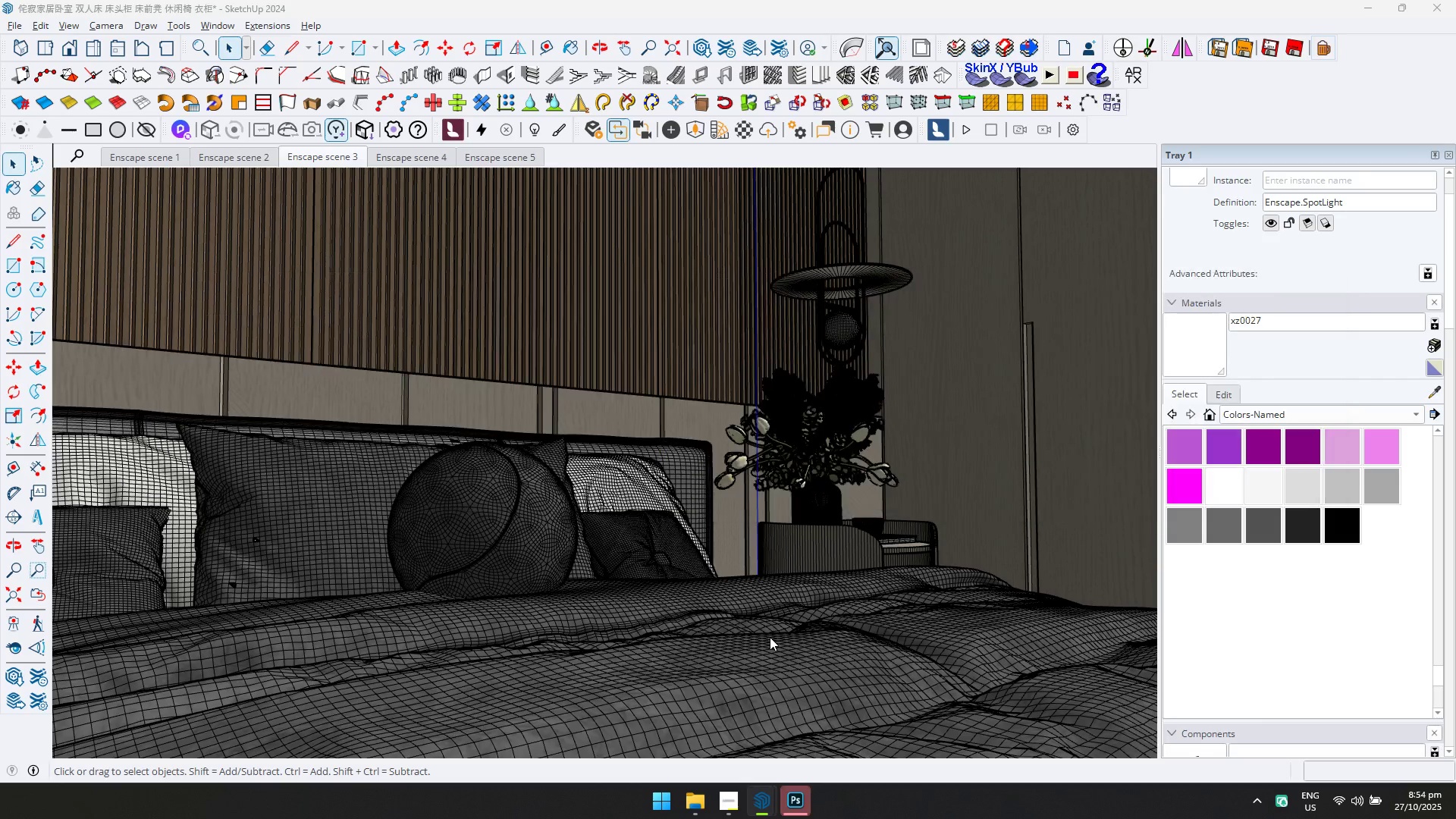 
key(Alt+Tab)
 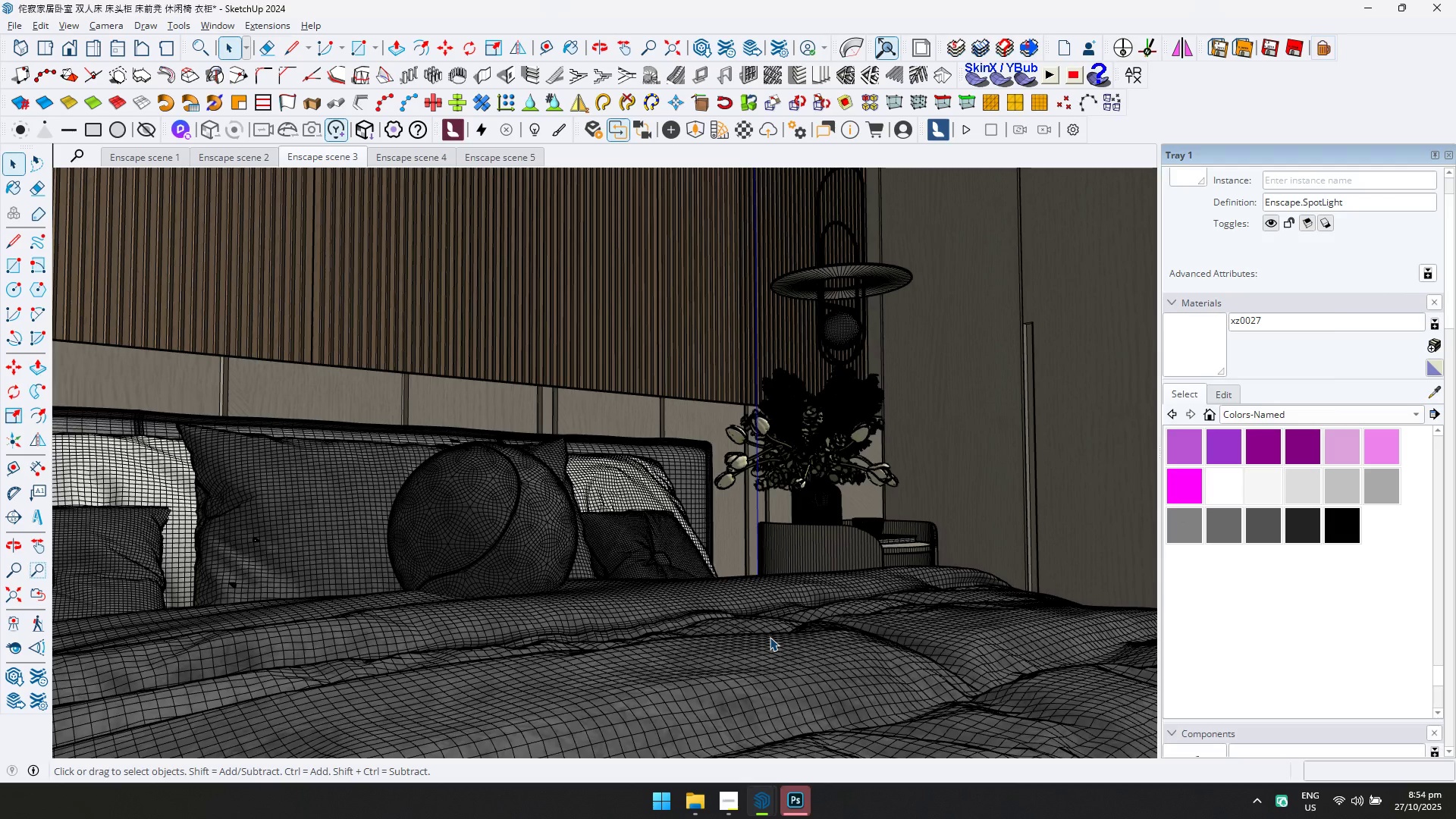 
key(Alt+AltLeft)
 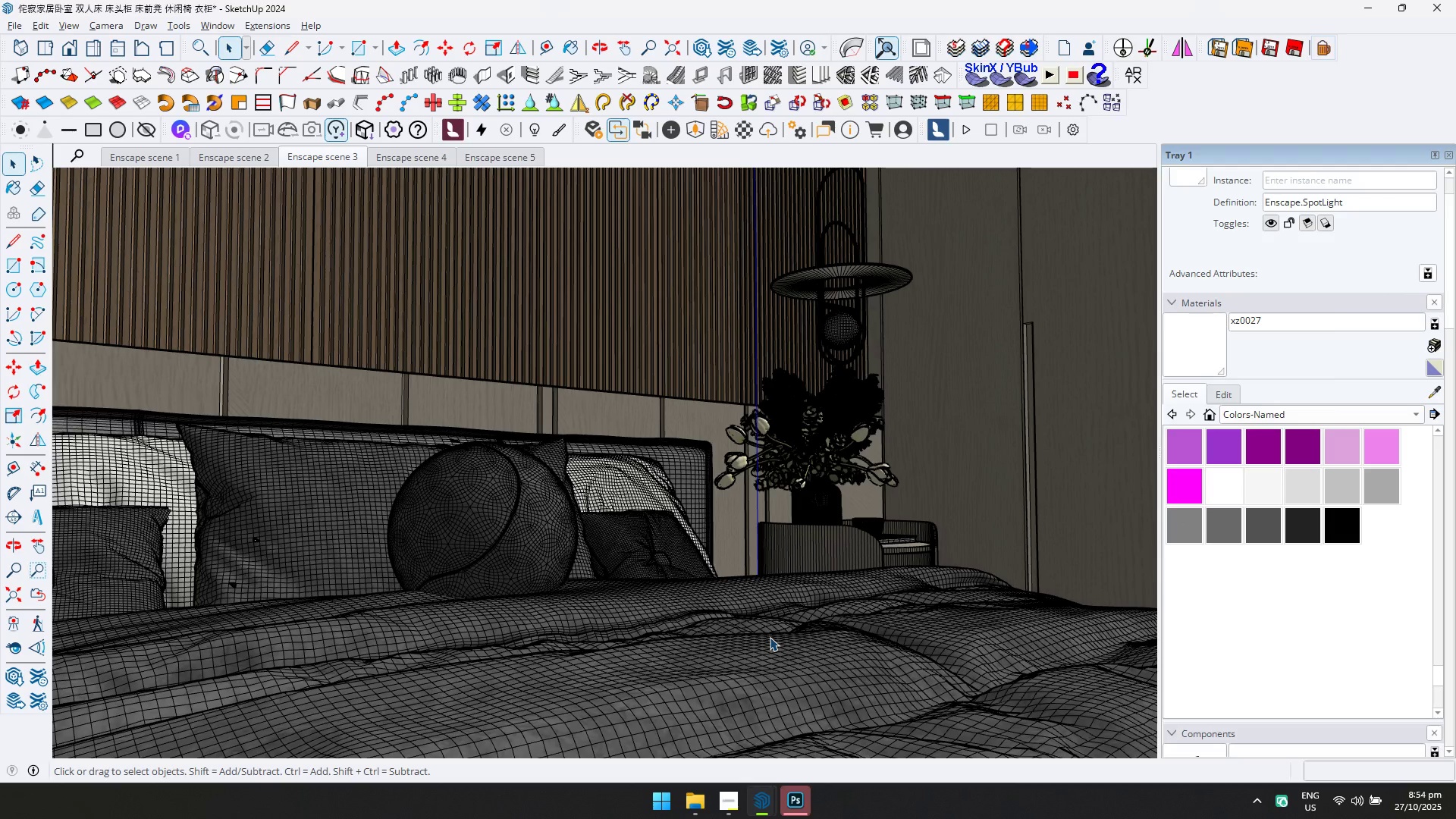 
key(Alt+Tab)
 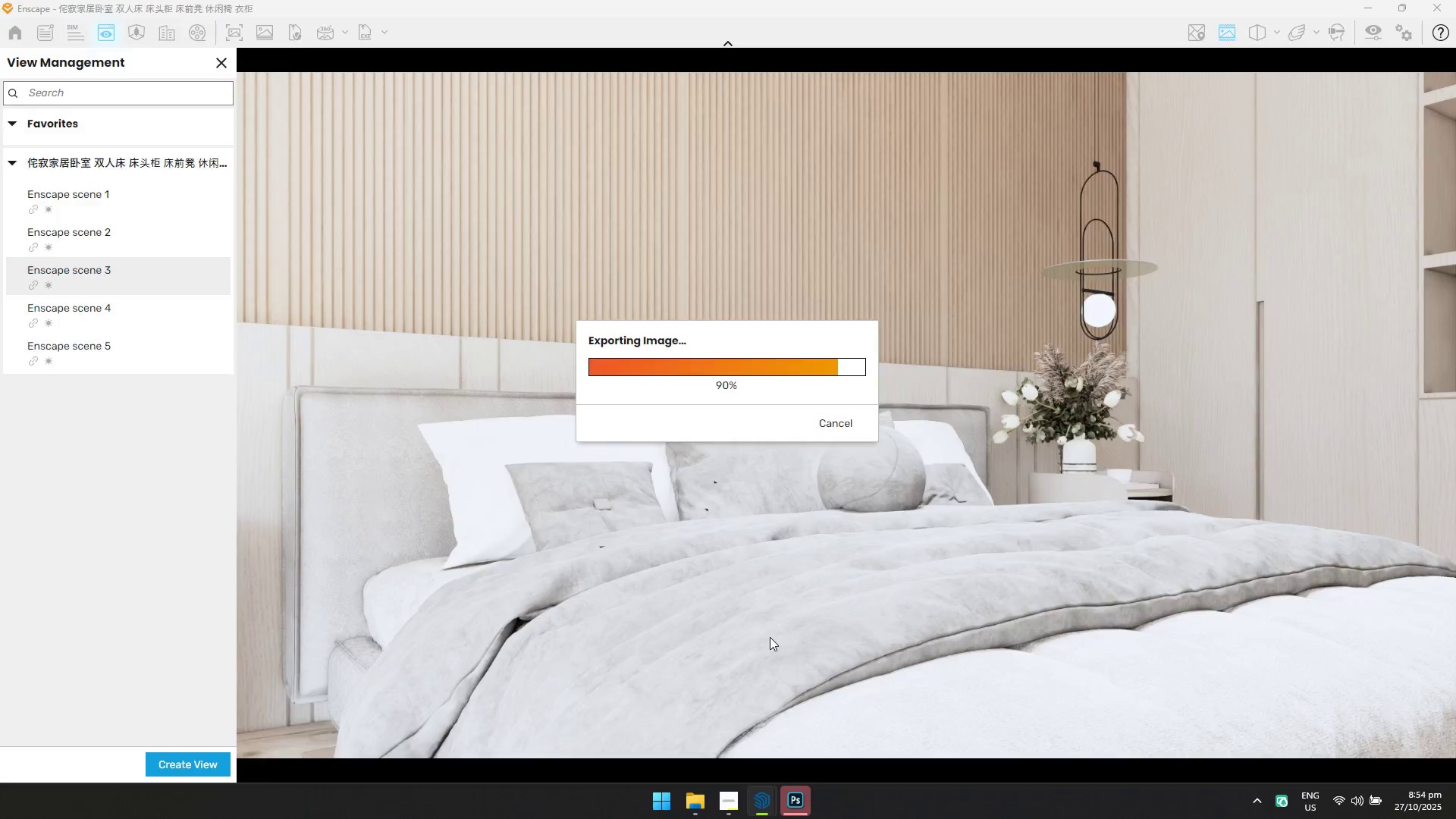 
key(Alt+AltLeft)
 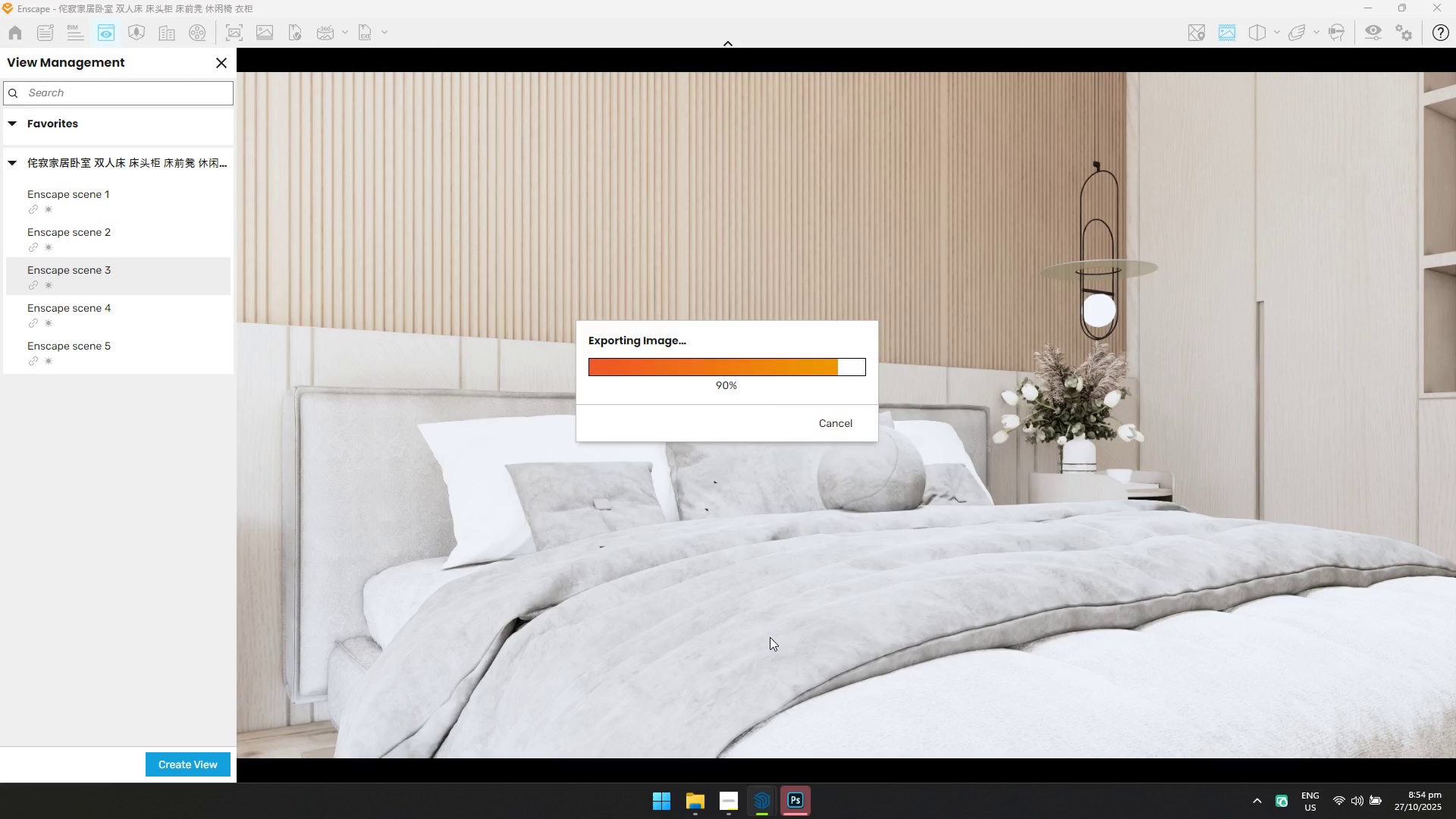 
key(Alt+Tab)
 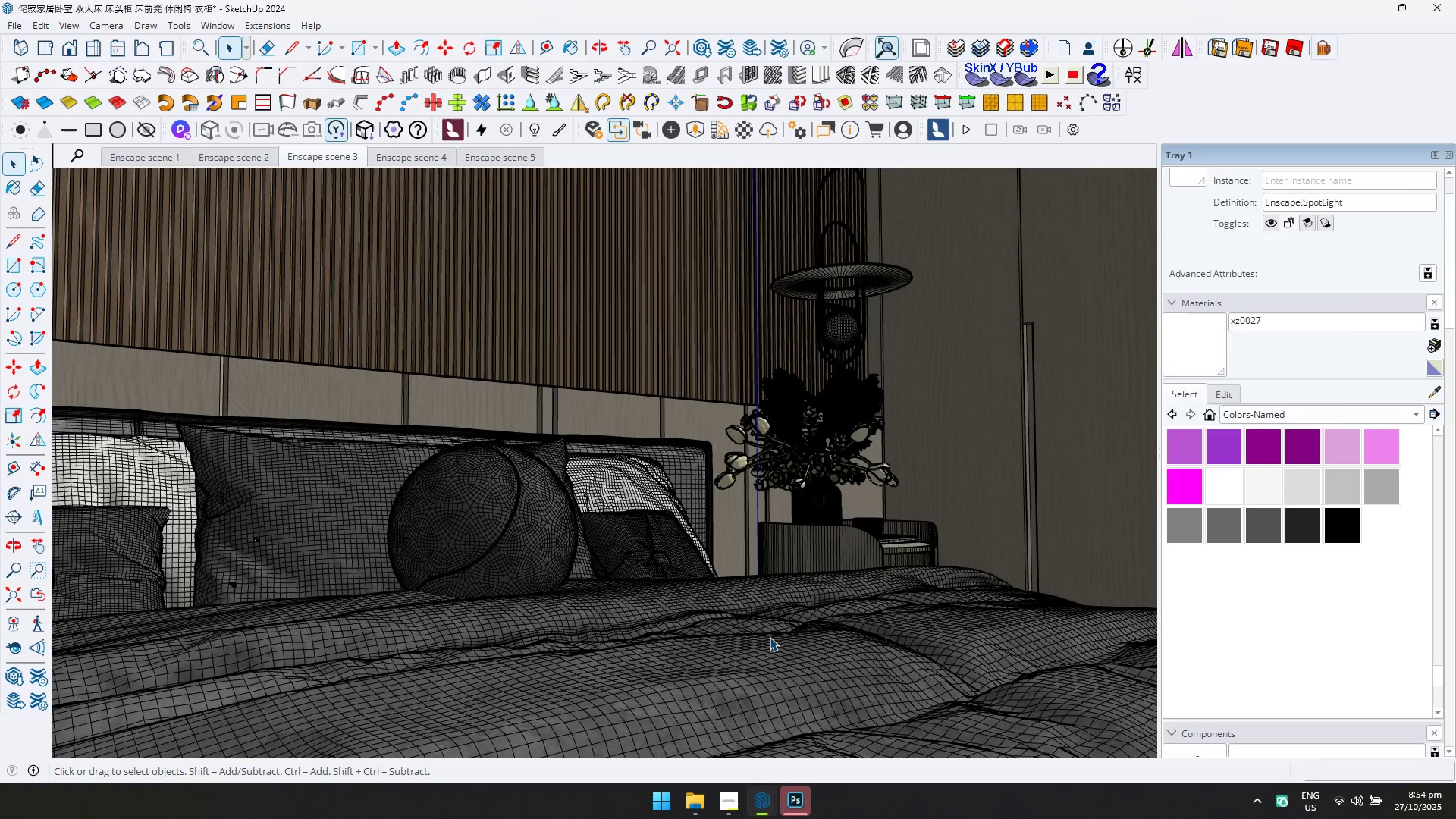 
key(Alt+AltLeft)
 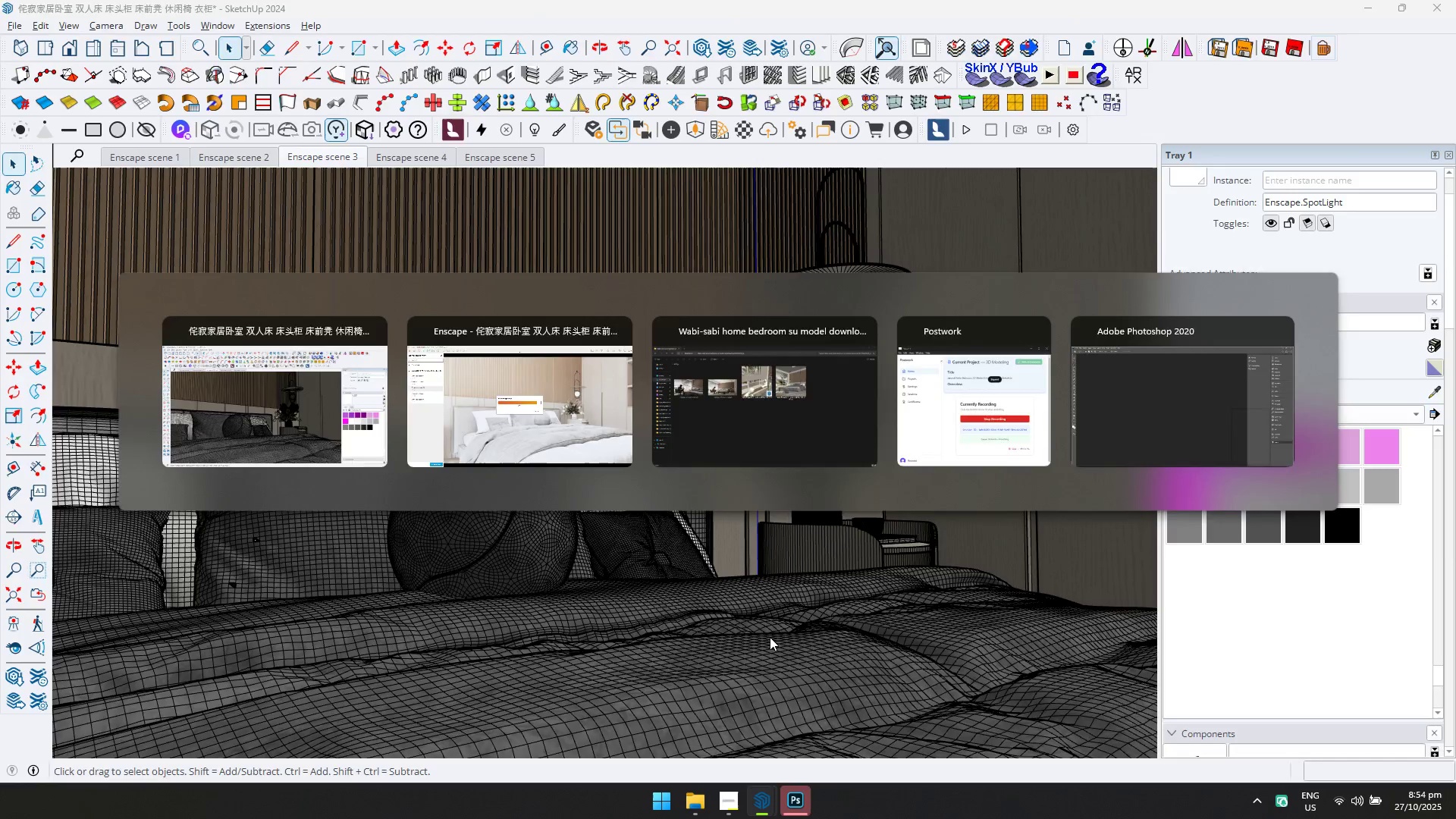 
key(Alt+Tab)
 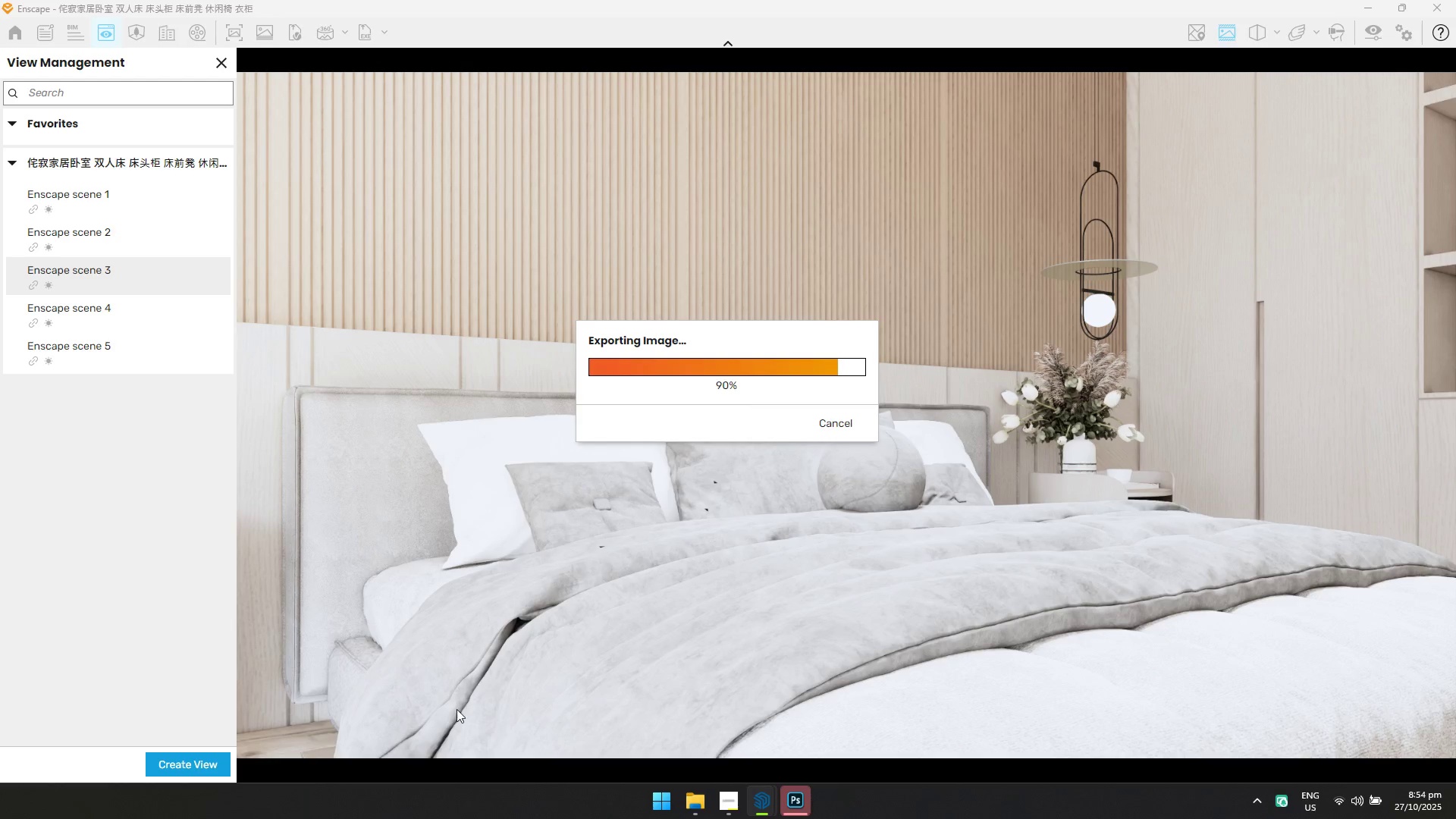 
key(Alt+AltLeft)
 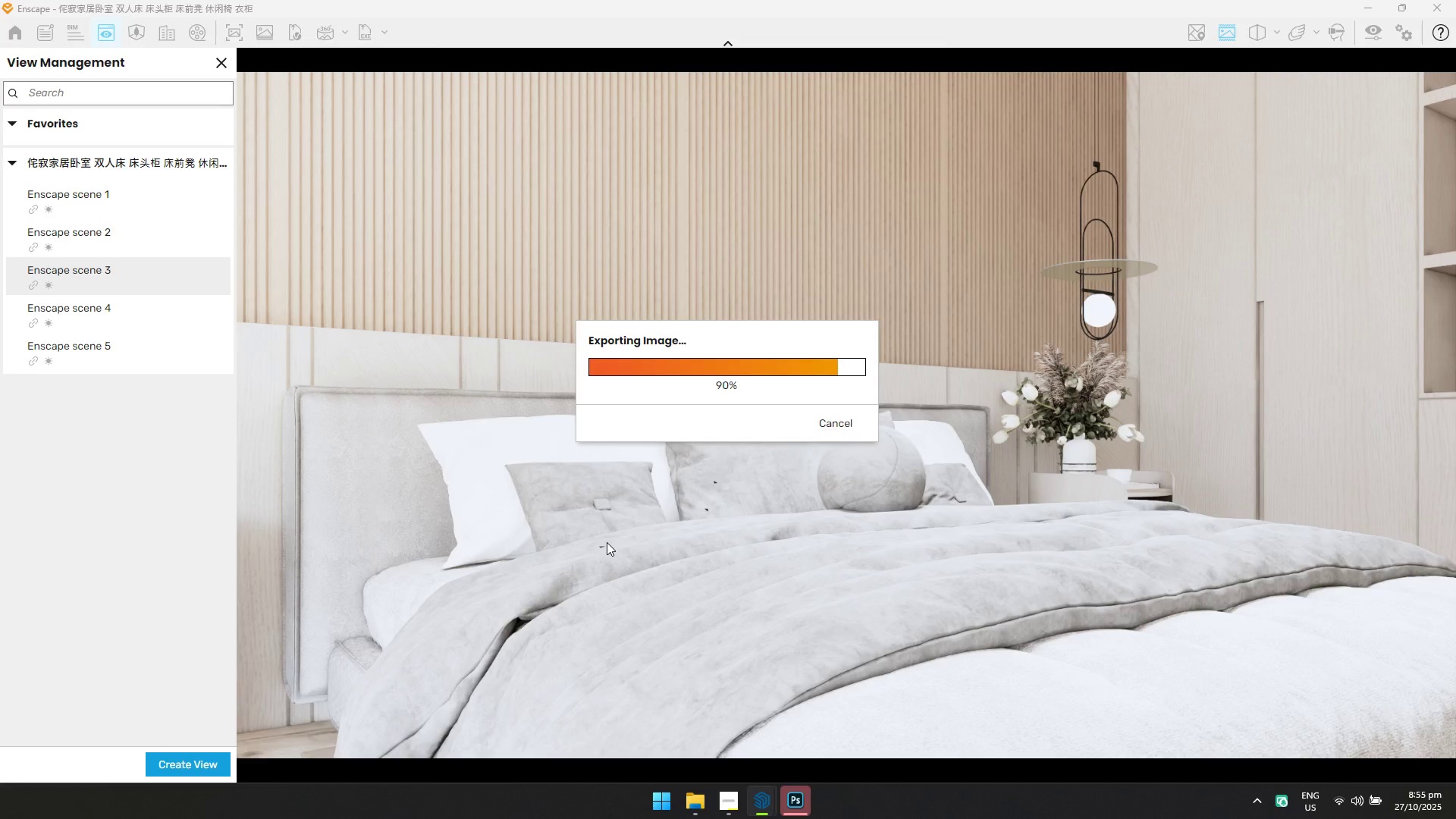 
key(Alt+Tab)
 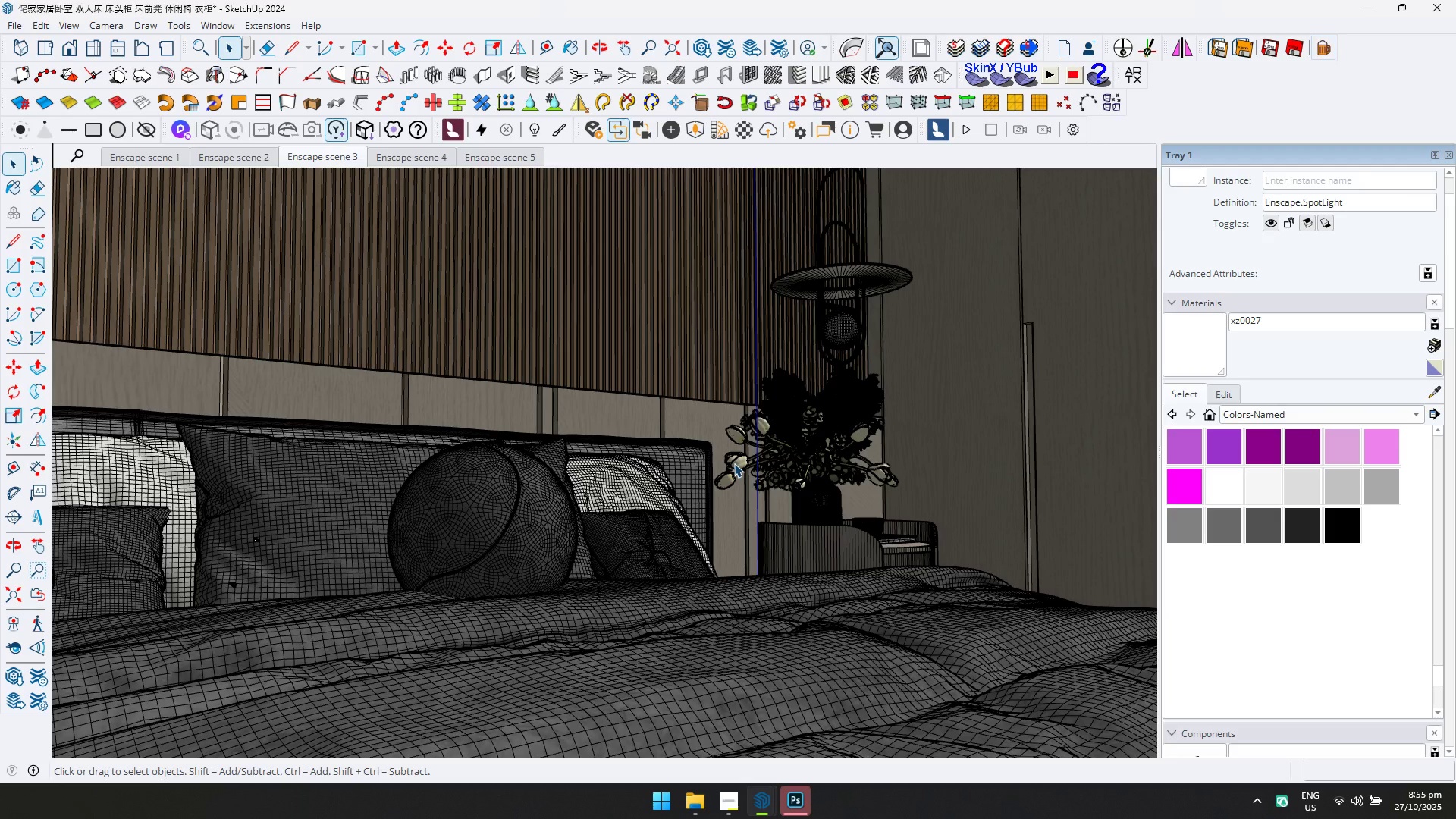 
key(Alt+AltLeft)
 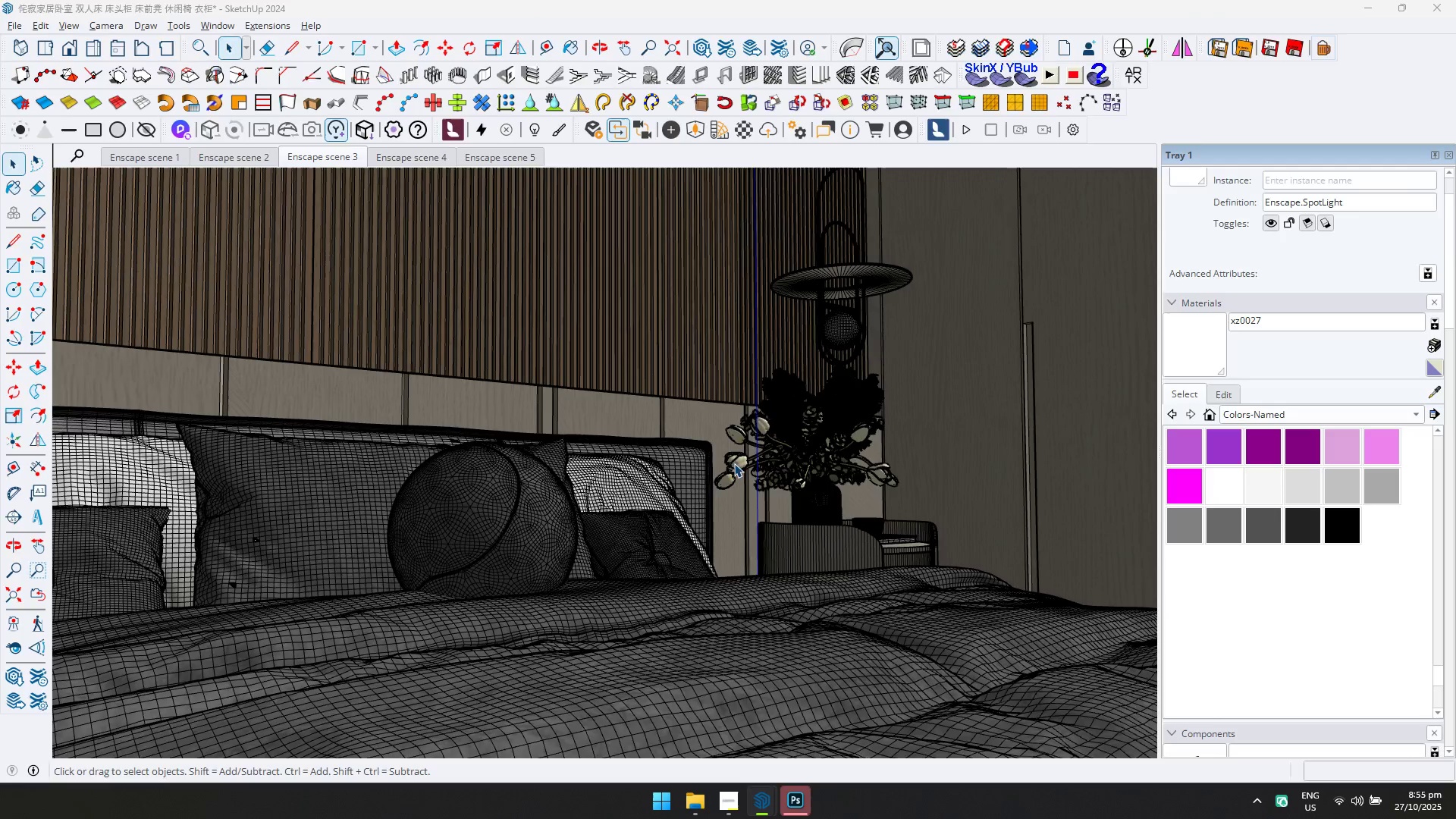 
key(Alt+Tab)
 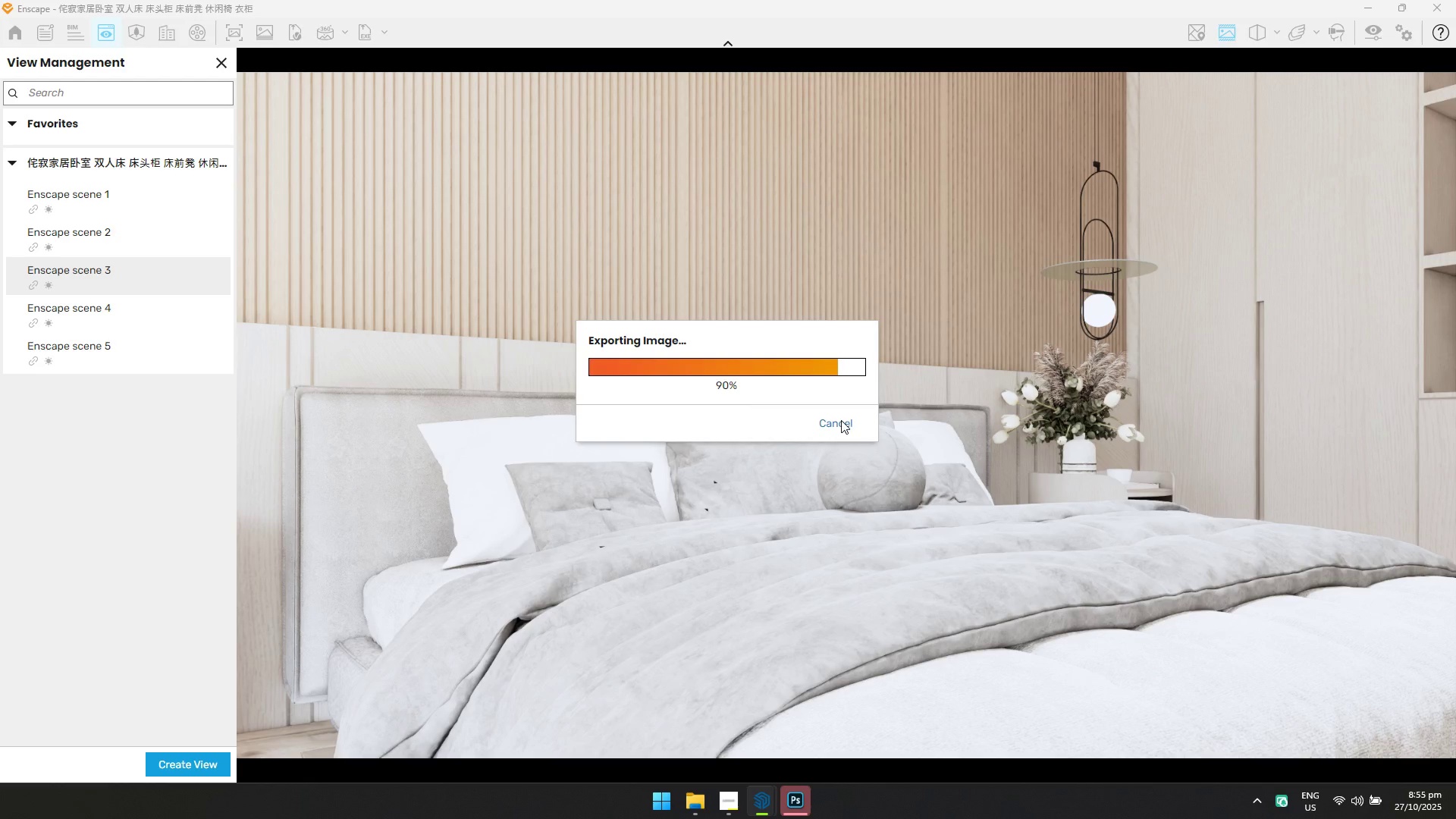 
key(Alt+AltLeft)
 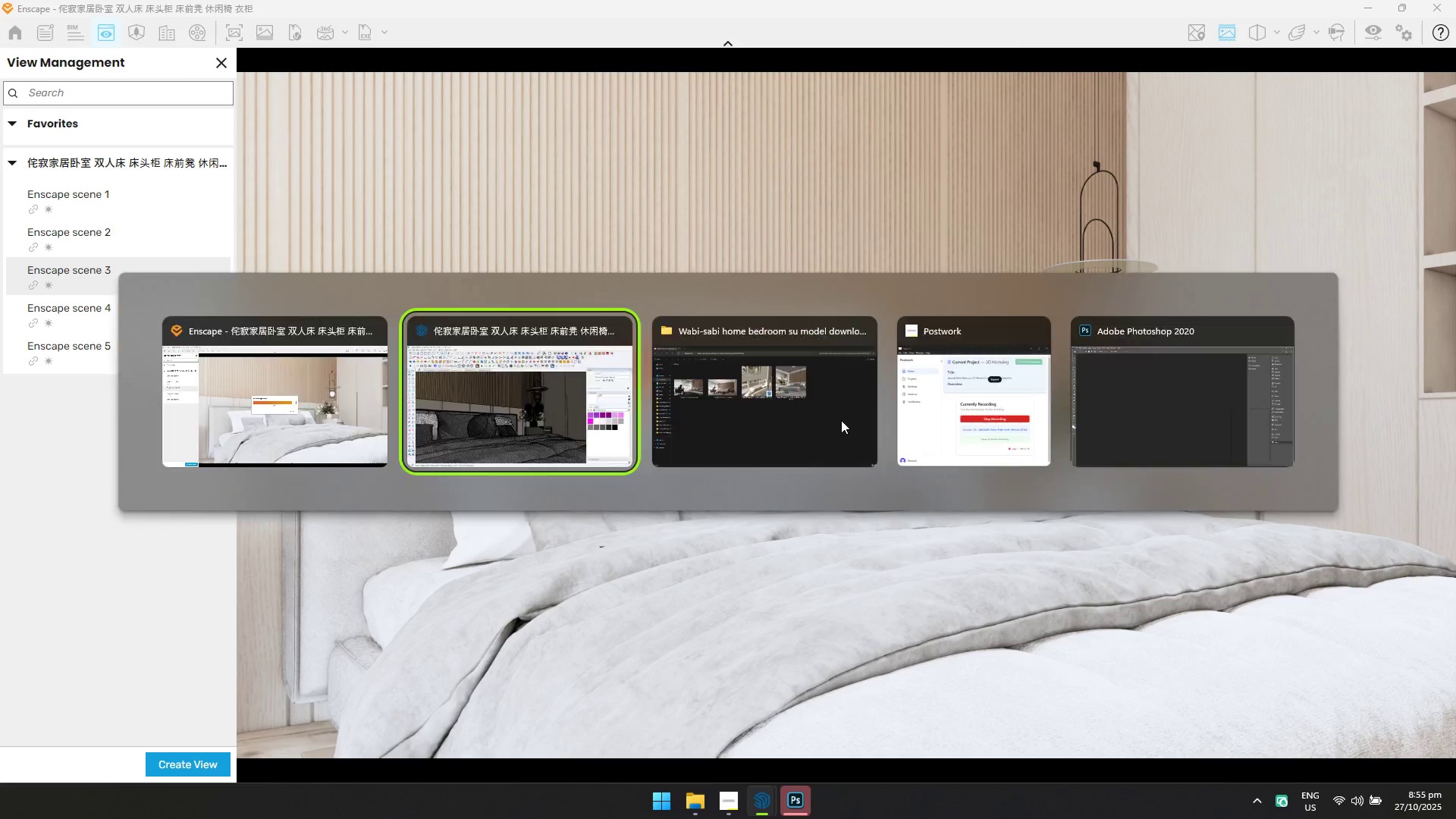 
key(Alt+Tab)
 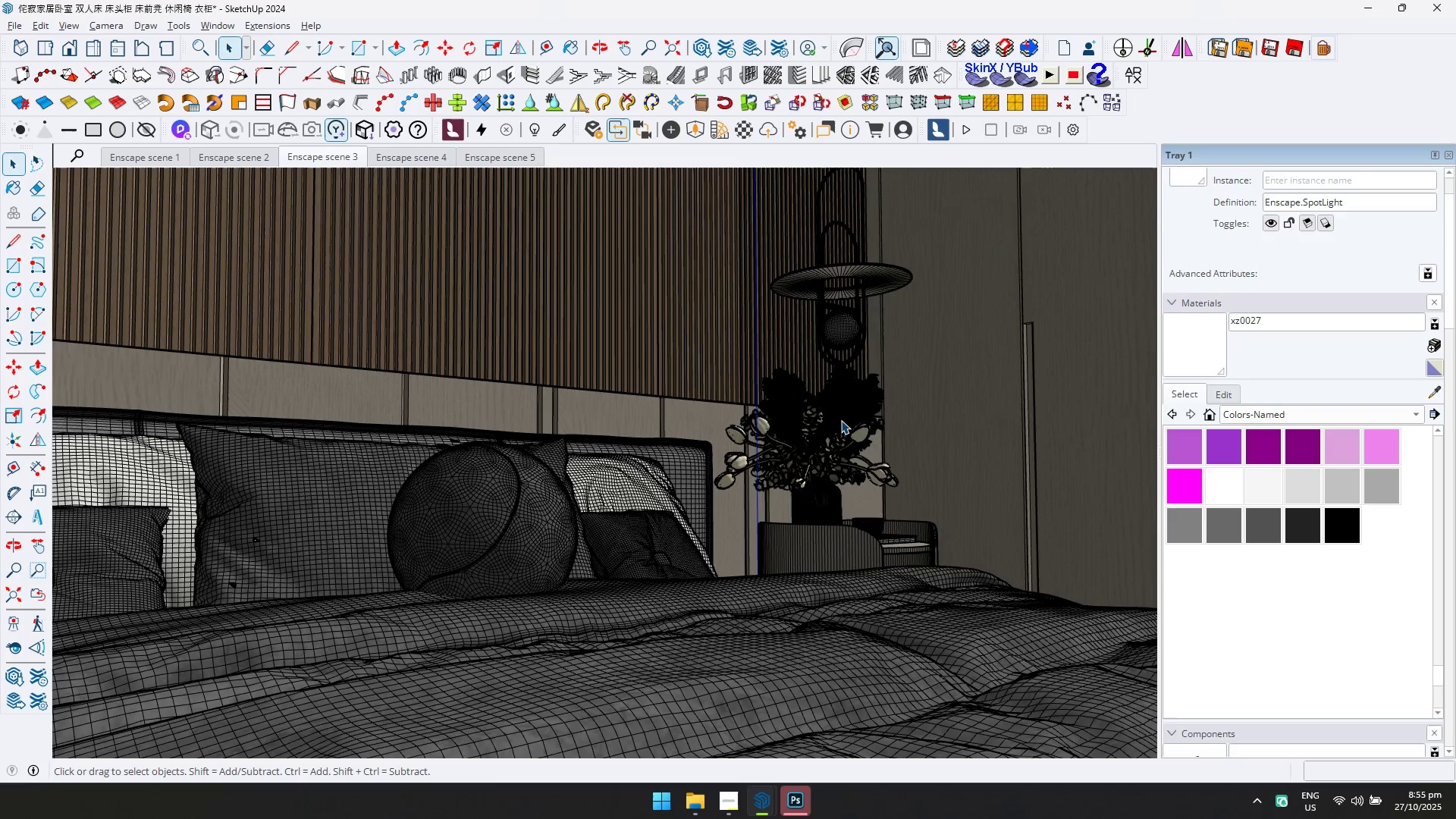 
key(Alt+AltLeft)
 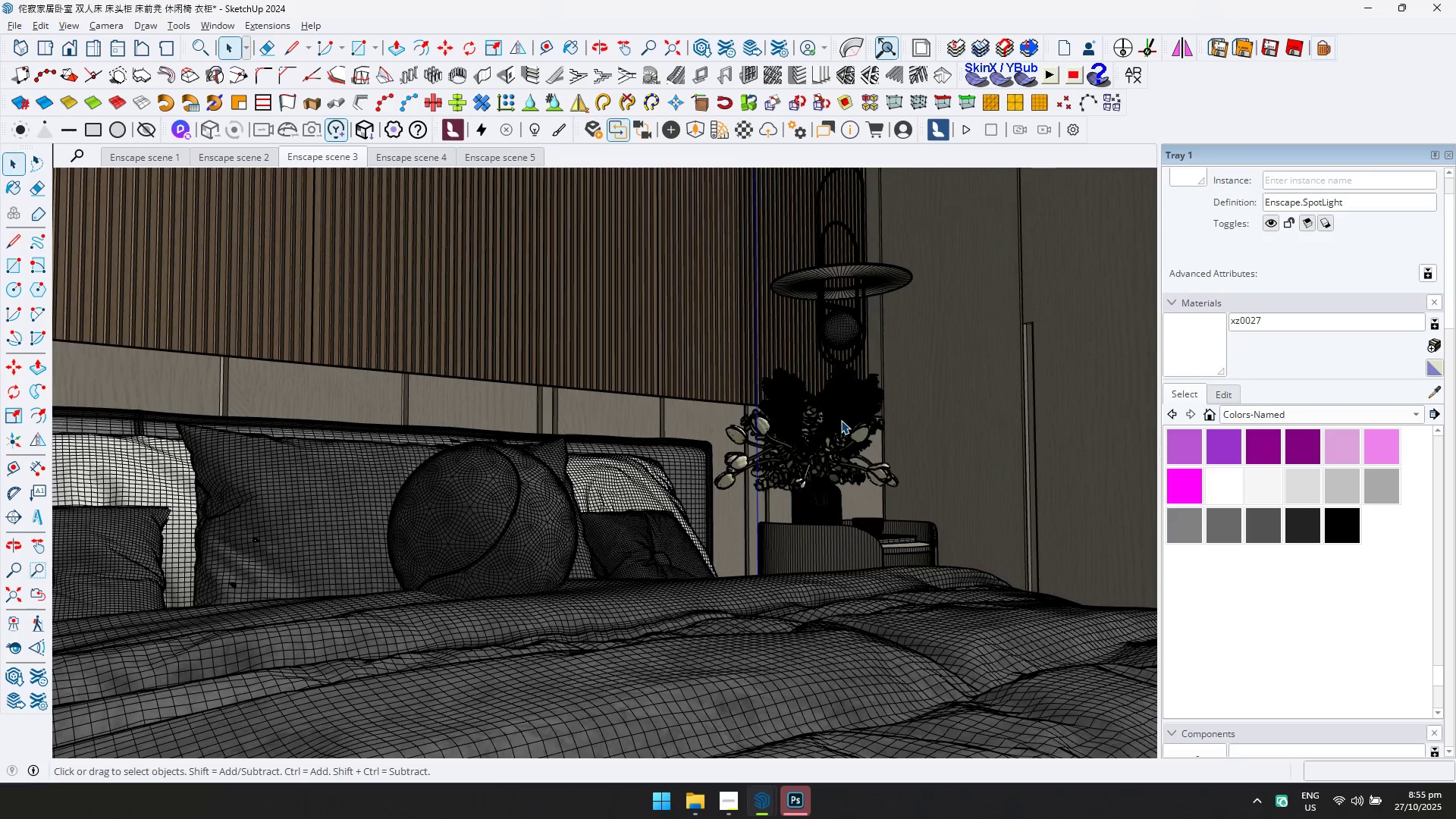 
key(Alt+Tab)
 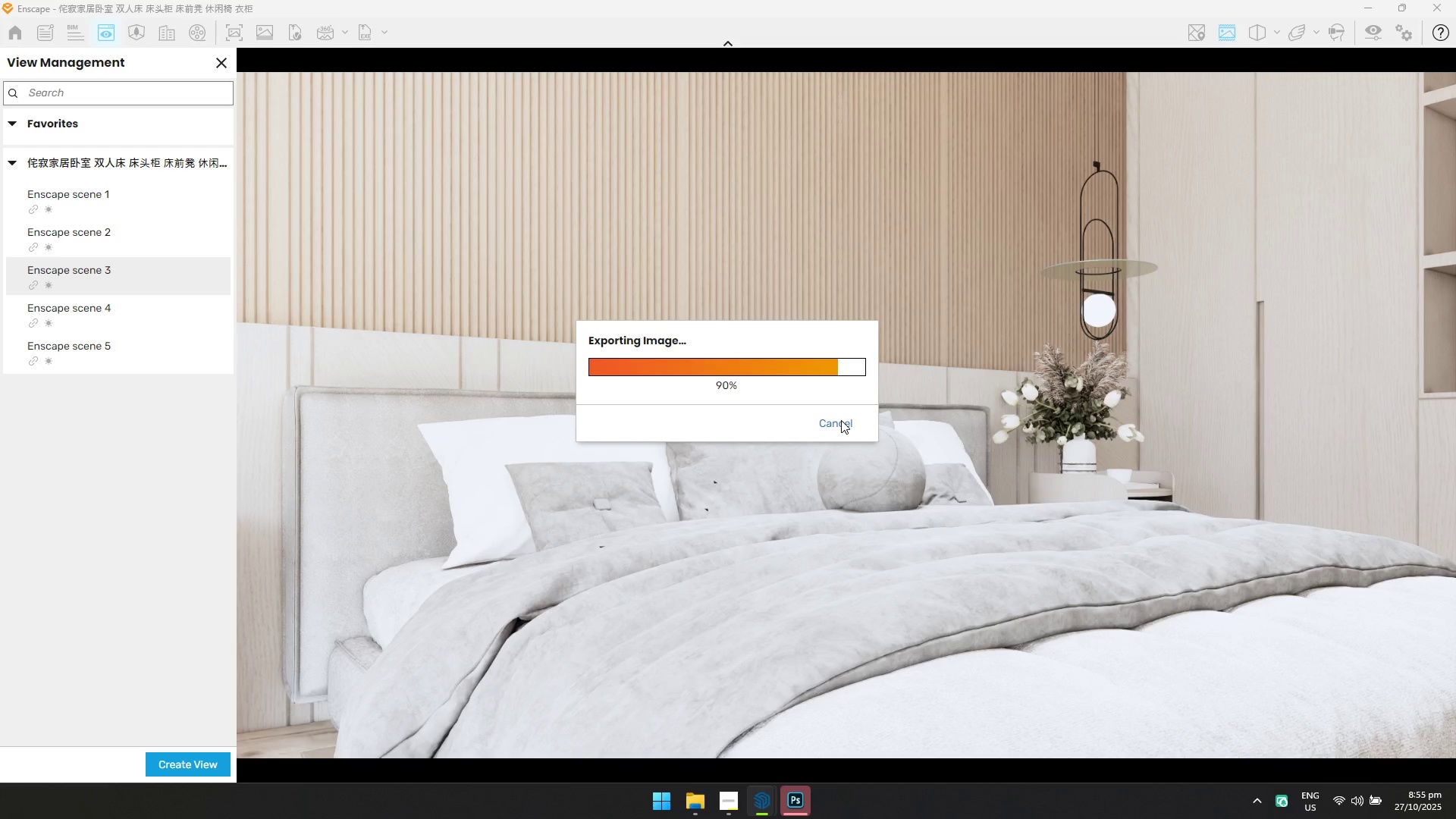 
key(Alt+AltLeft)
 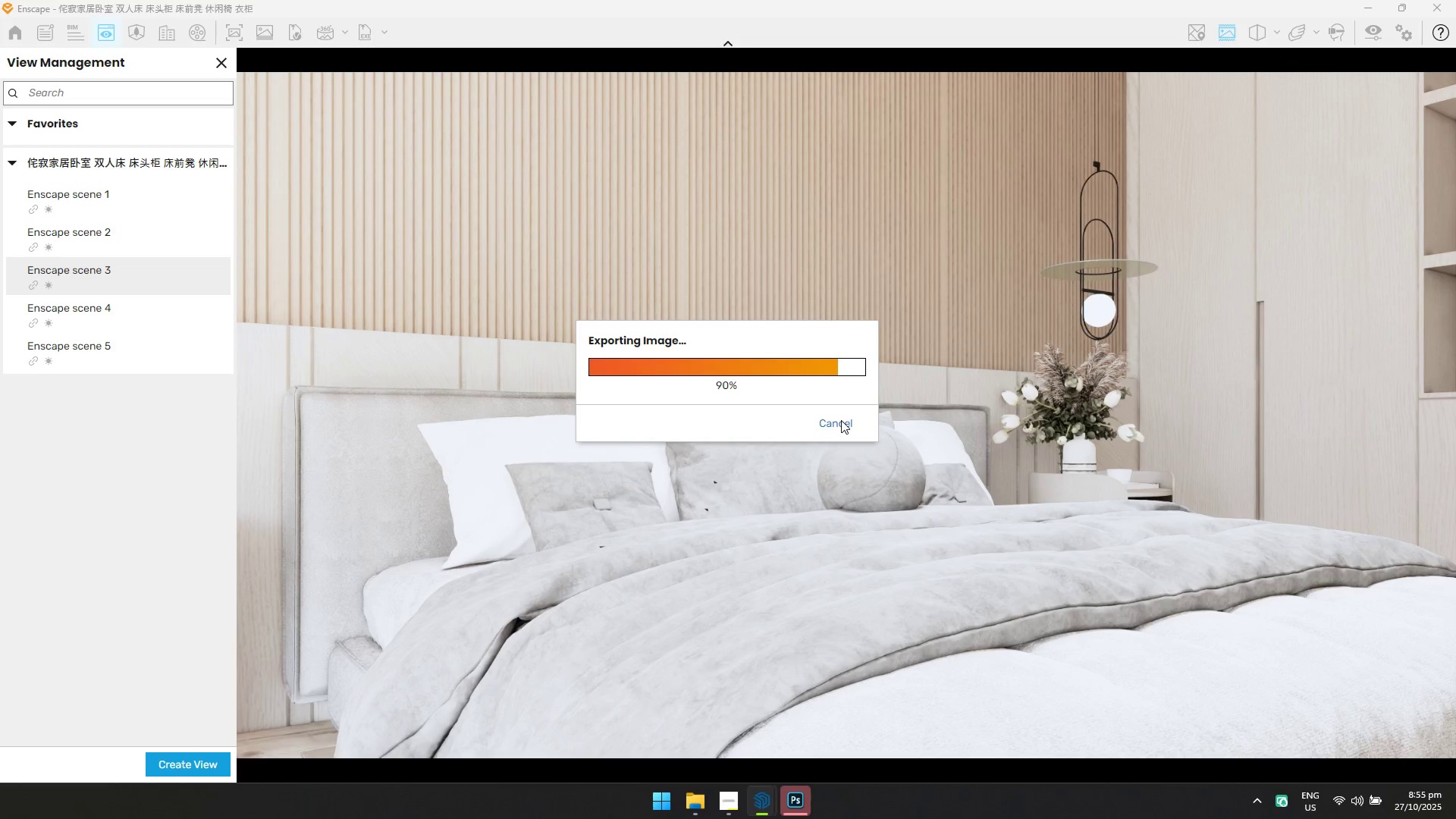 
key(Alt+Tab)
 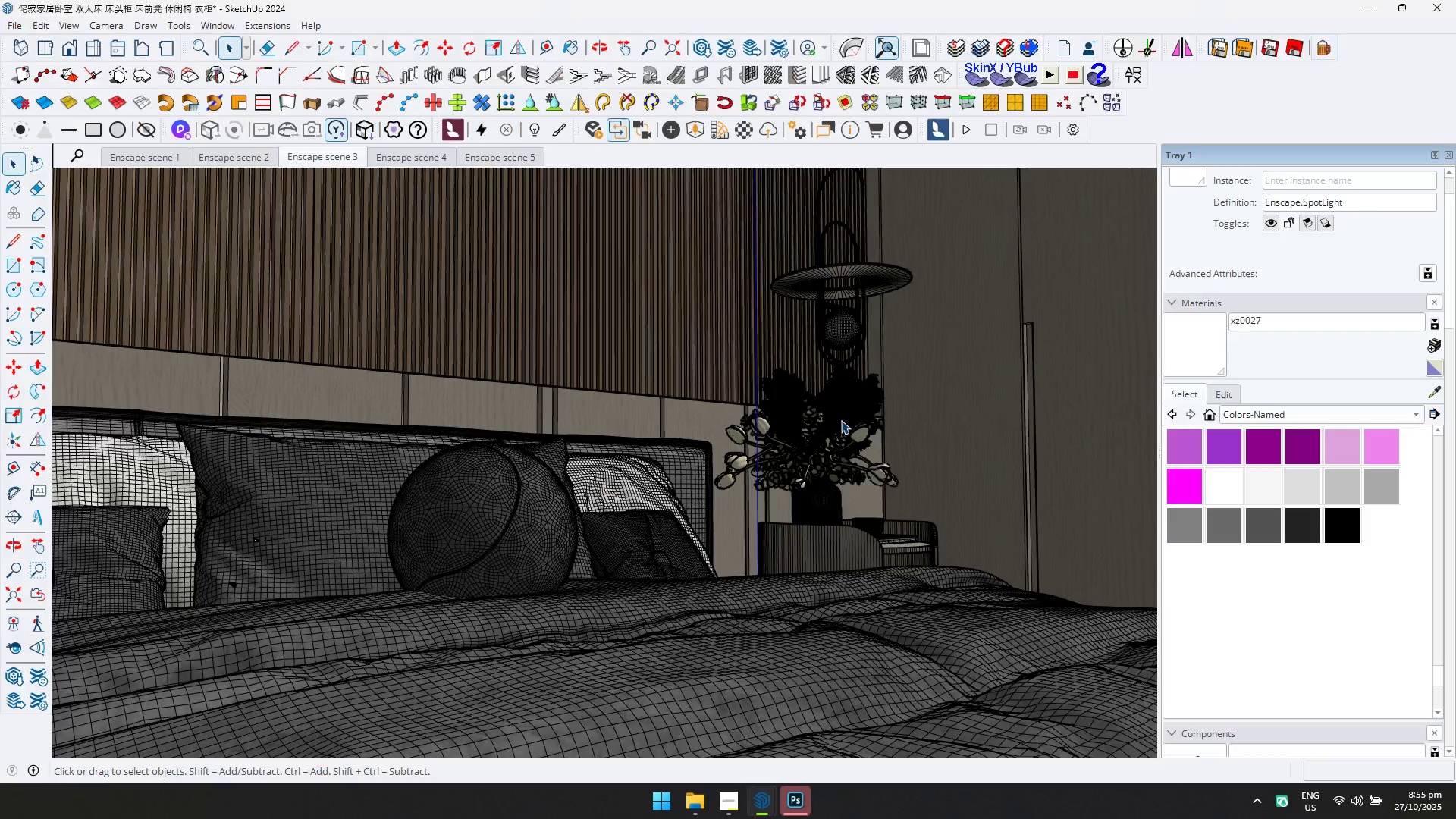 
key(Alt+AltLeft)
 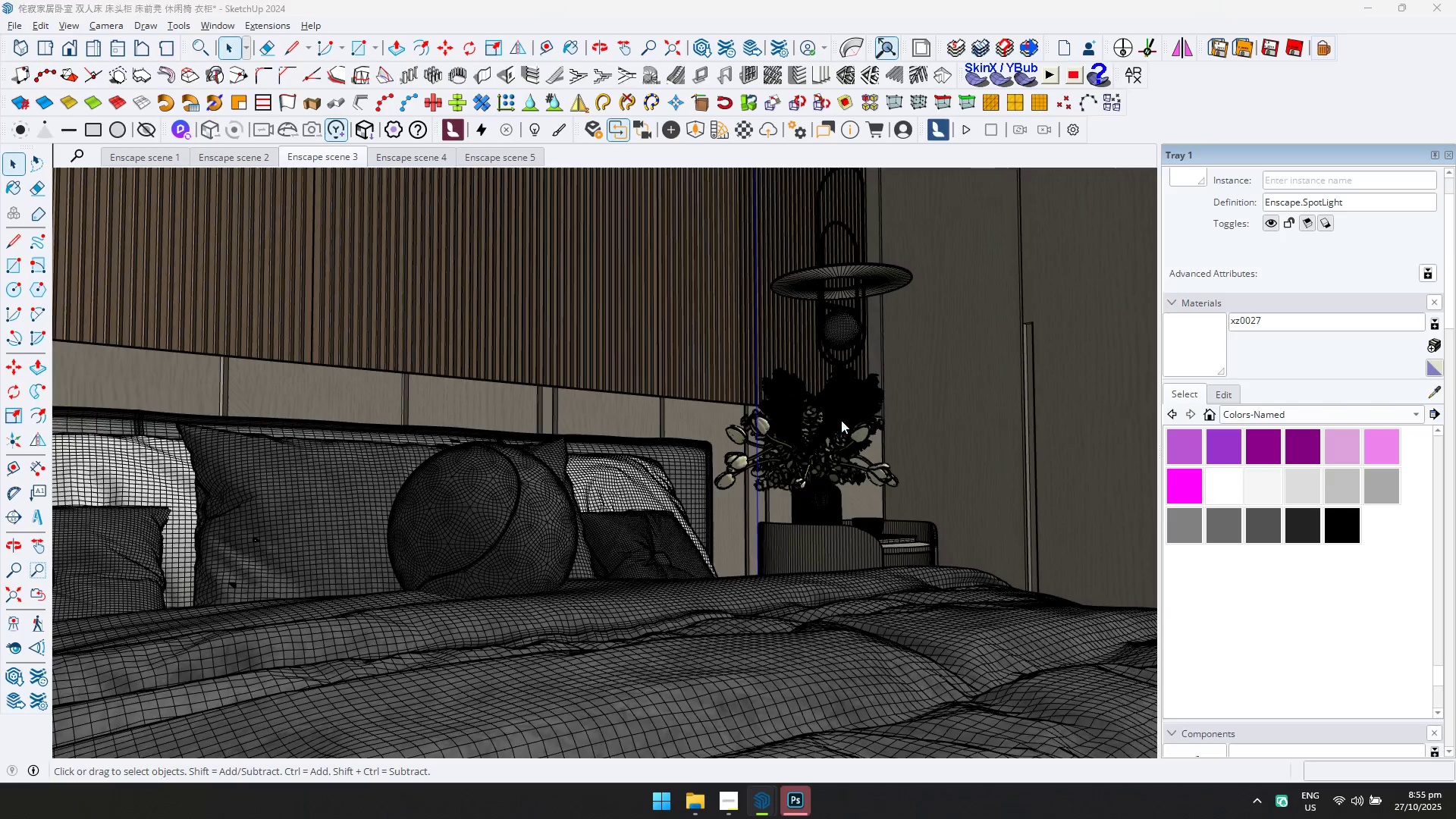 
key(Alt+Tab)
 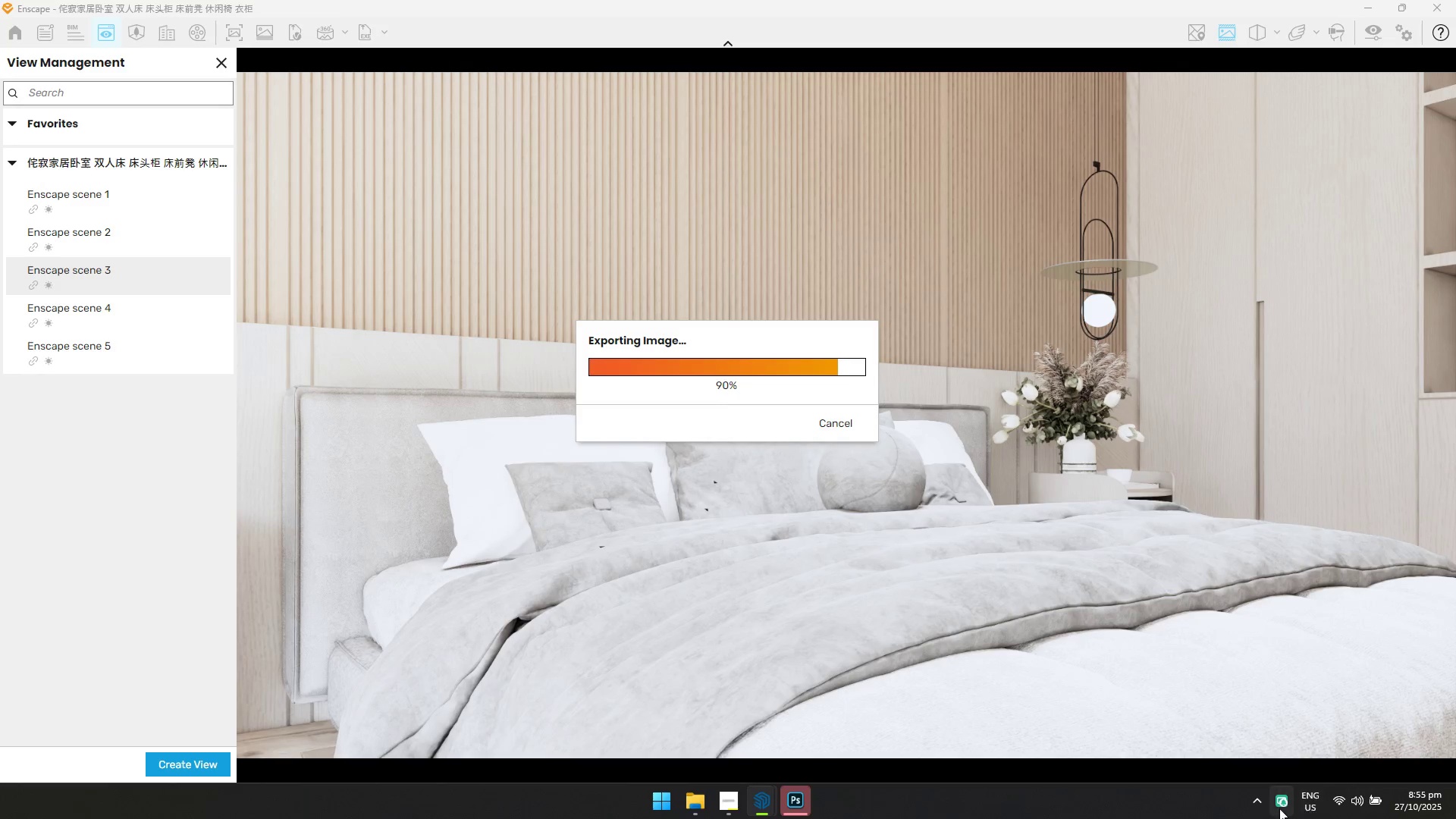 
left_click([1263, 805])
 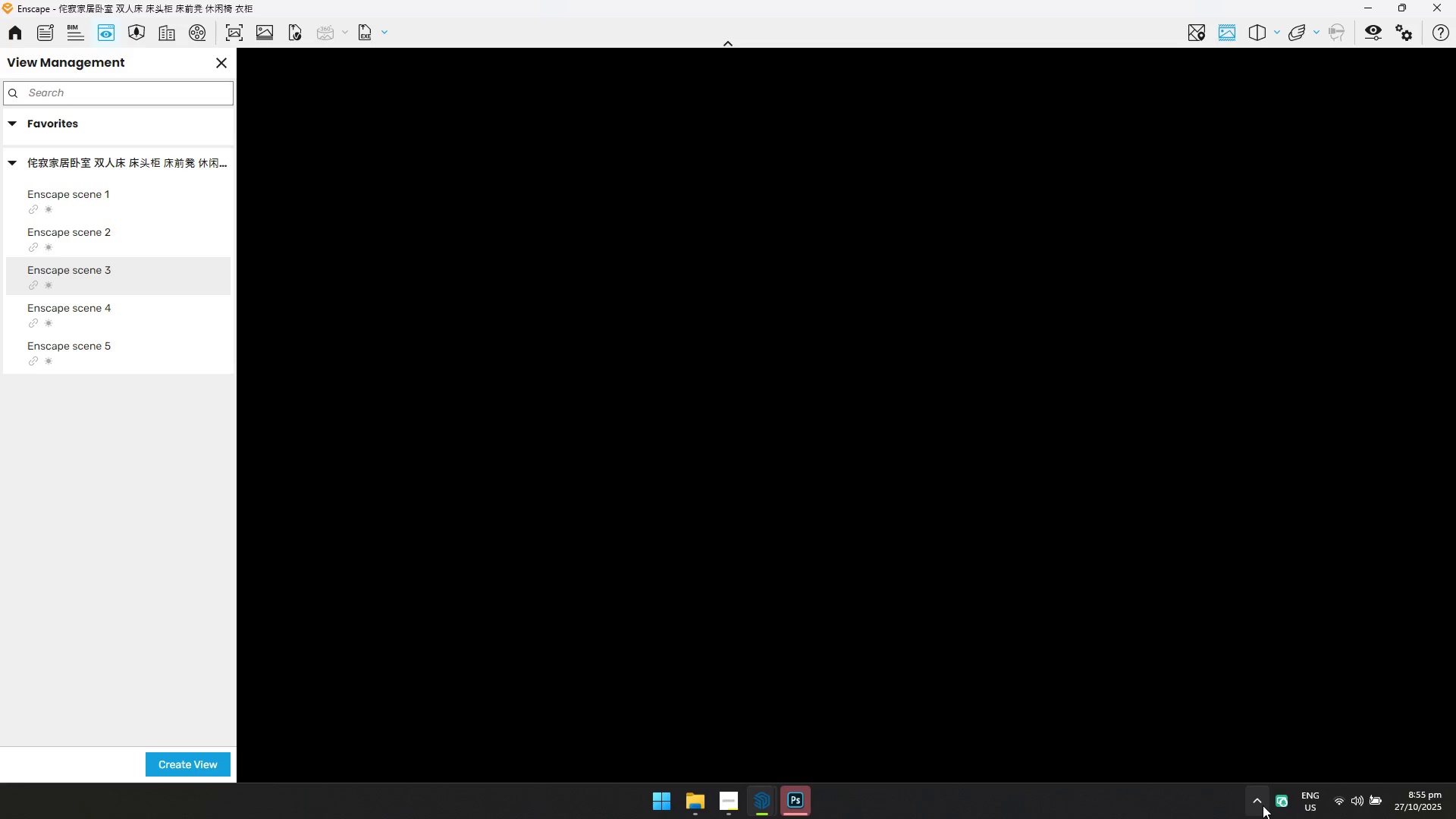 
left_click([1263, 805])
 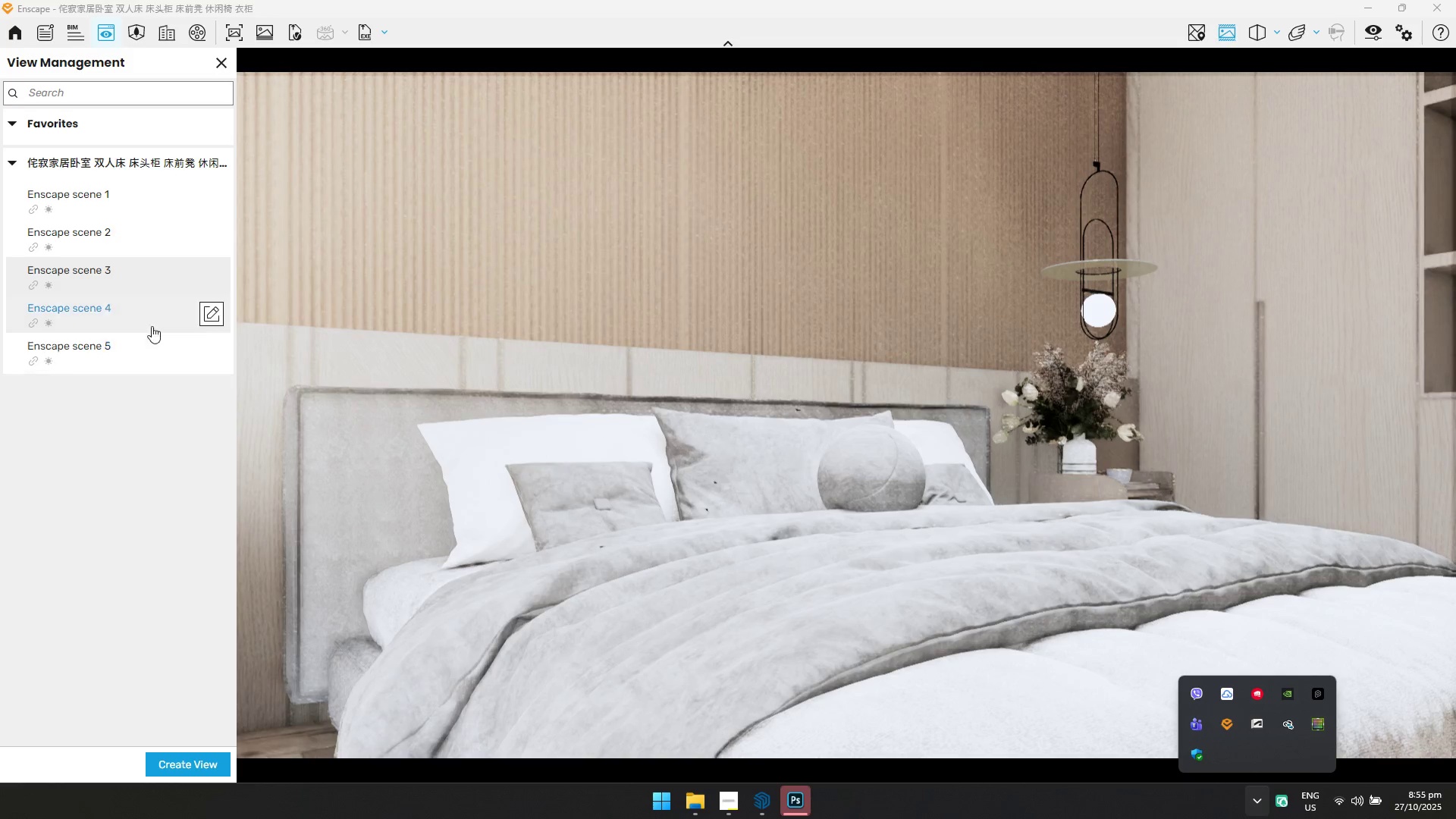 
left_click([146, 322])
 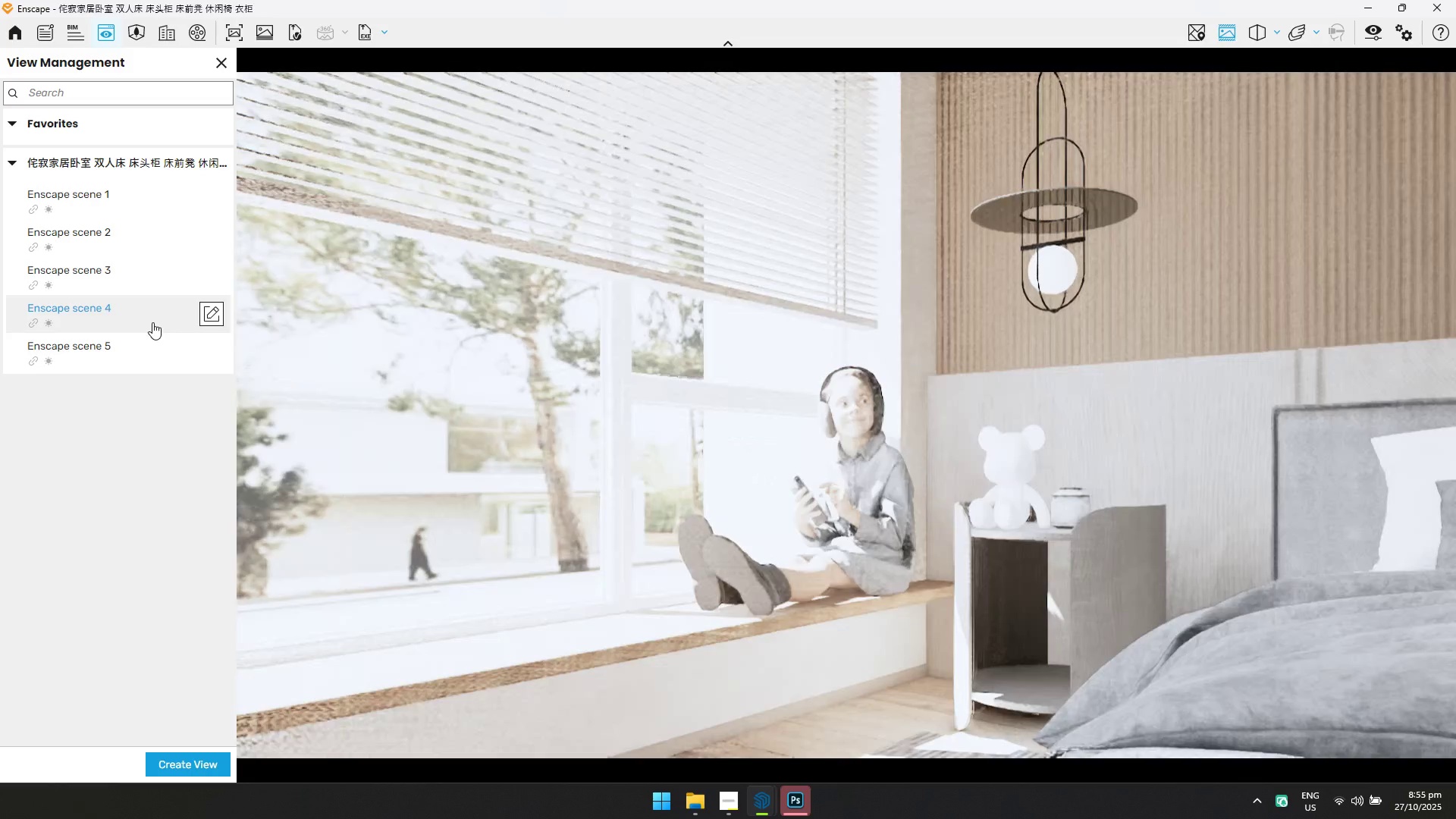 
left_click([236, 37])
 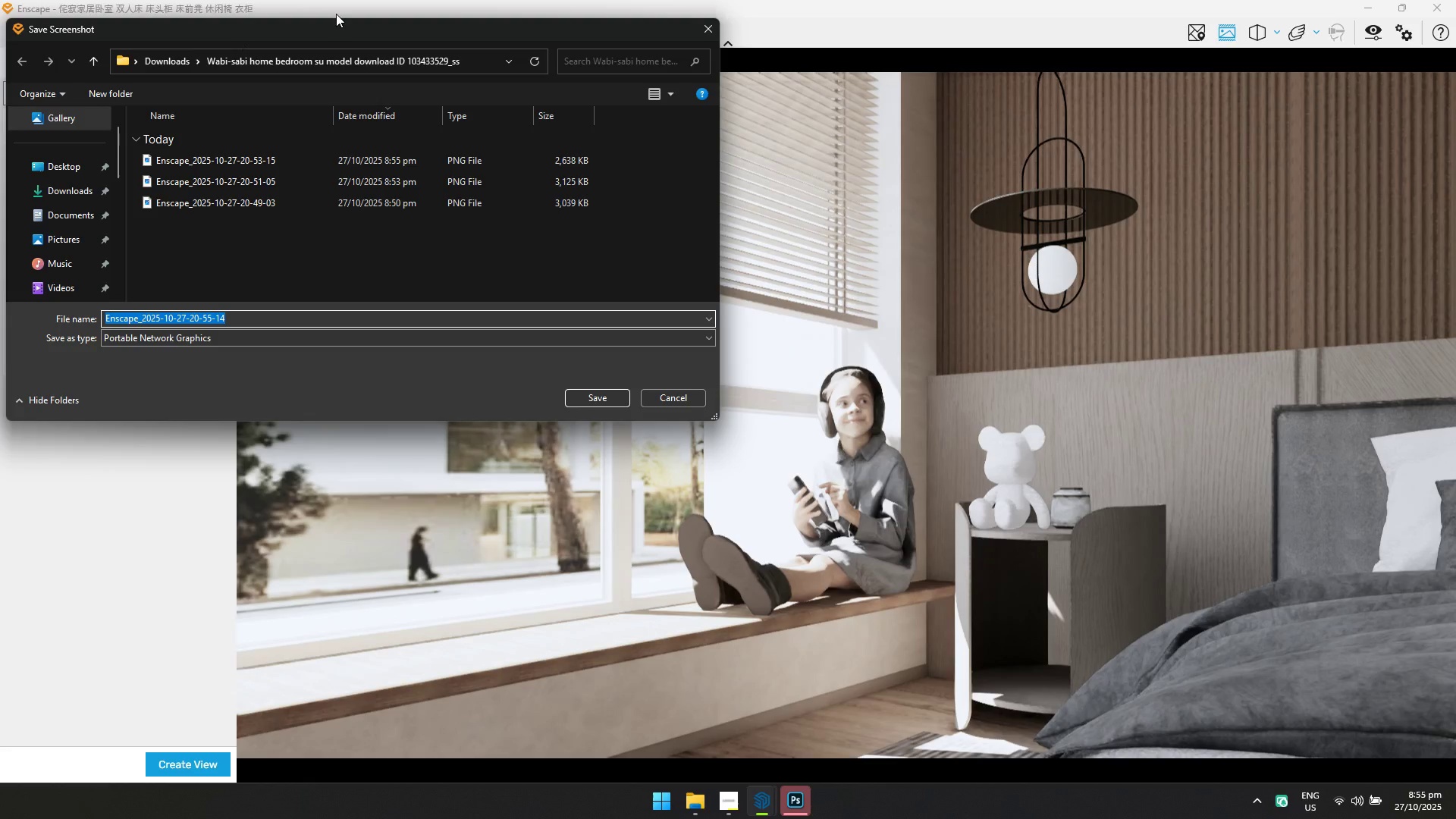 
key(Enter)
 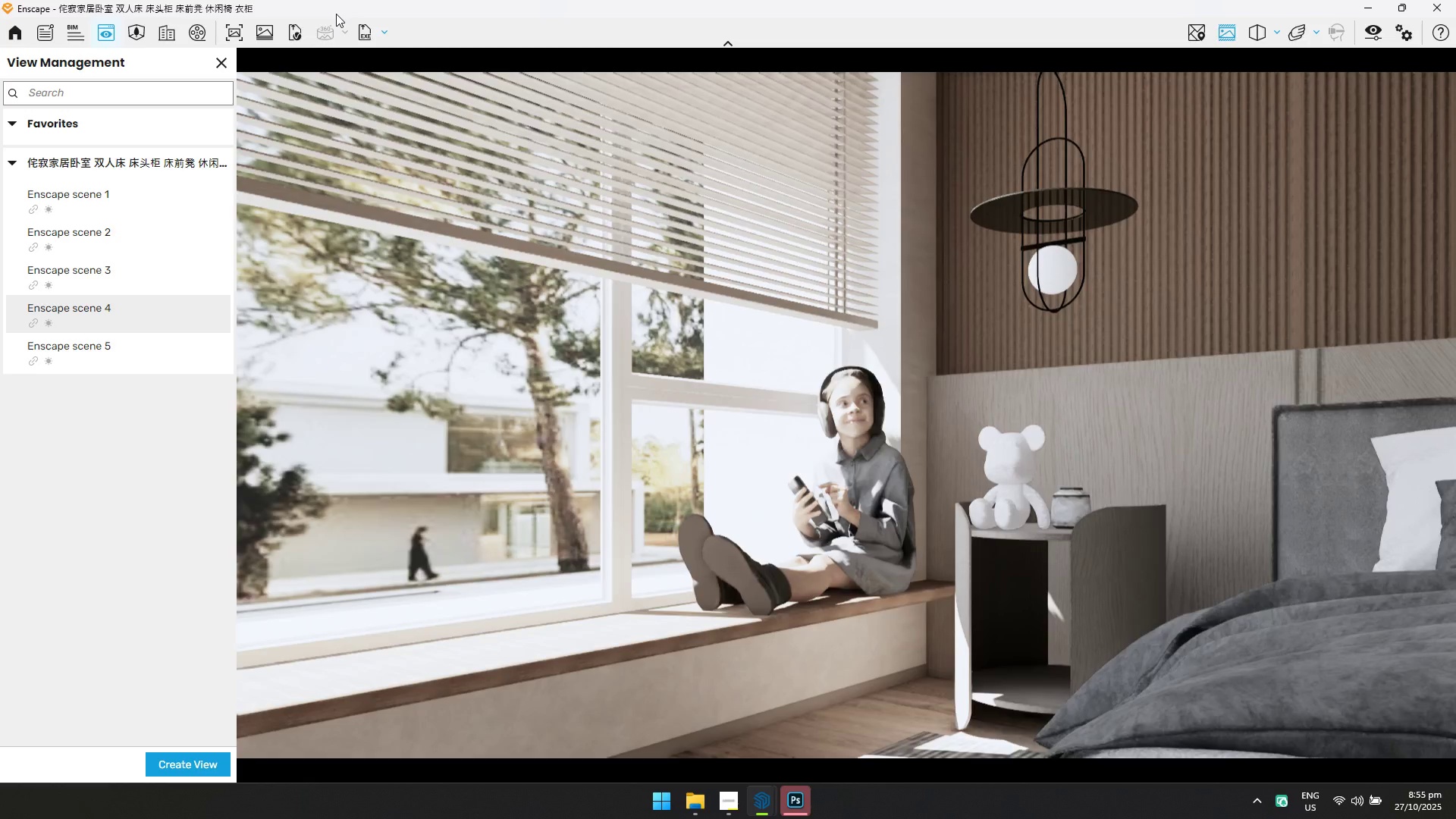 
key(Alt+Tab)
 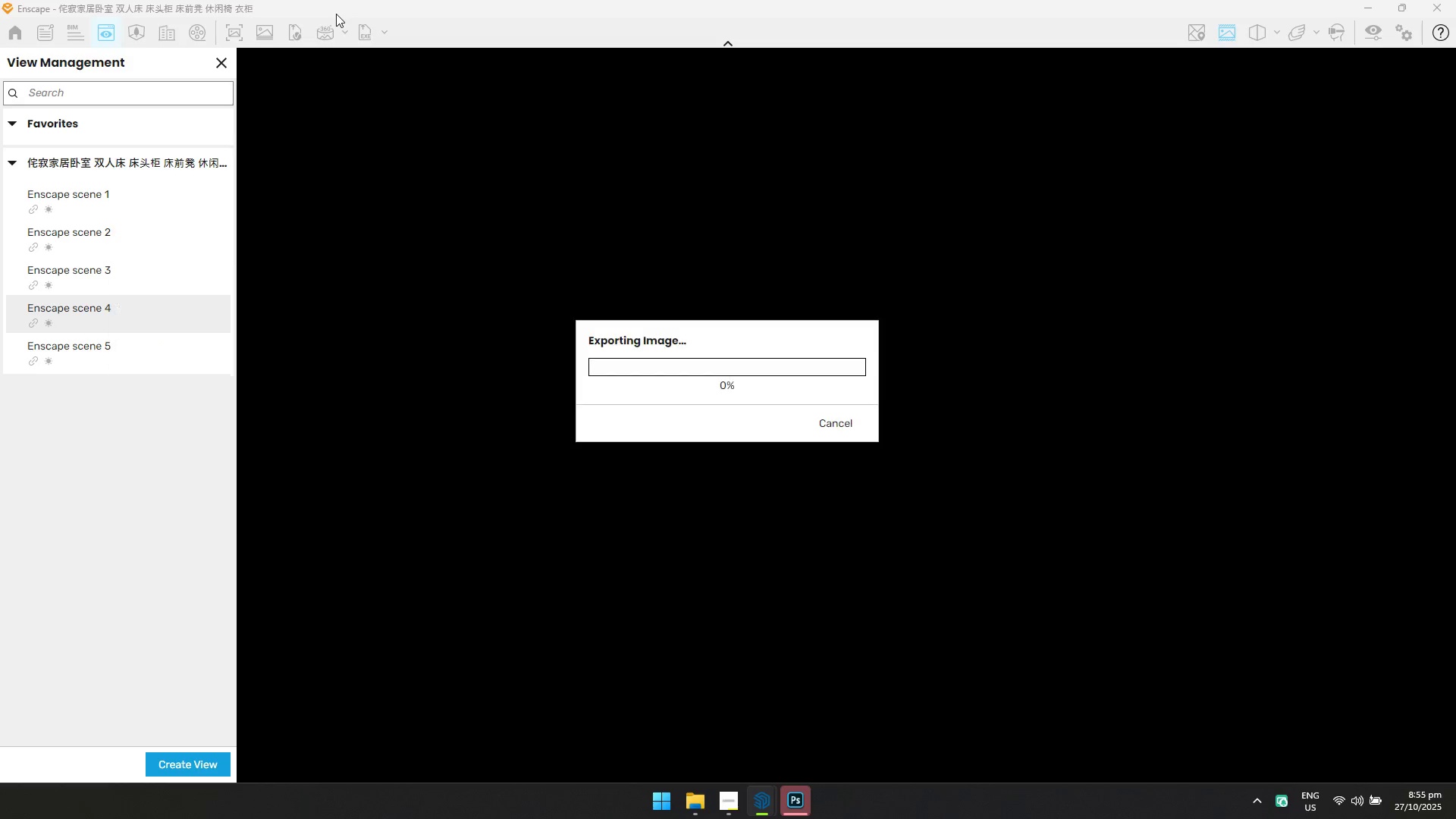 
key(Alt+AltLeft)
 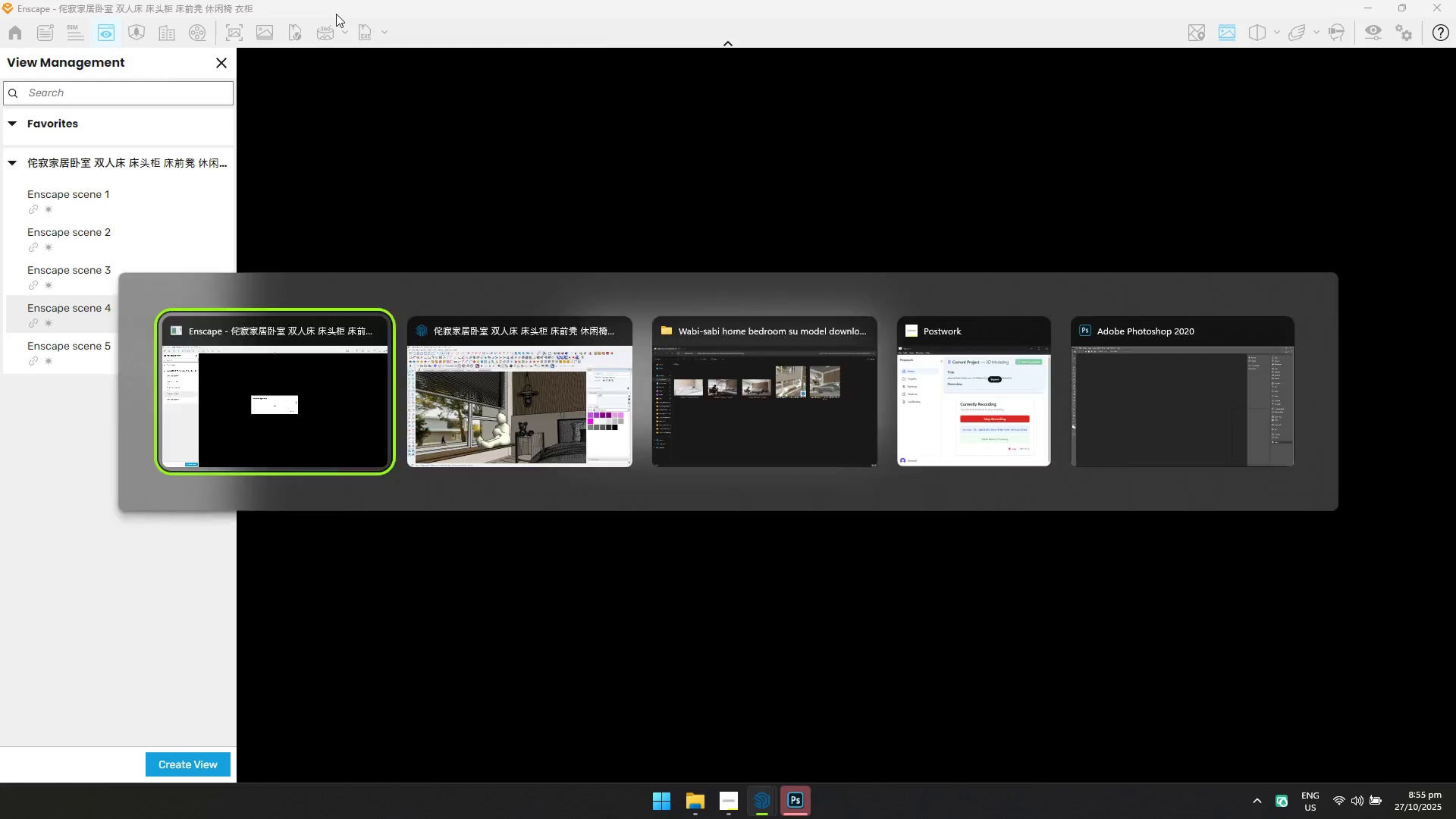 
key(Alt+Tab)
 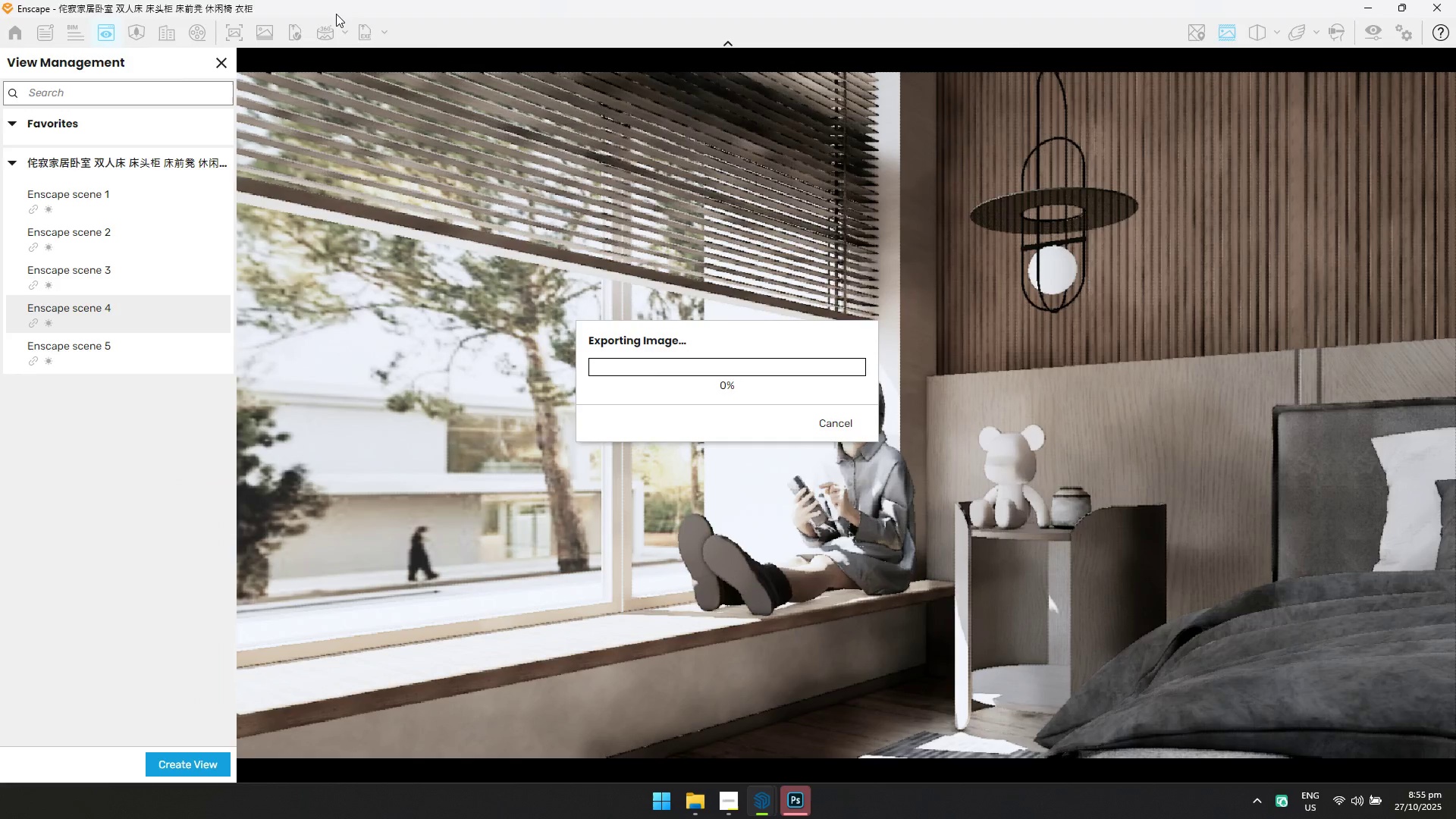 
key(Alt+AltLeft)
 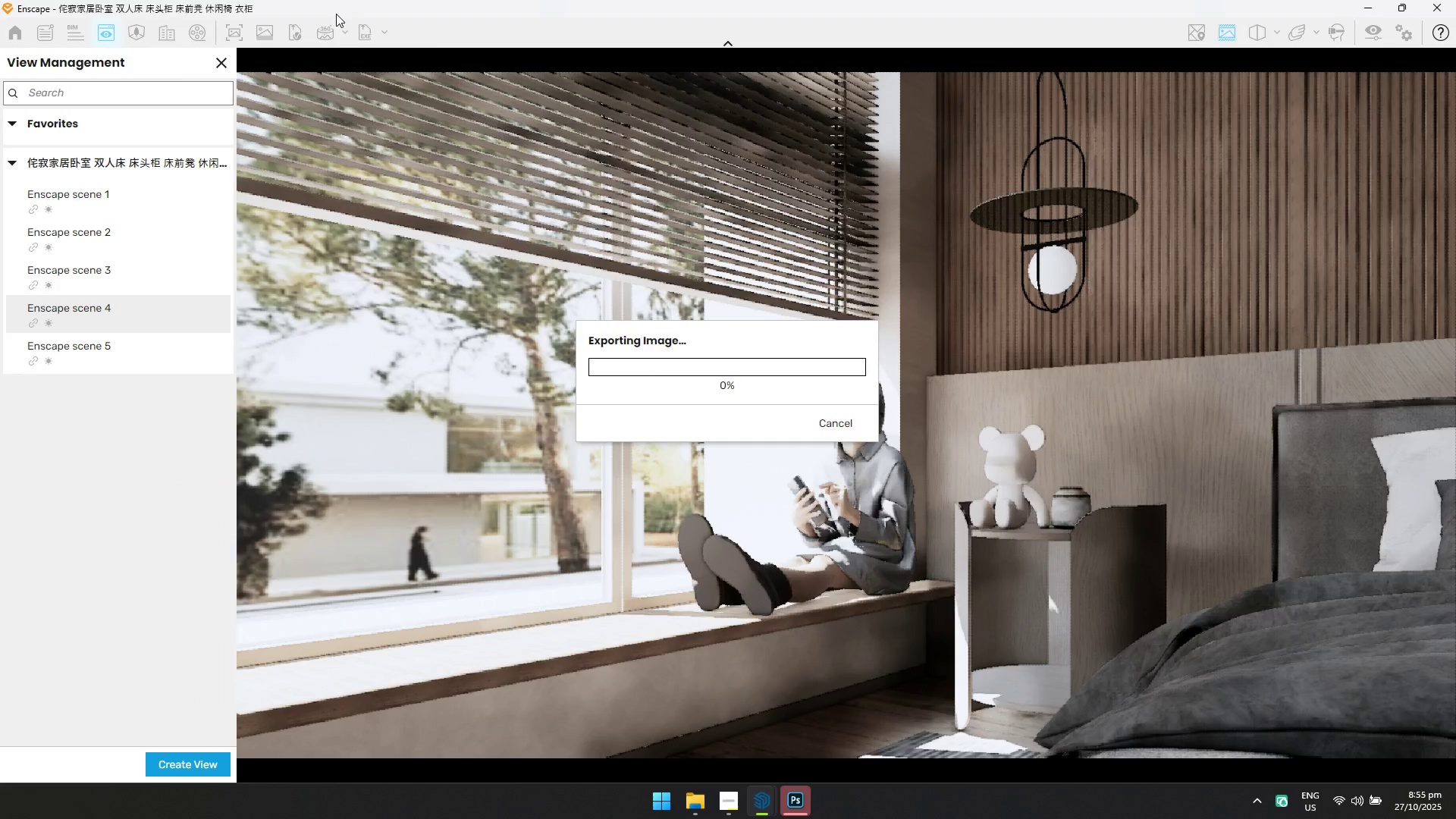 
key(Alt+Tab)
 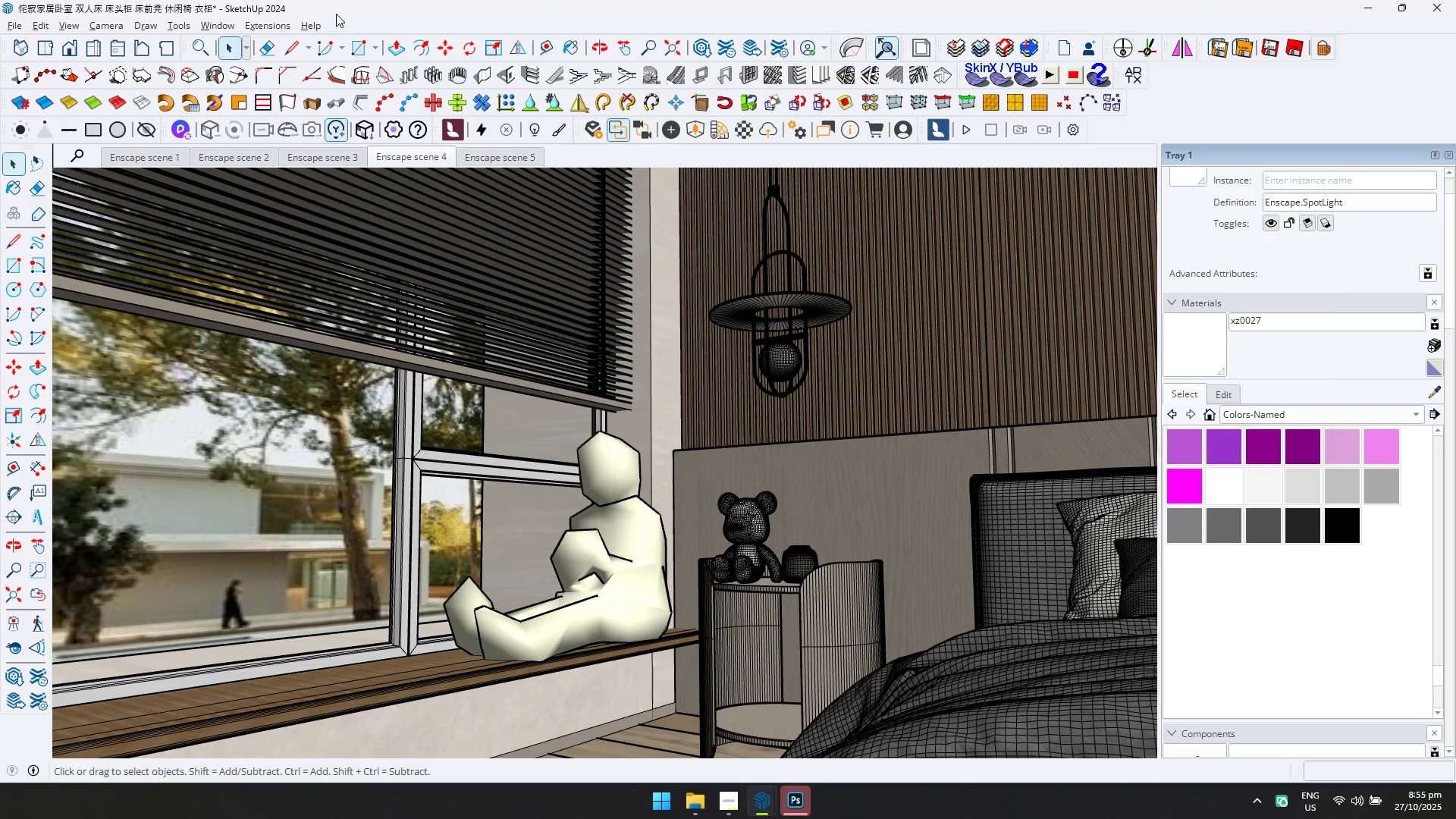 
key(Alt+AltLeft)
 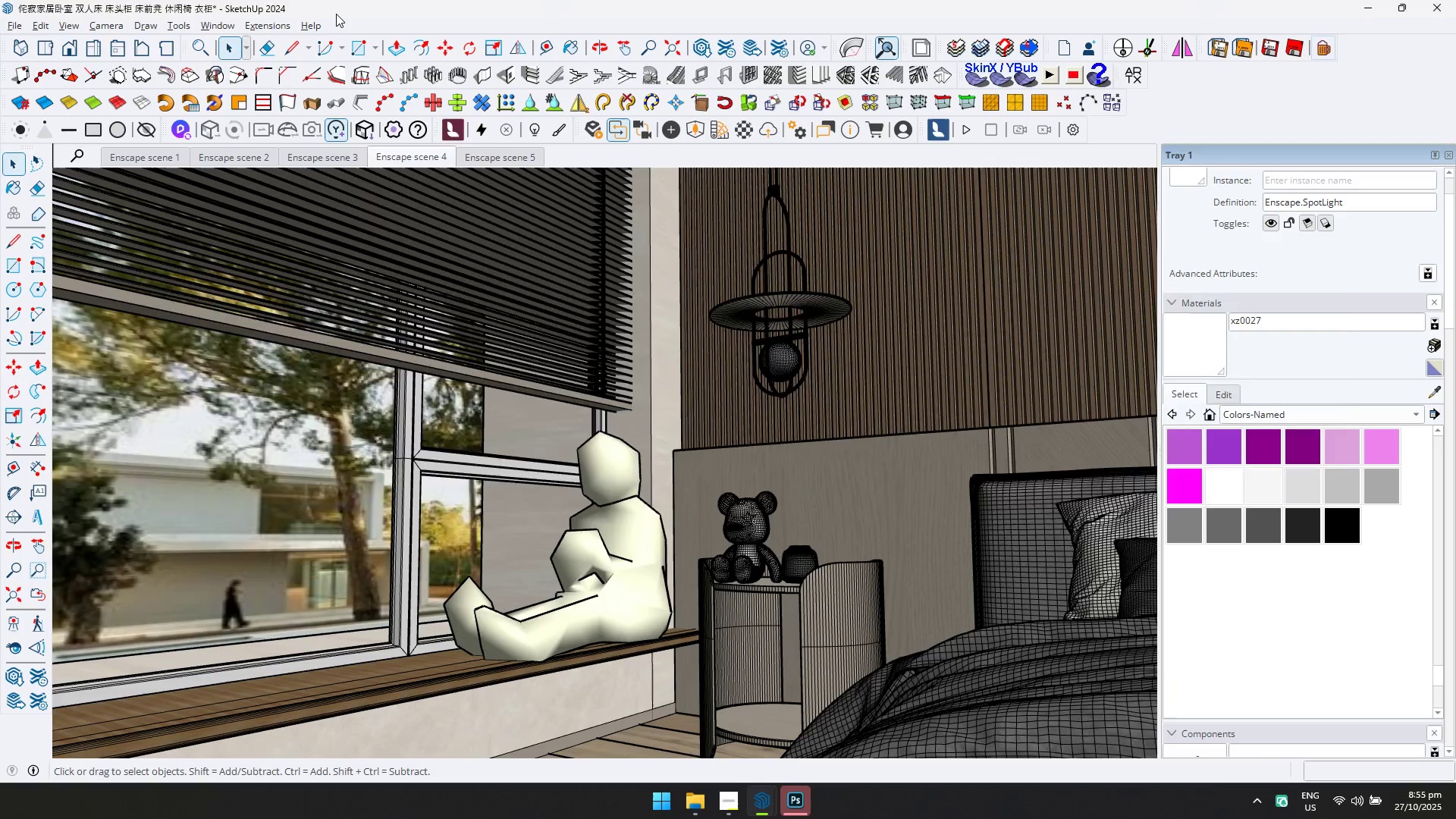 
key(Alt+Tab)
 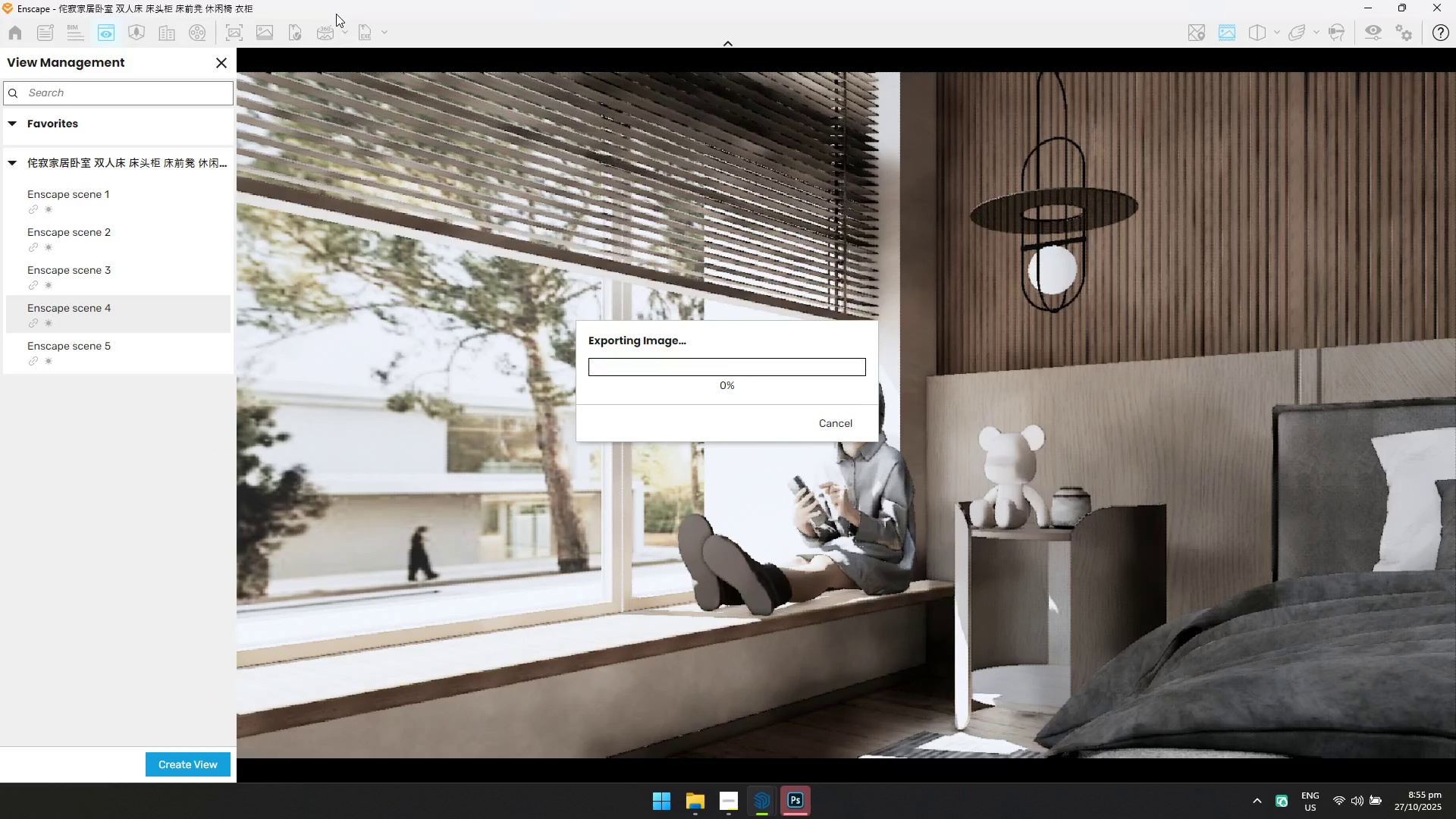 
key(Alt+AltLeft)
 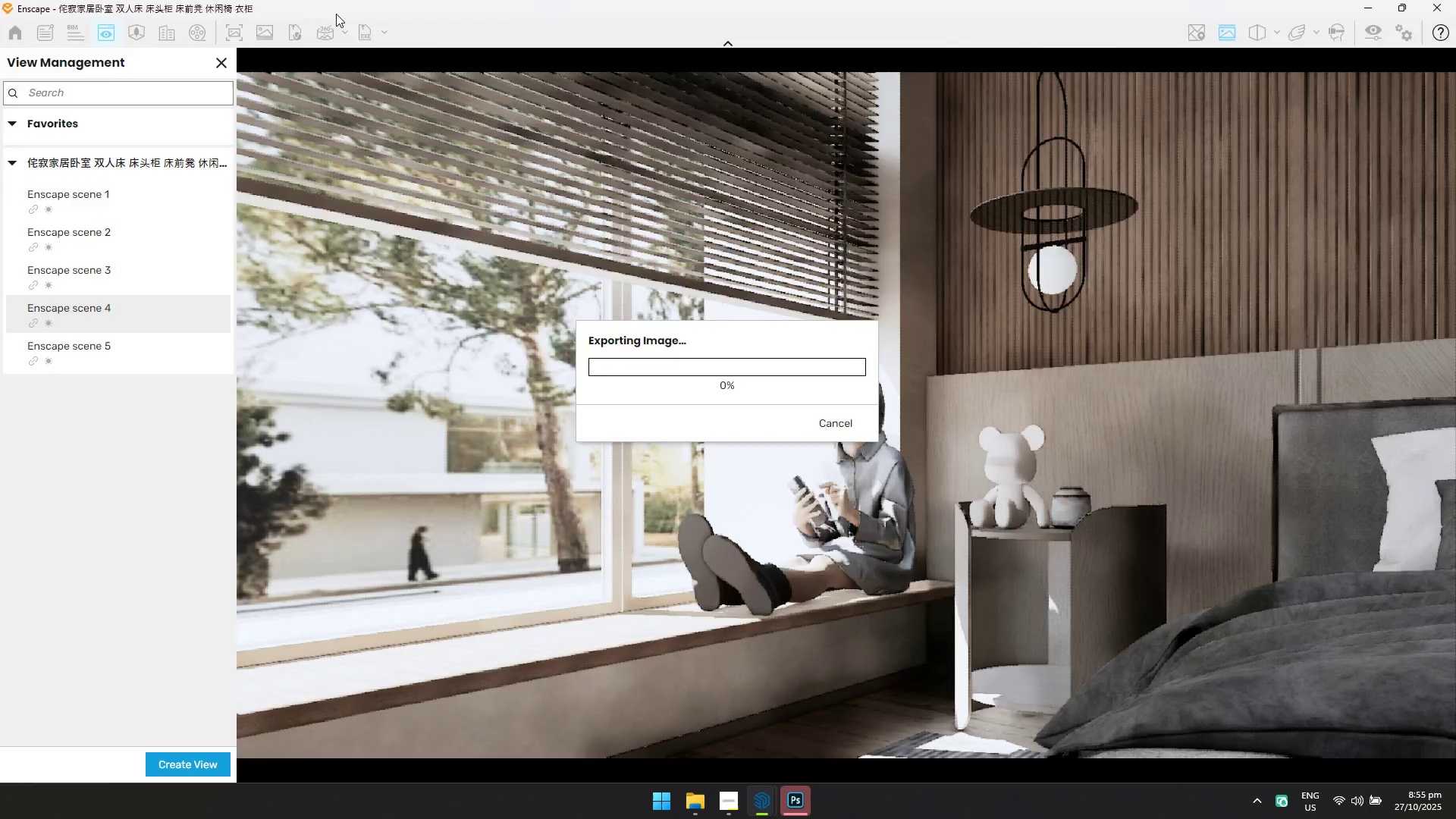 
key(Alt+Tab)
 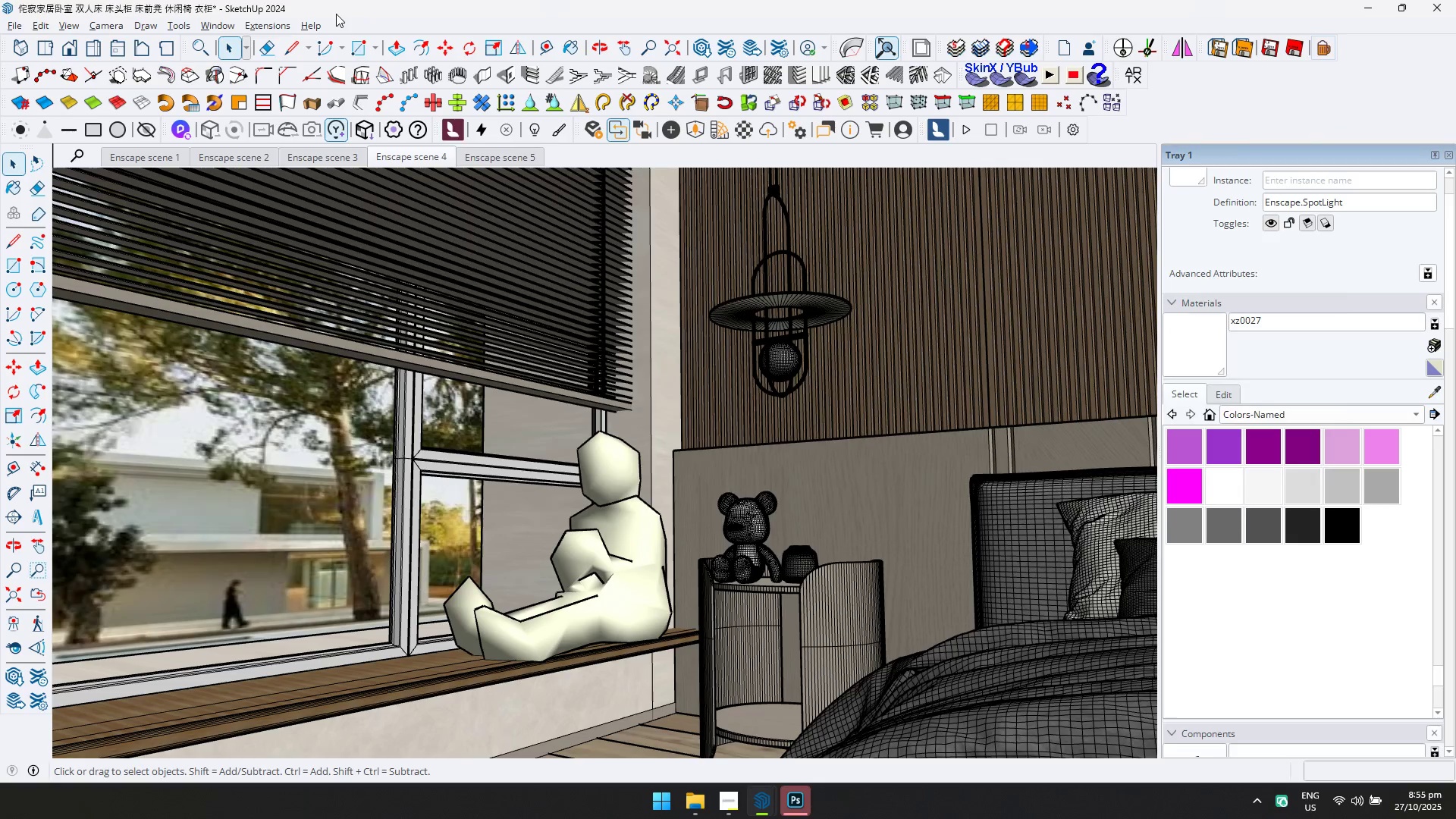 
key(Alt+AltLeft)
 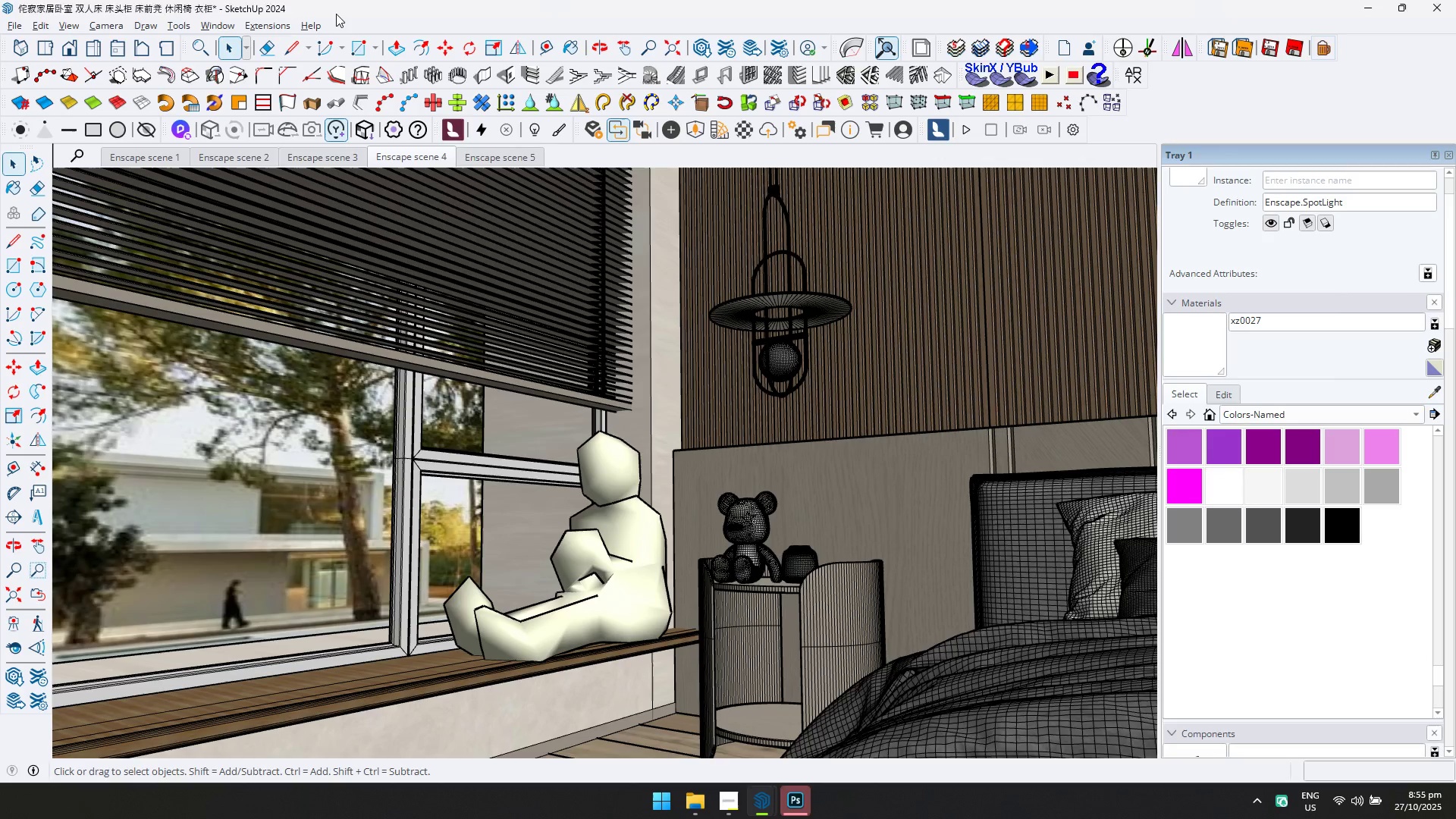 
key(Alt+Tab)
 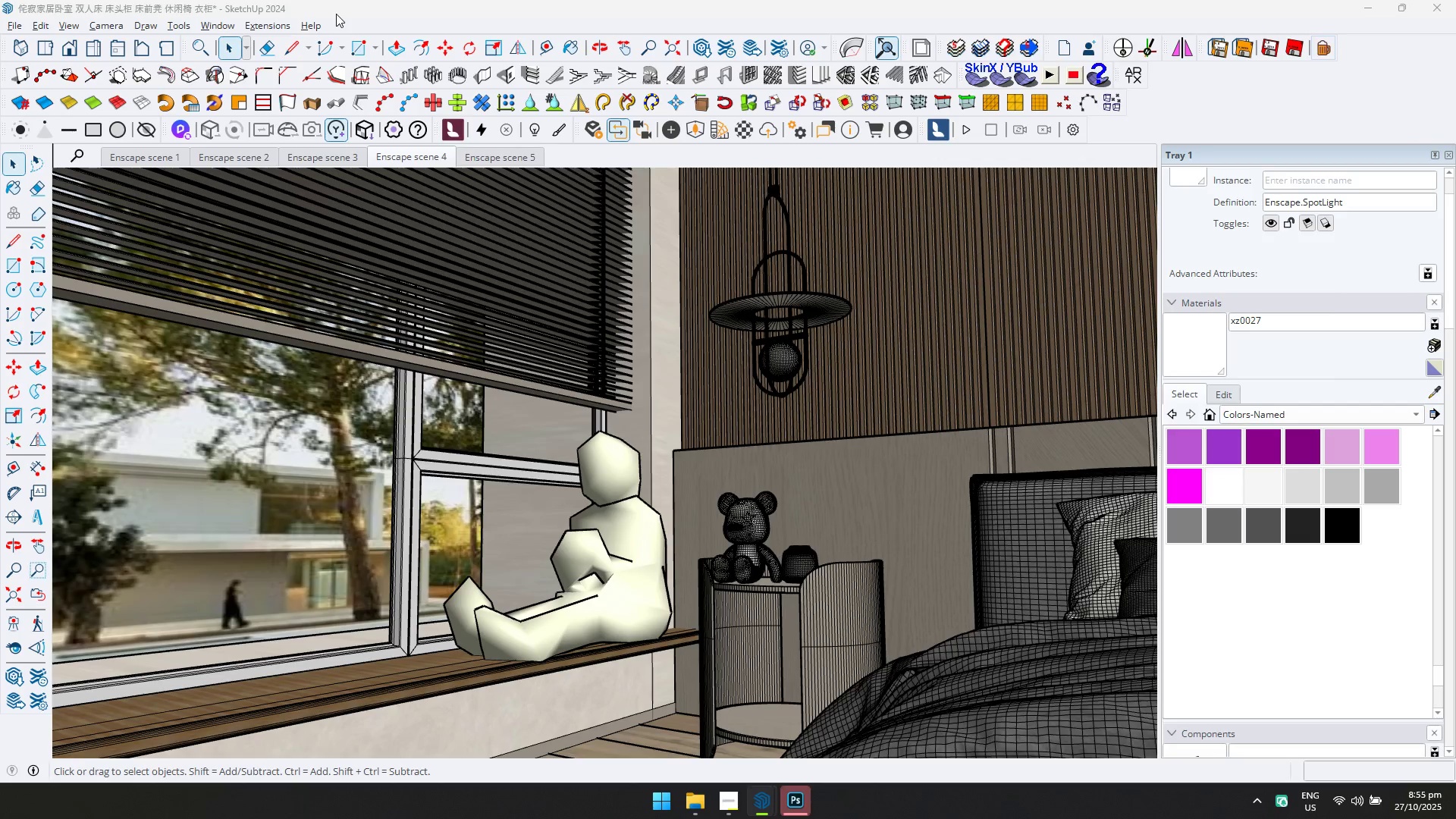 
key(Alt+AltLeft)
 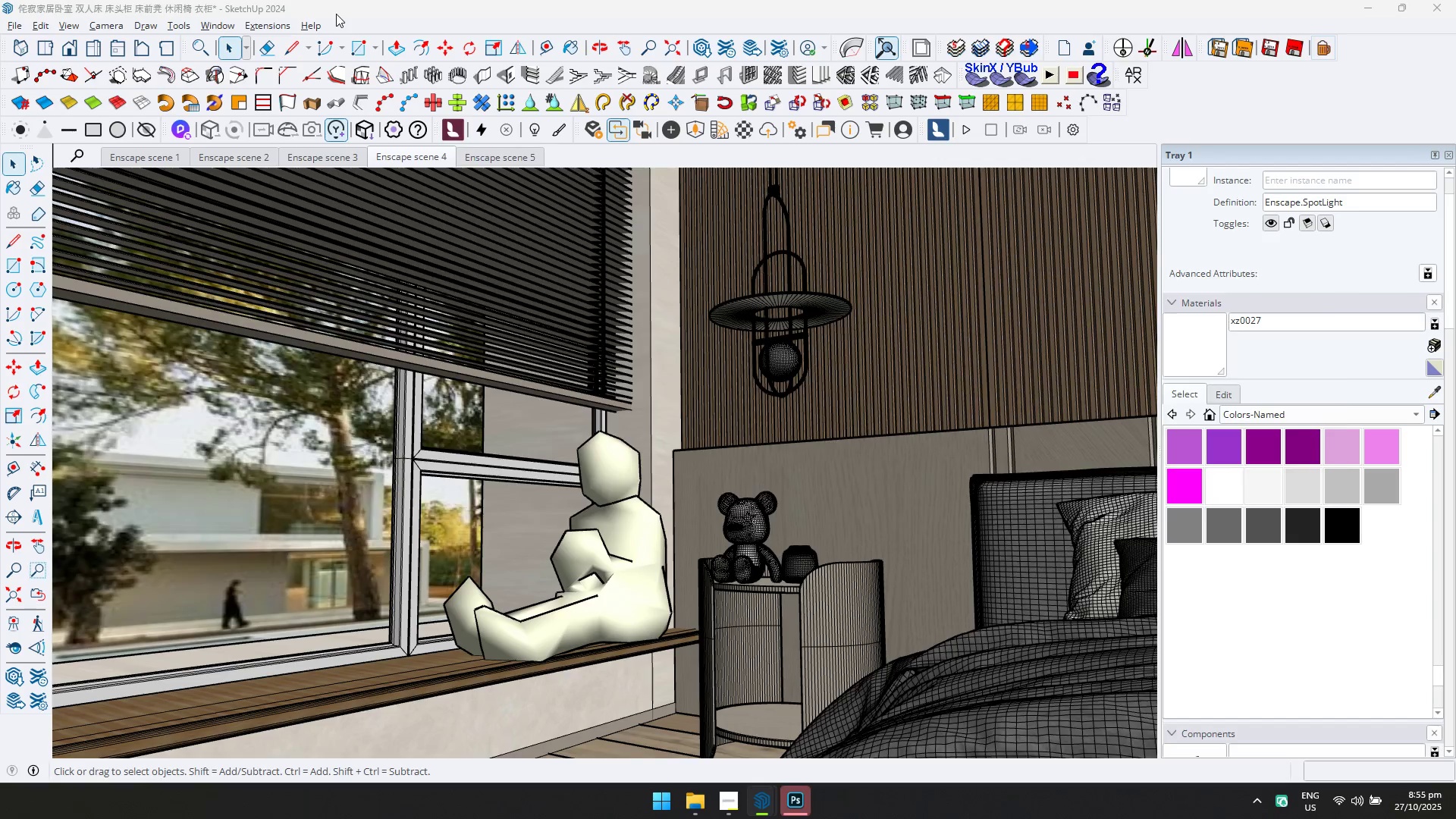 
key(Alt+Tab)
 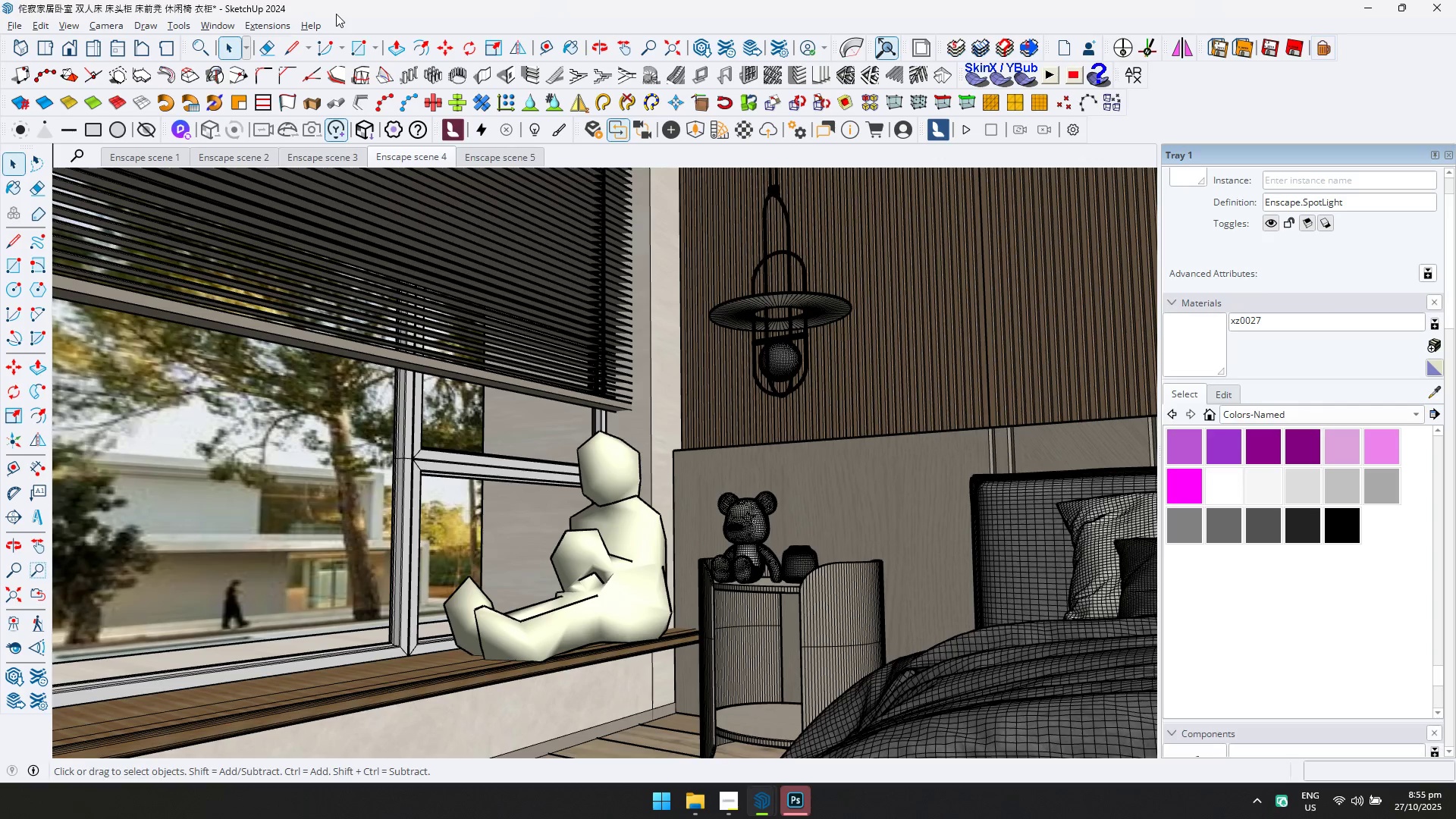 
key(Alt+AltLeft)
 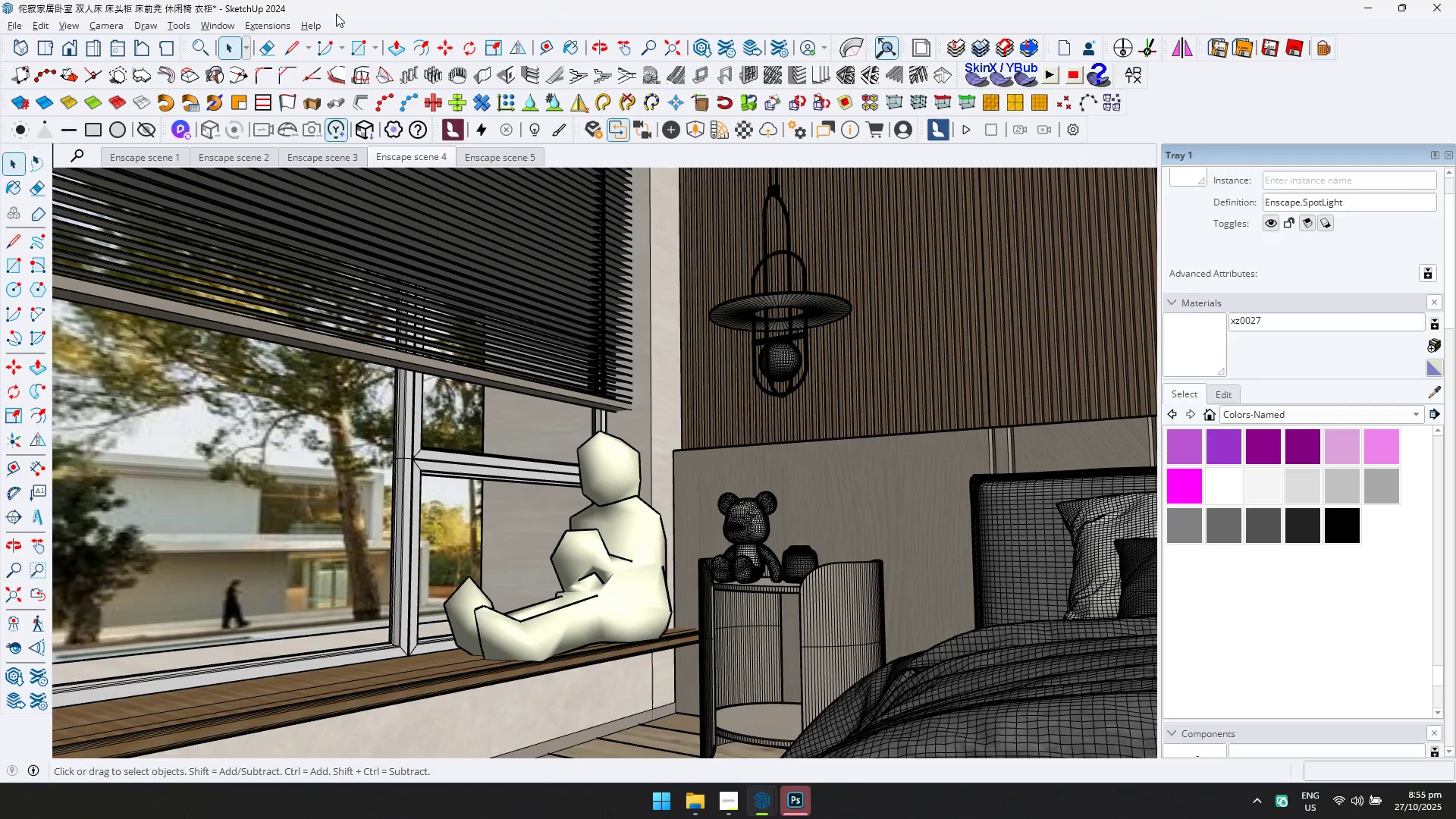 
key(Alt+Tab)
 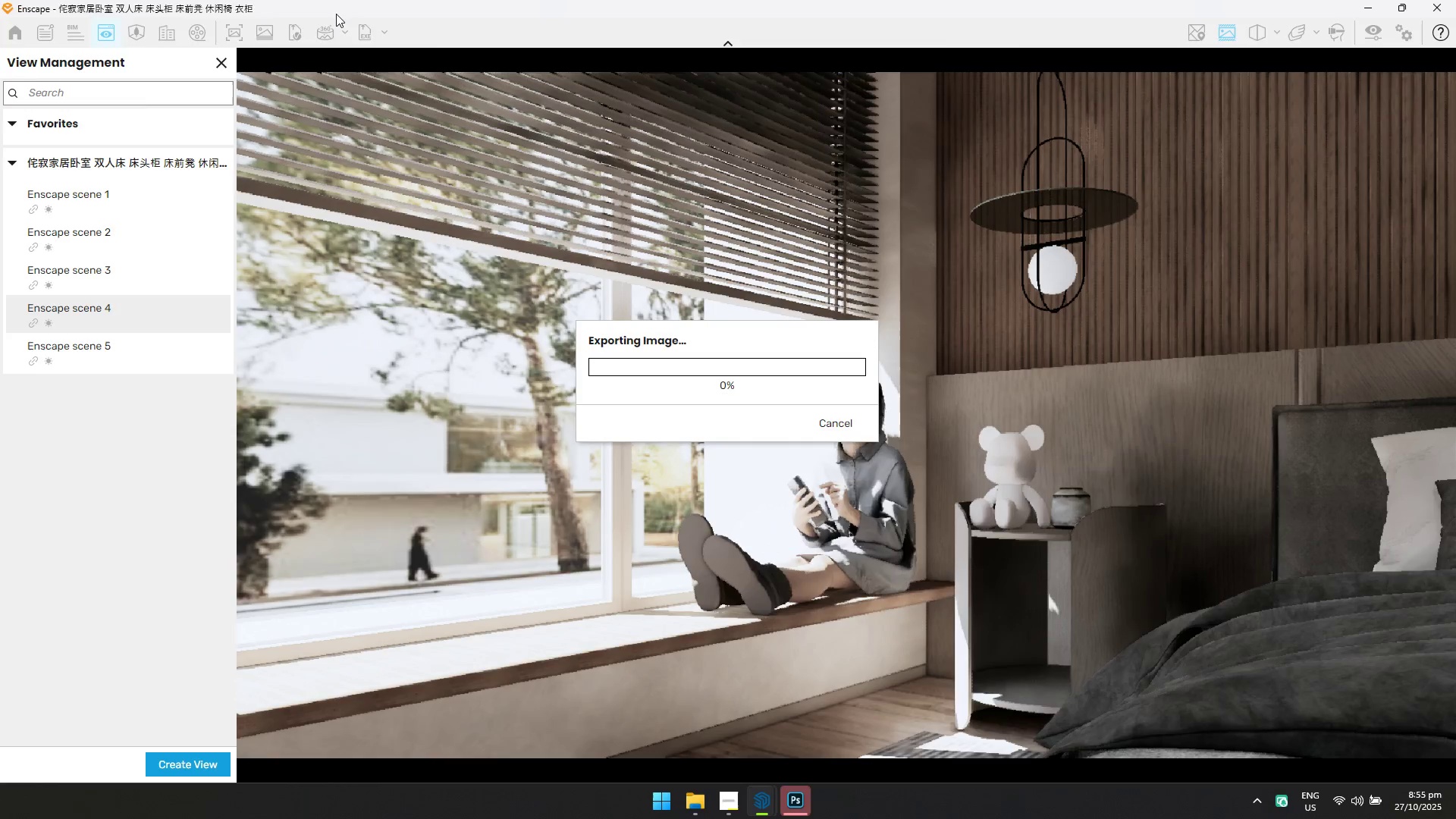 
key(Alt+AltLeft)
 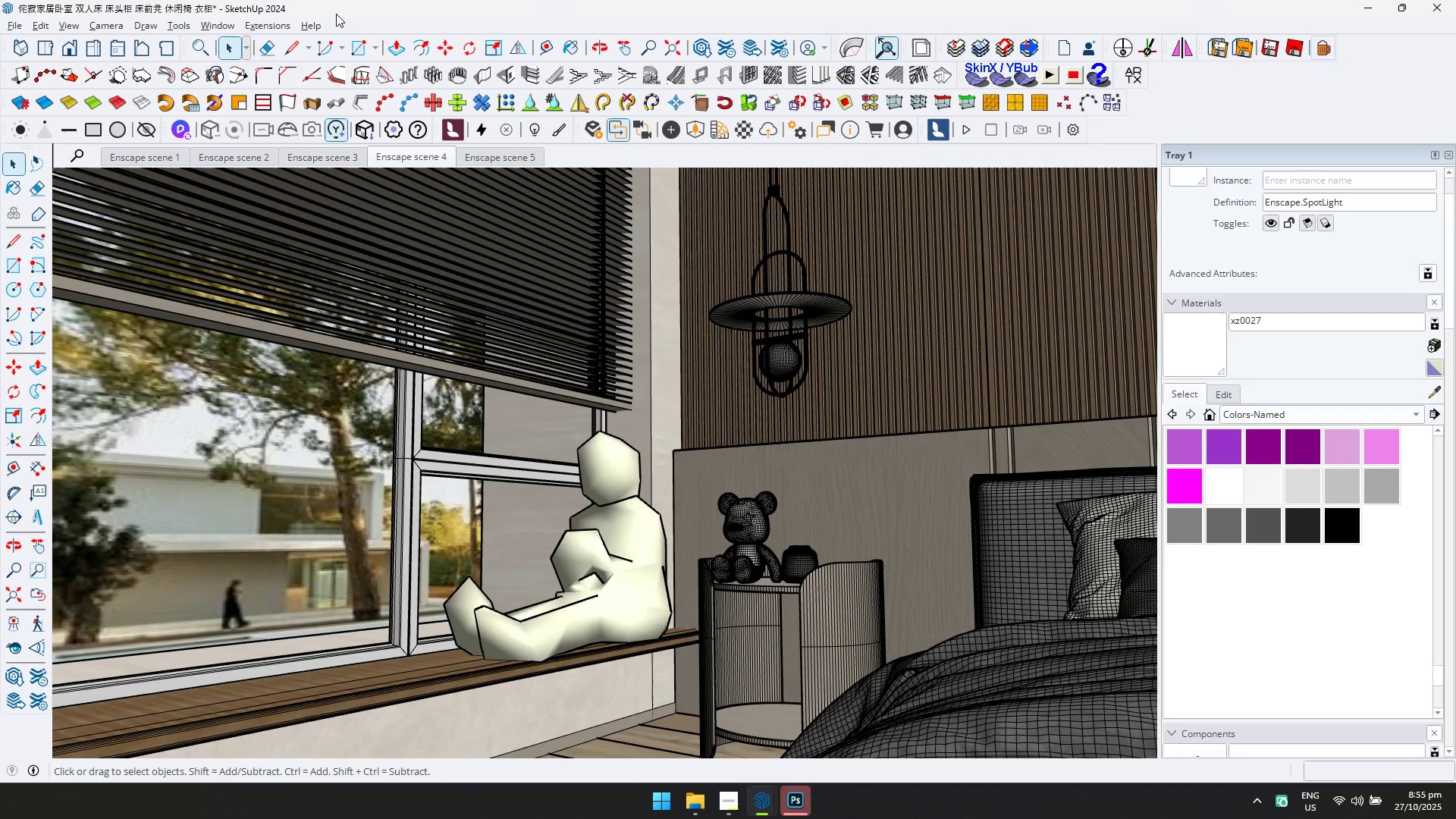 
key(Alt+Tab)
 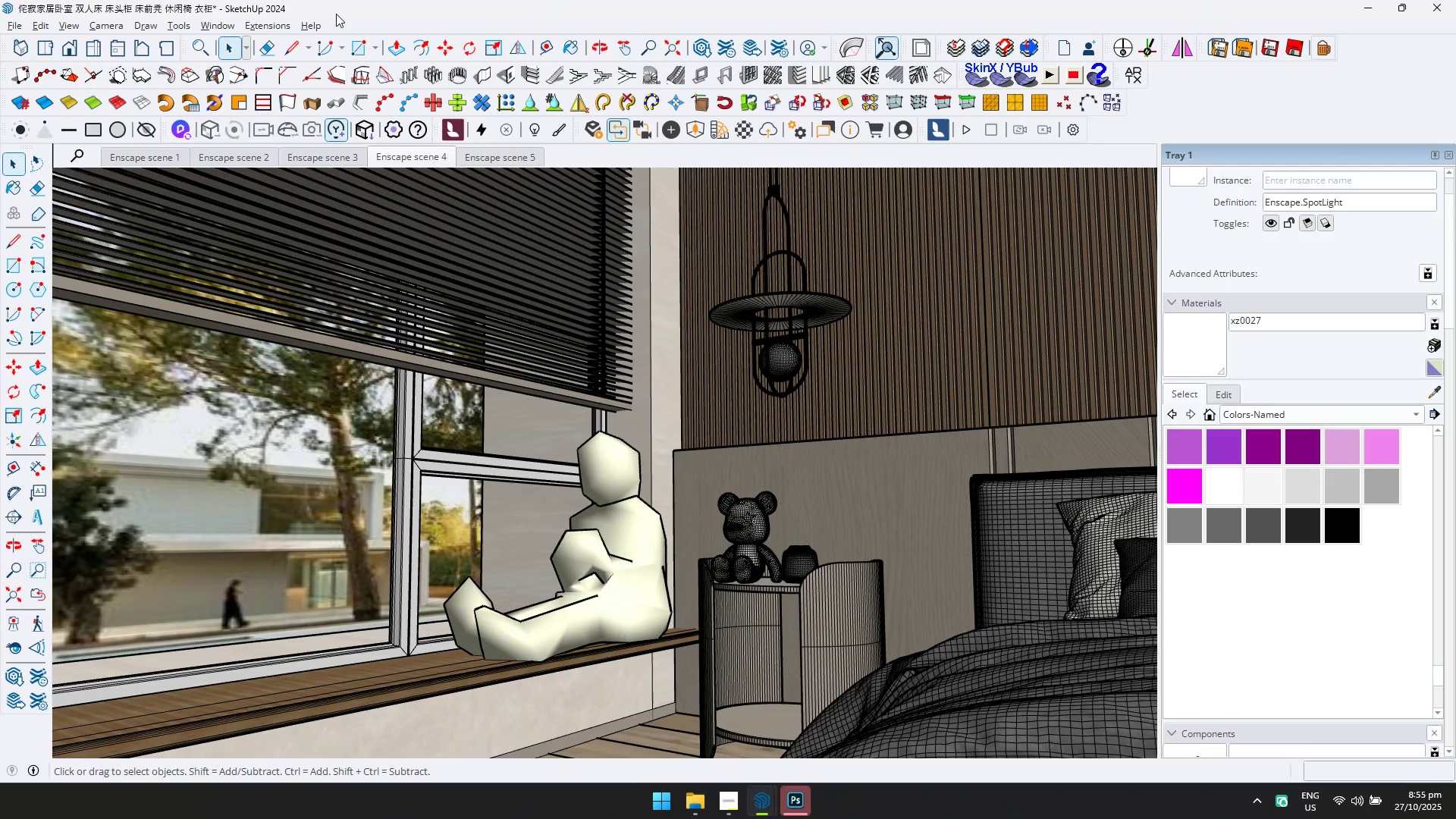 
key(Alt+AltLeft)
 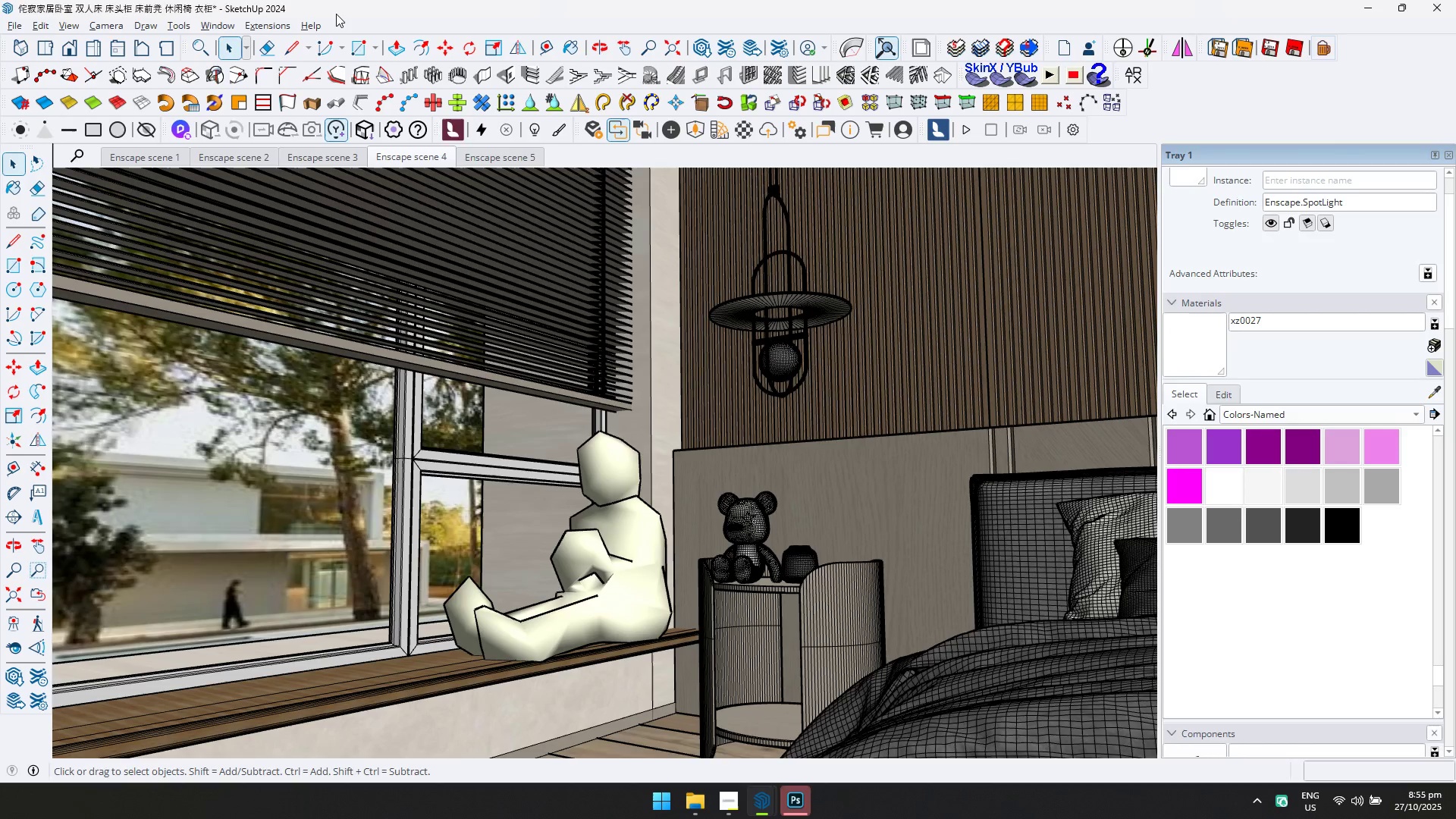 
key(Alt+Tab)
 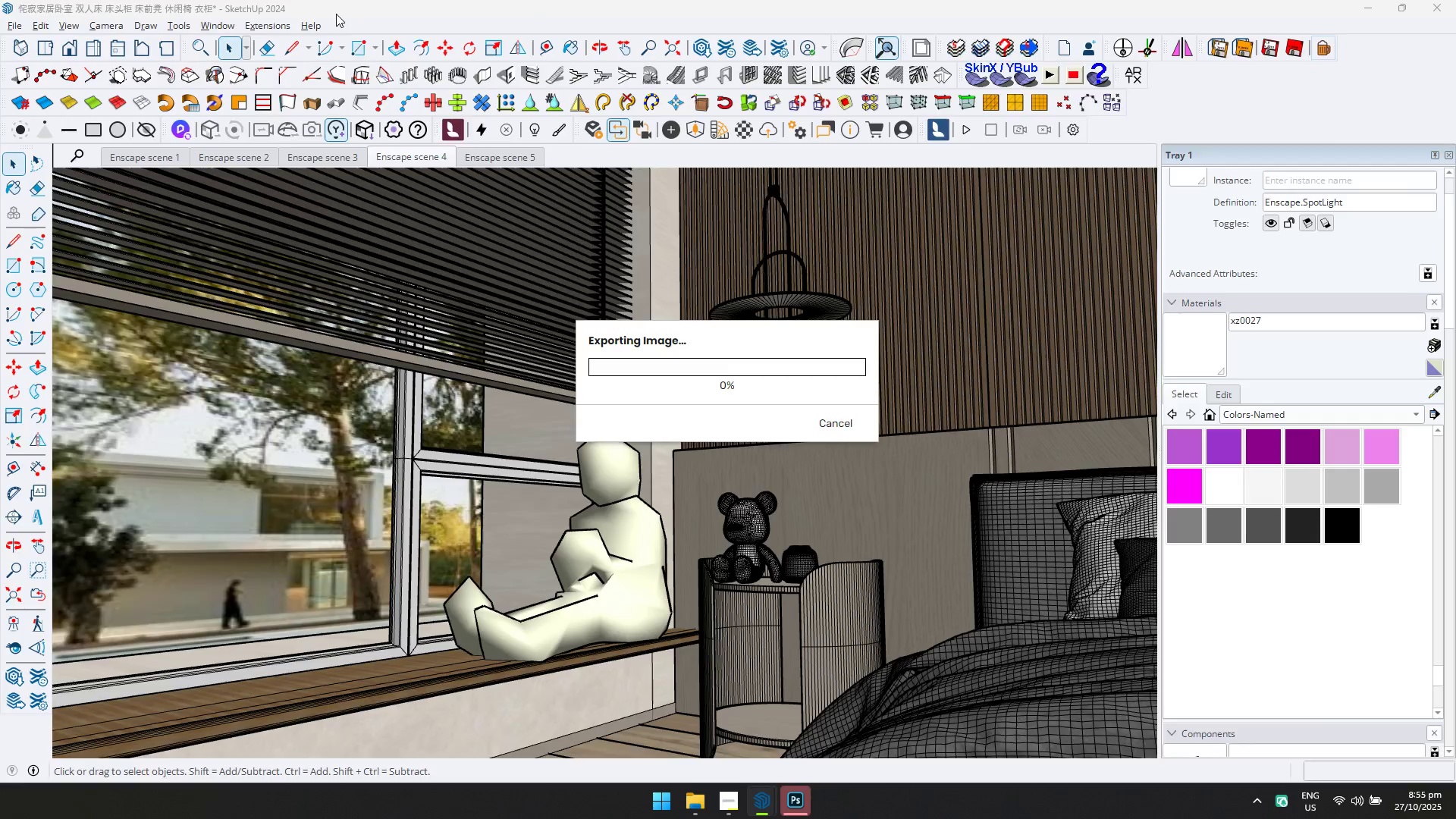 
key(Alt+AltLeft)
 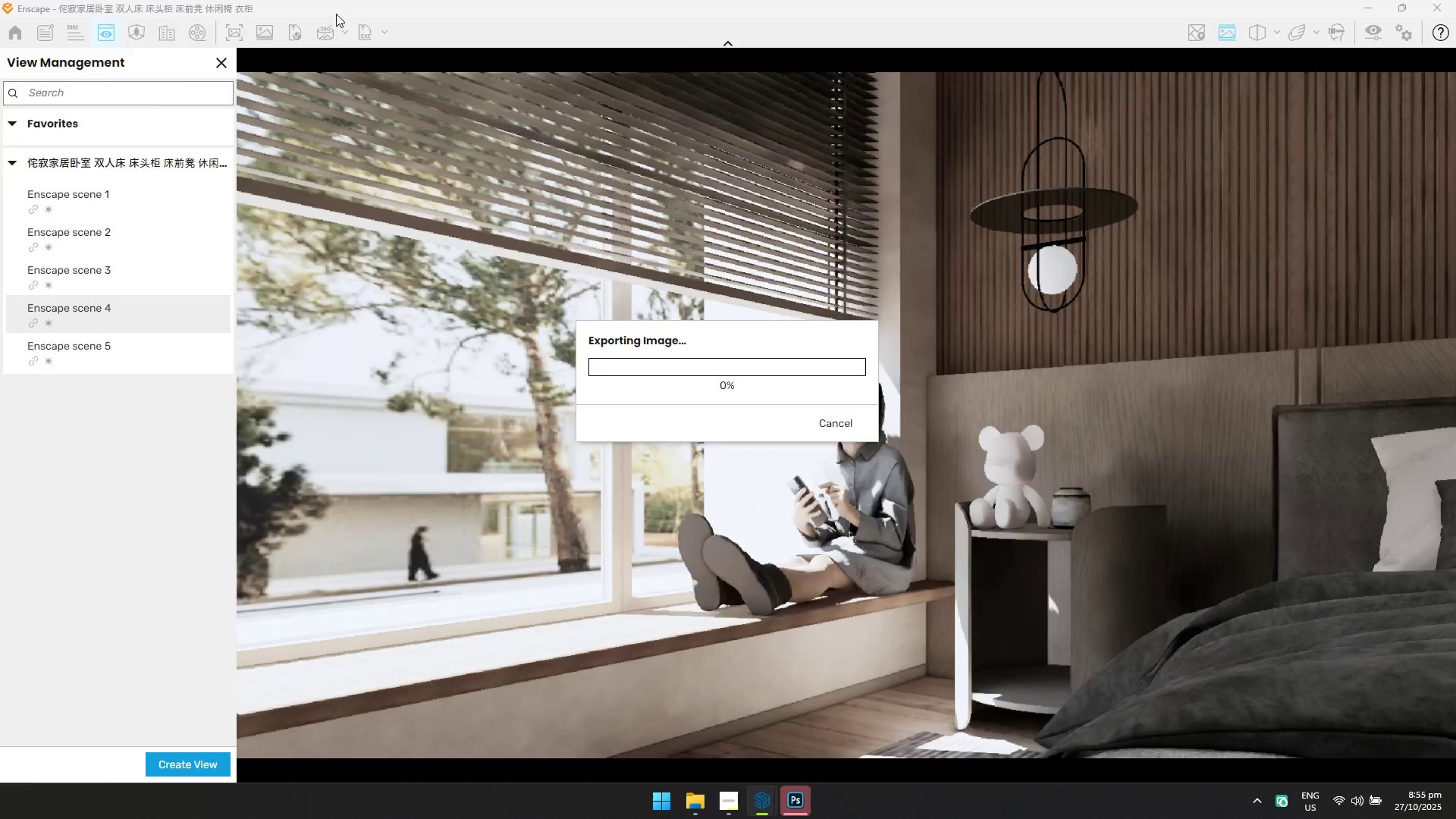 
key(Alt+Tab)
 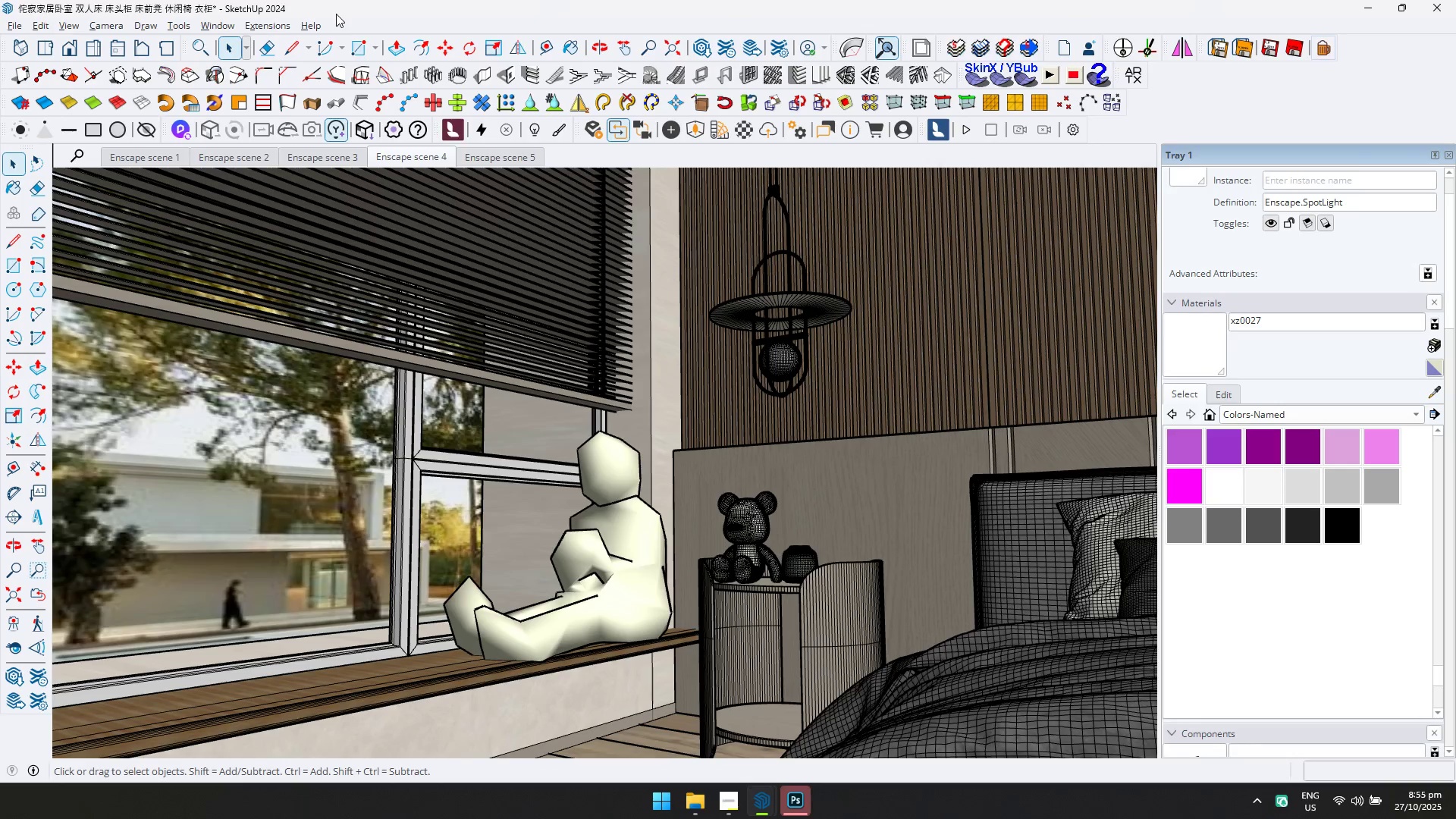 
key(Alt+AltLeft)
 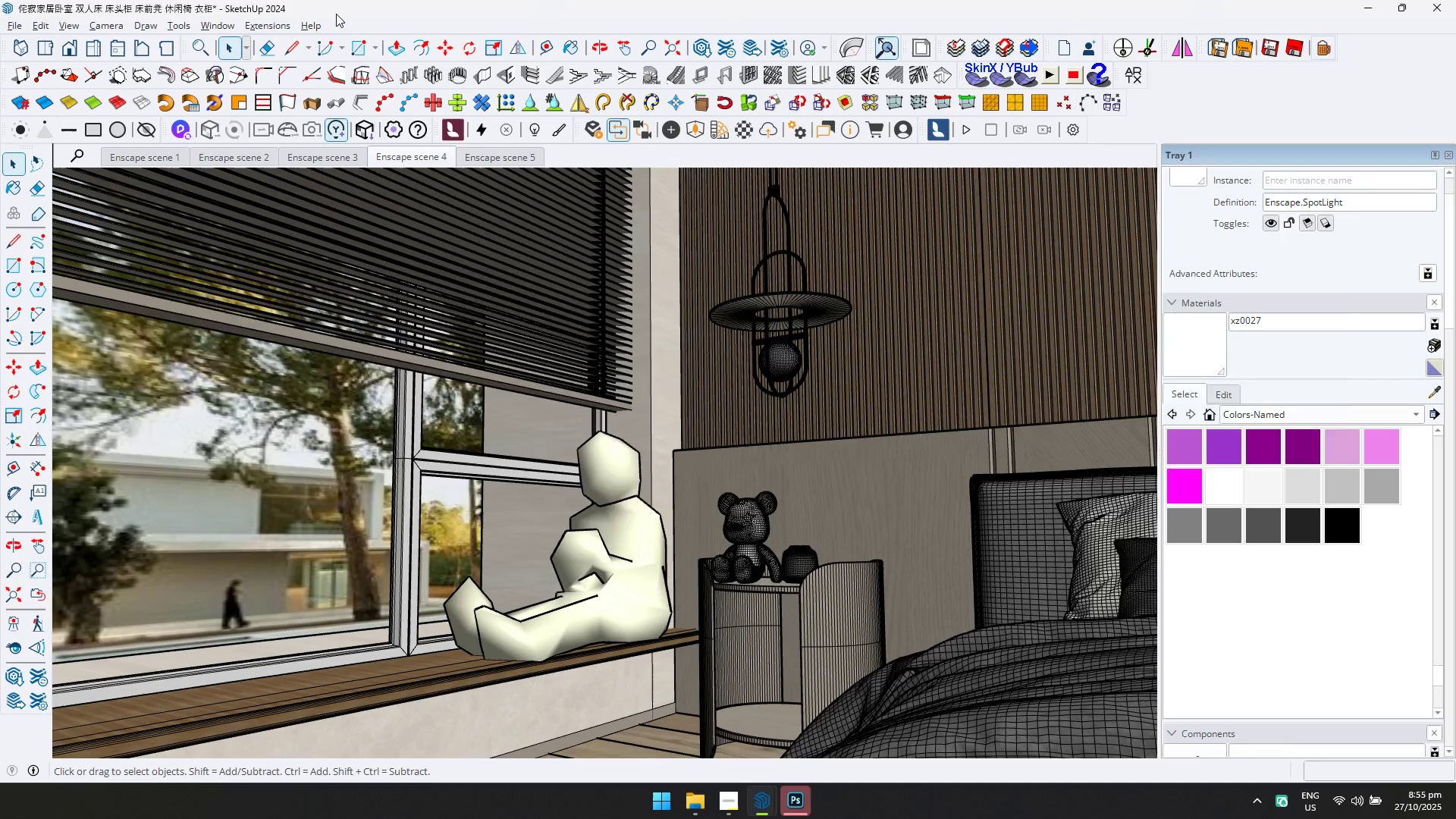 
key(Alt+Tab)
 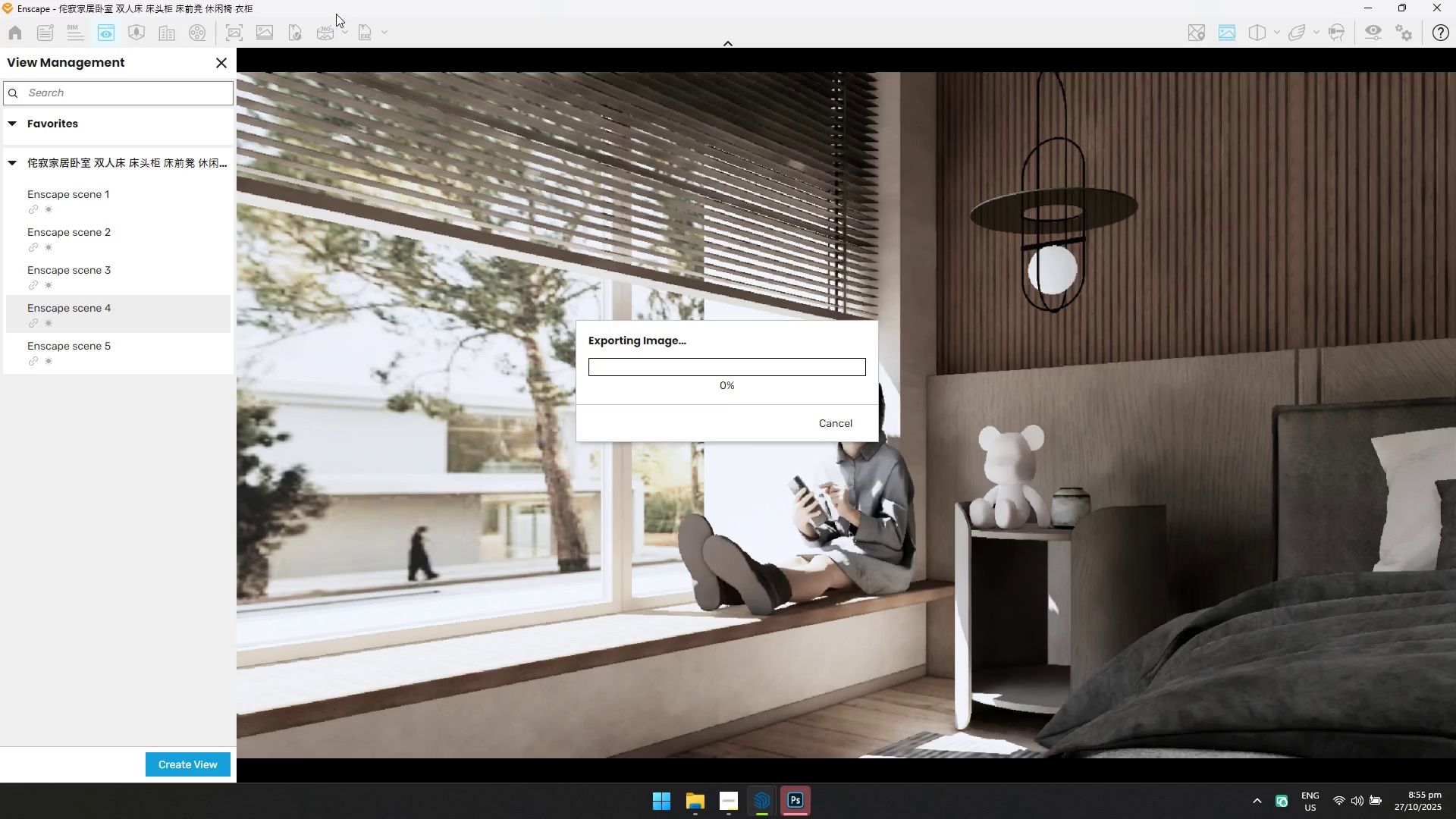 
key(Alt+AltLeft)
 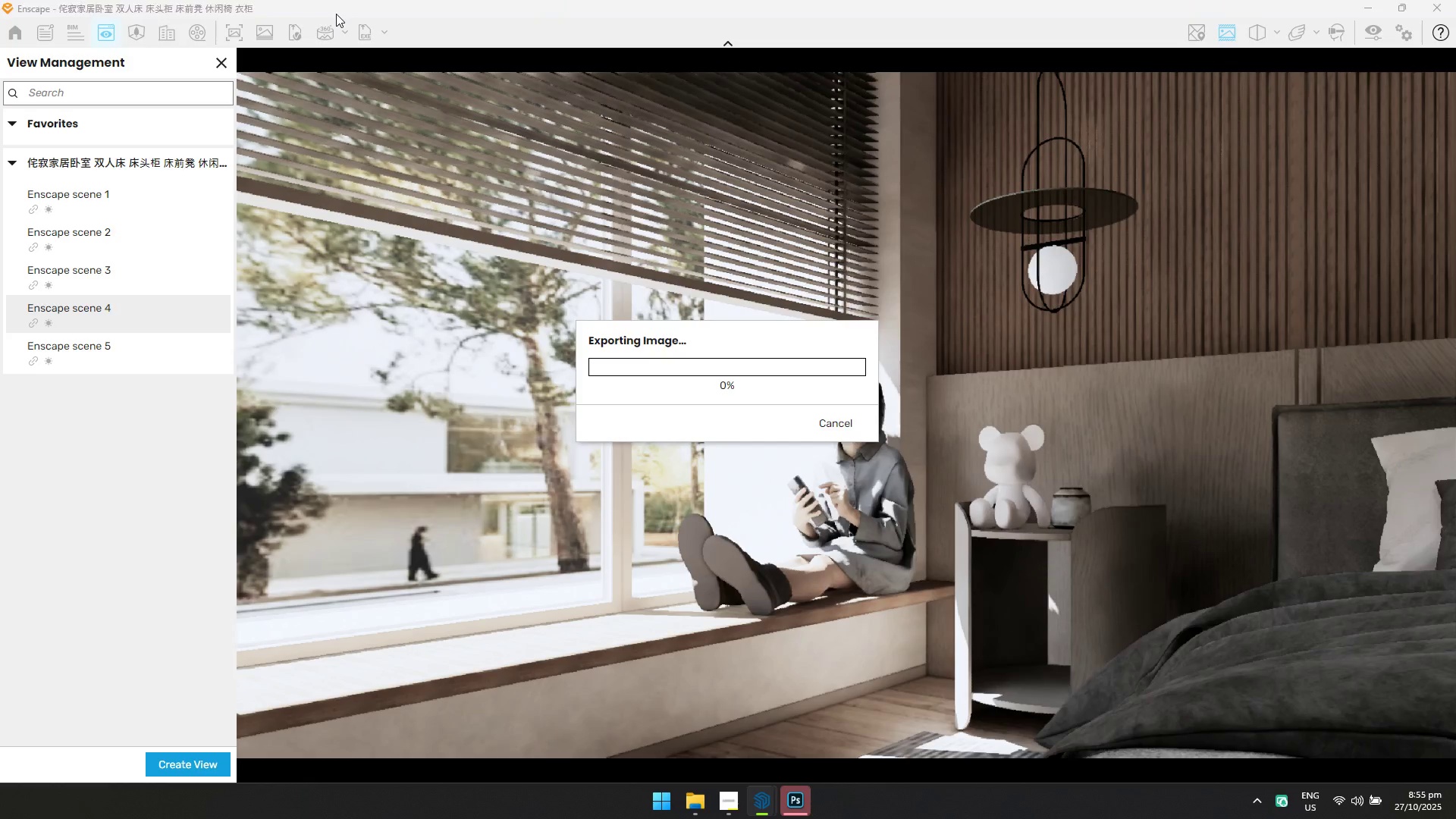 
key(Alt+Tab)
 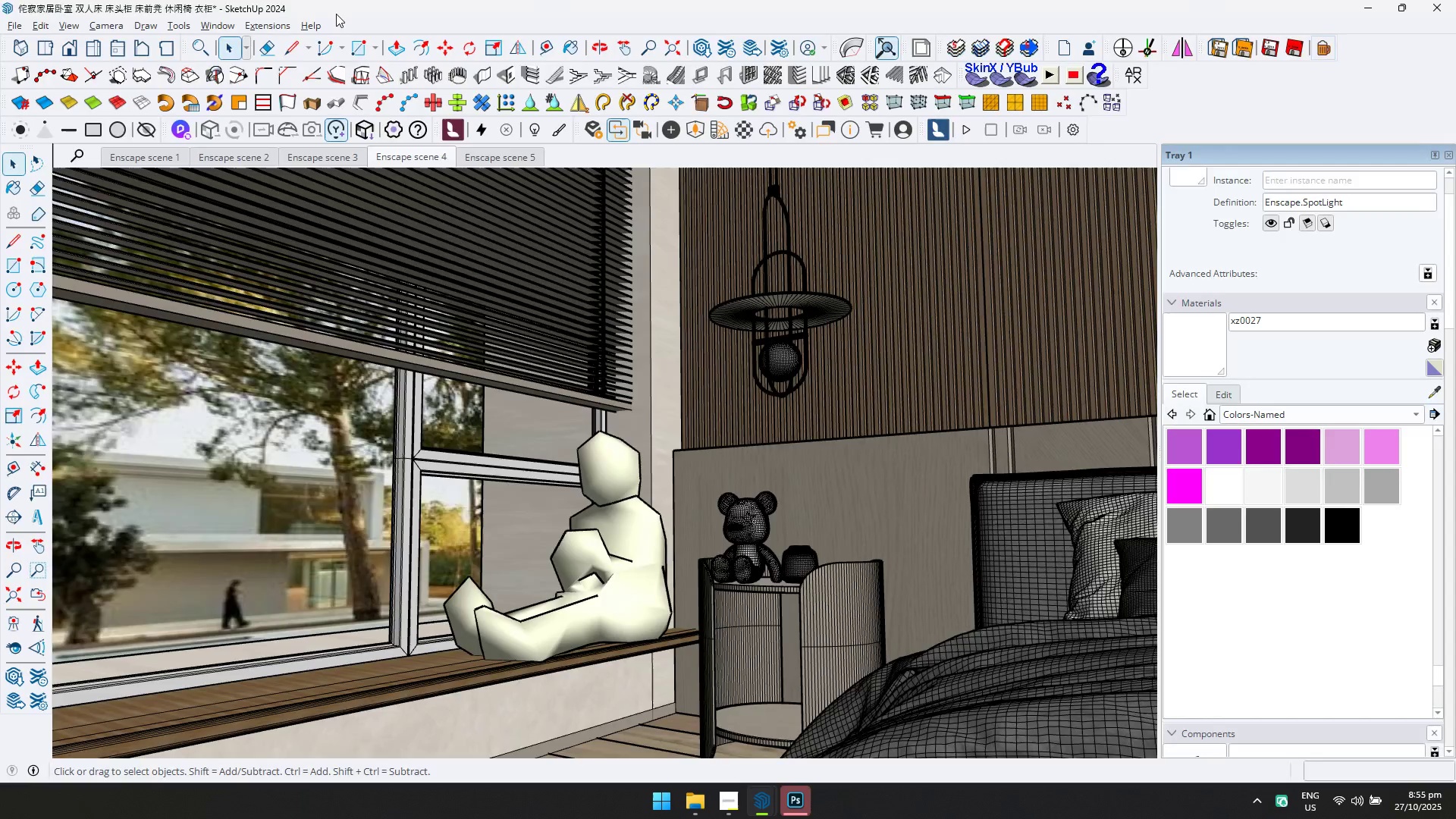 
key(Alt+AltLeft)
 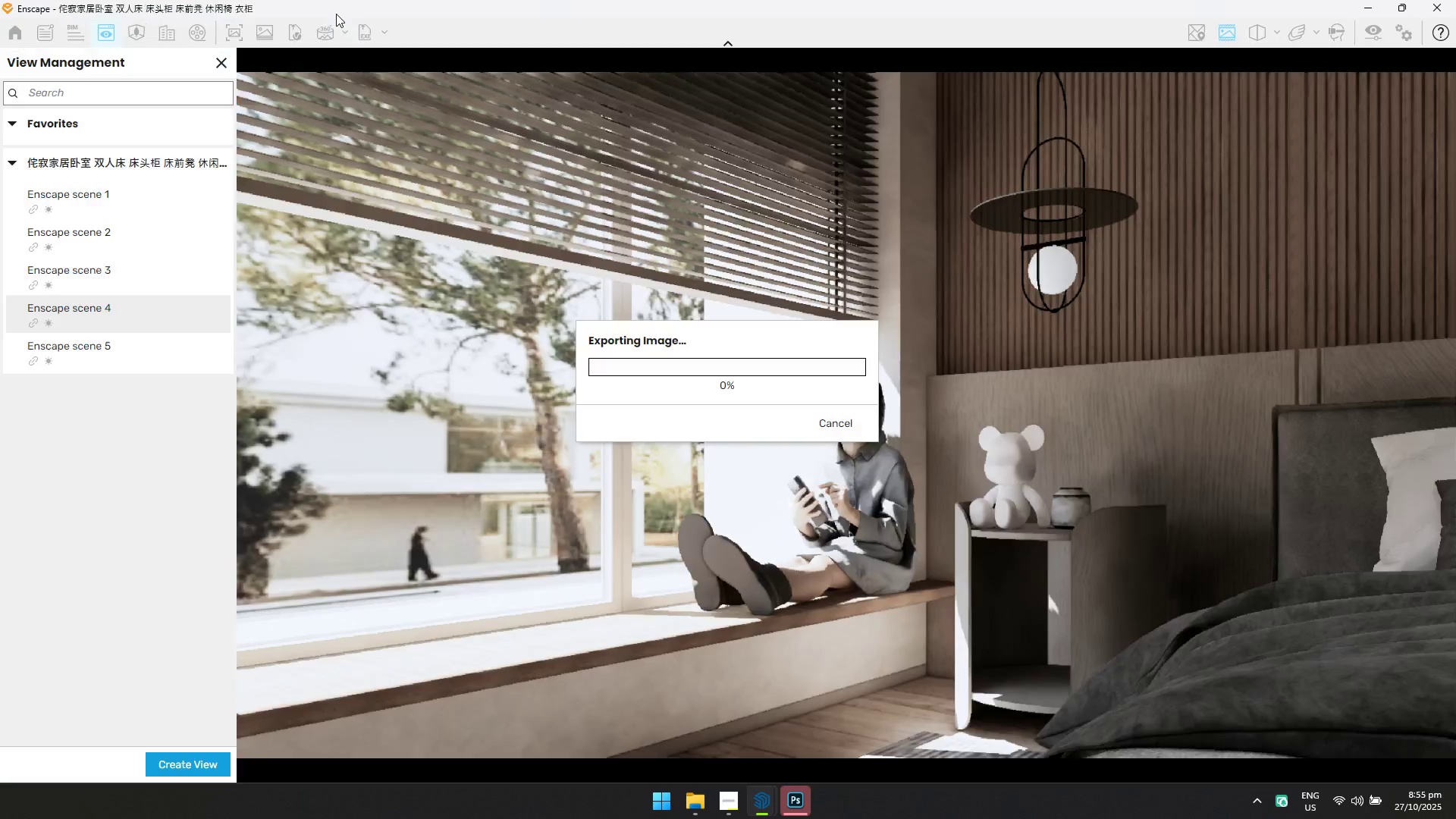 
key(Alt+Tab)
 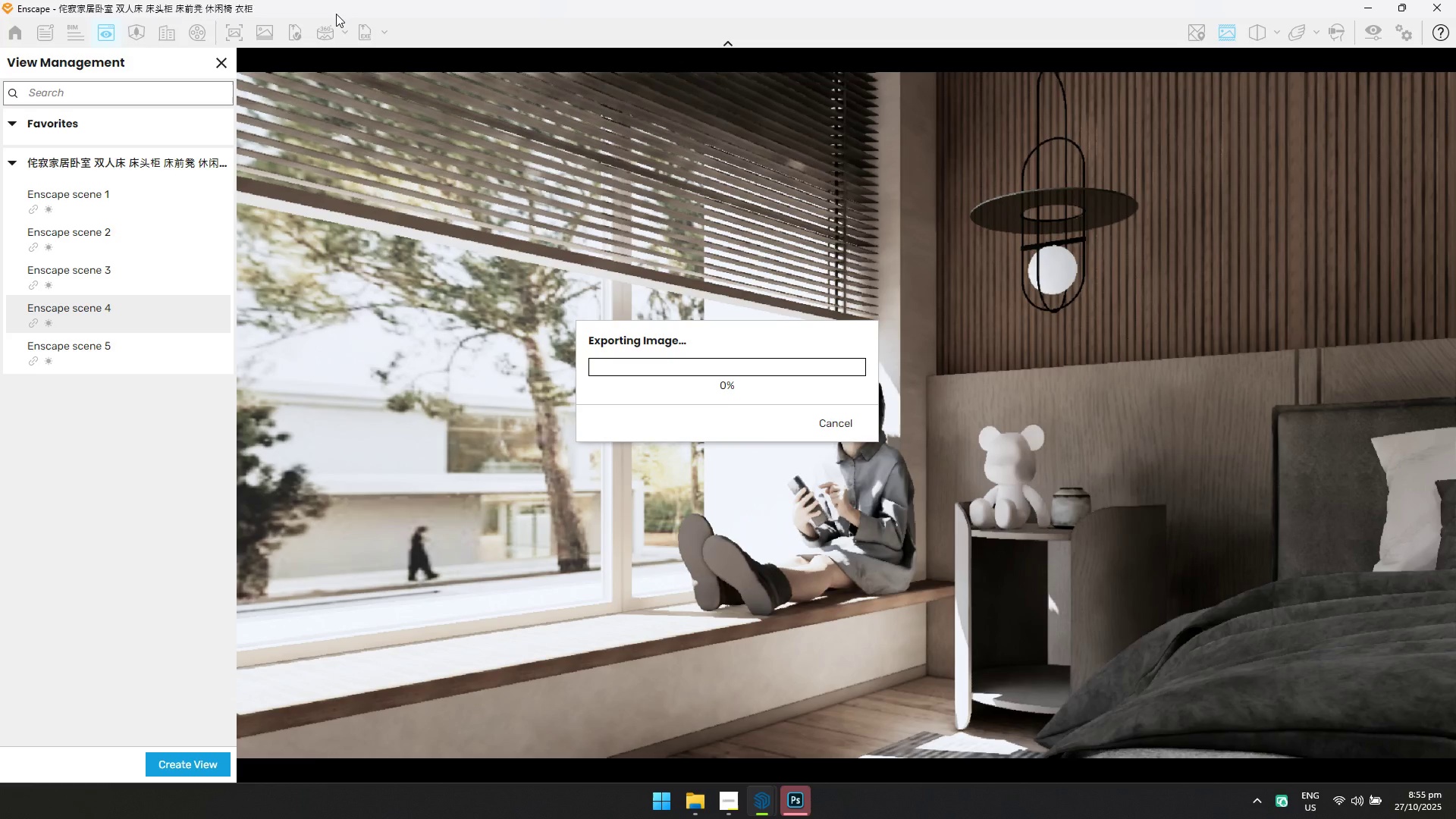 
key(Alt+AltLeft)
 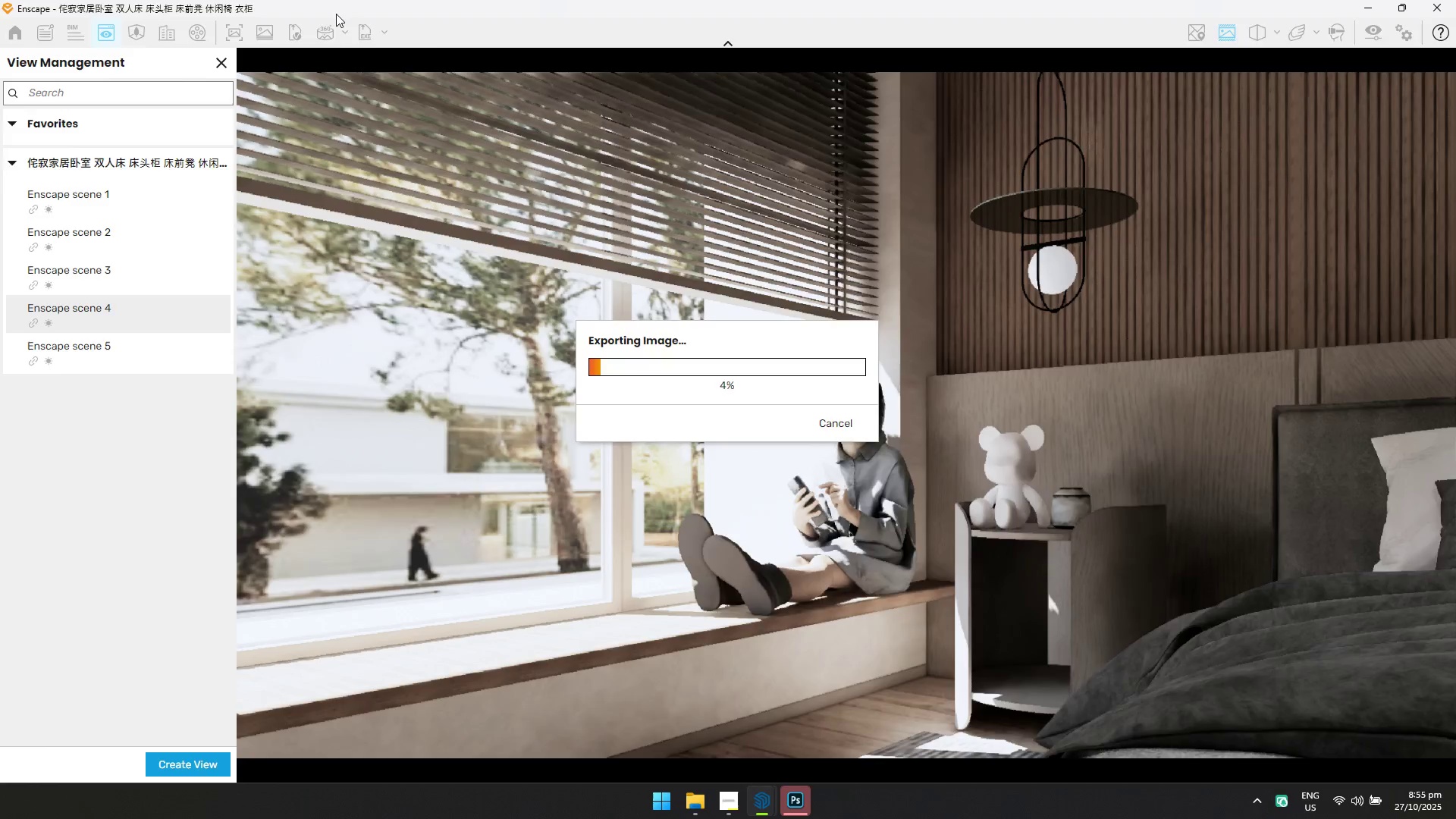 
key(Alt+Tab)
 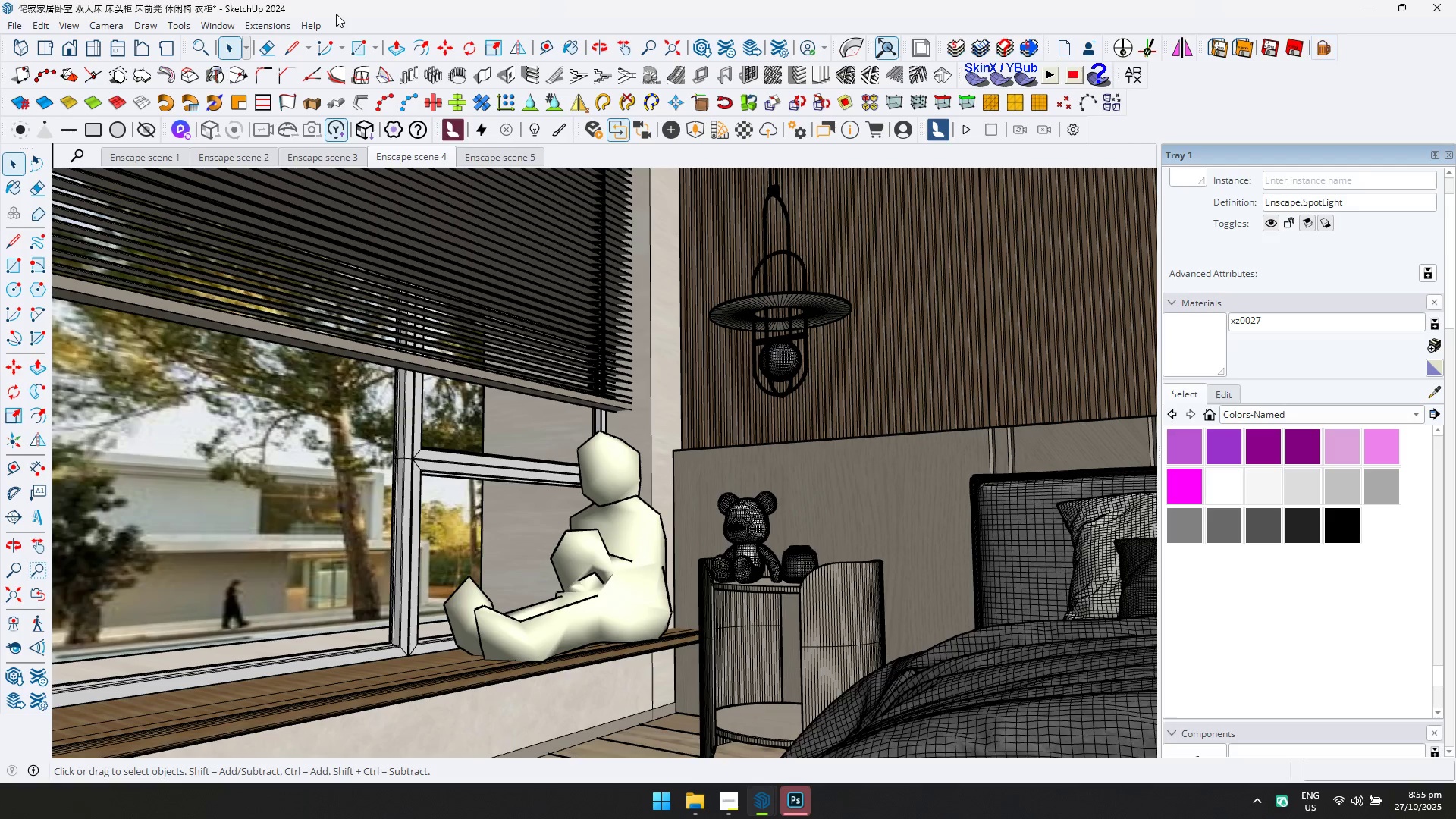 
key(Alt+AltLeft)
 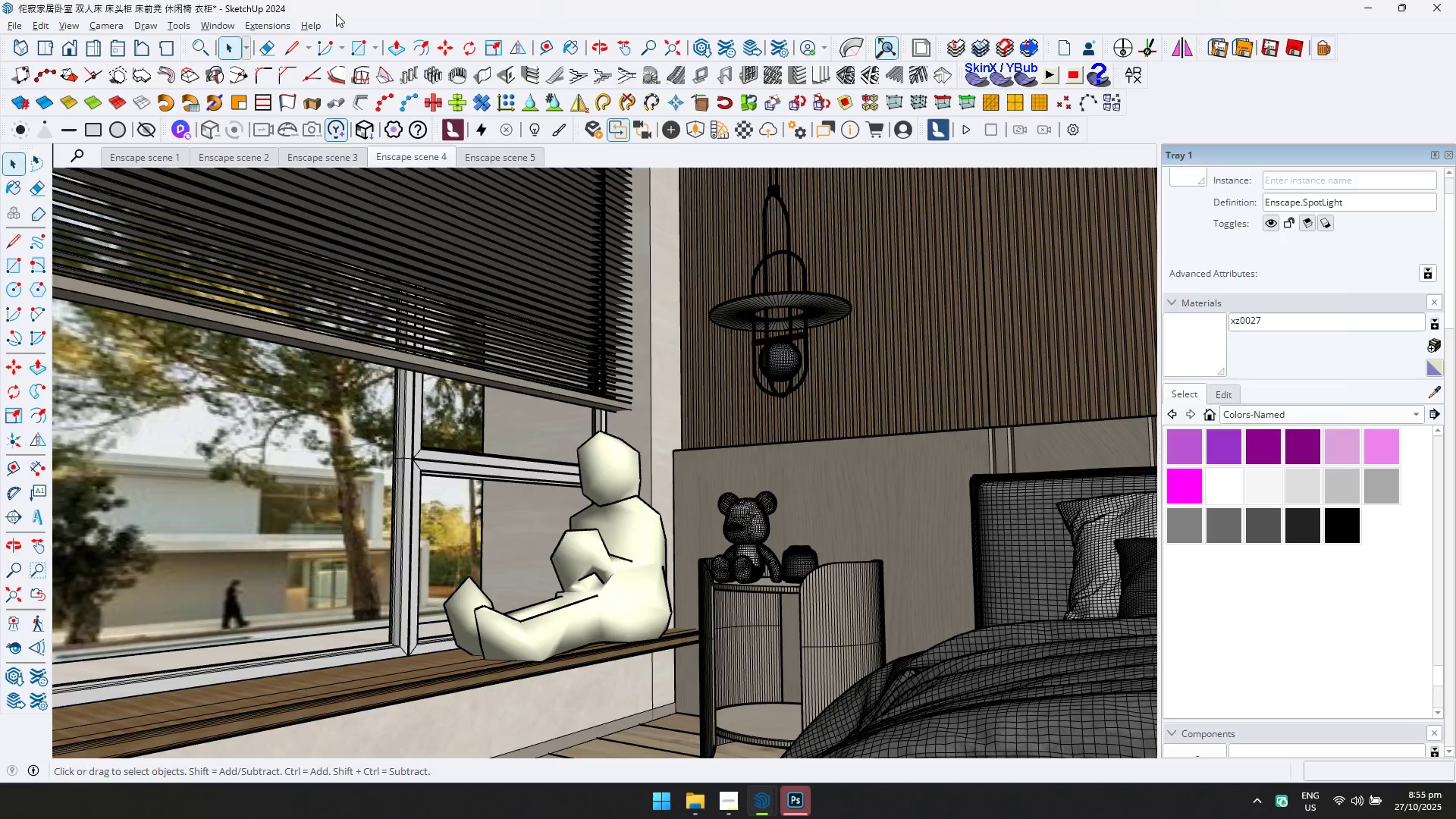 
key(Alt+Tab)
 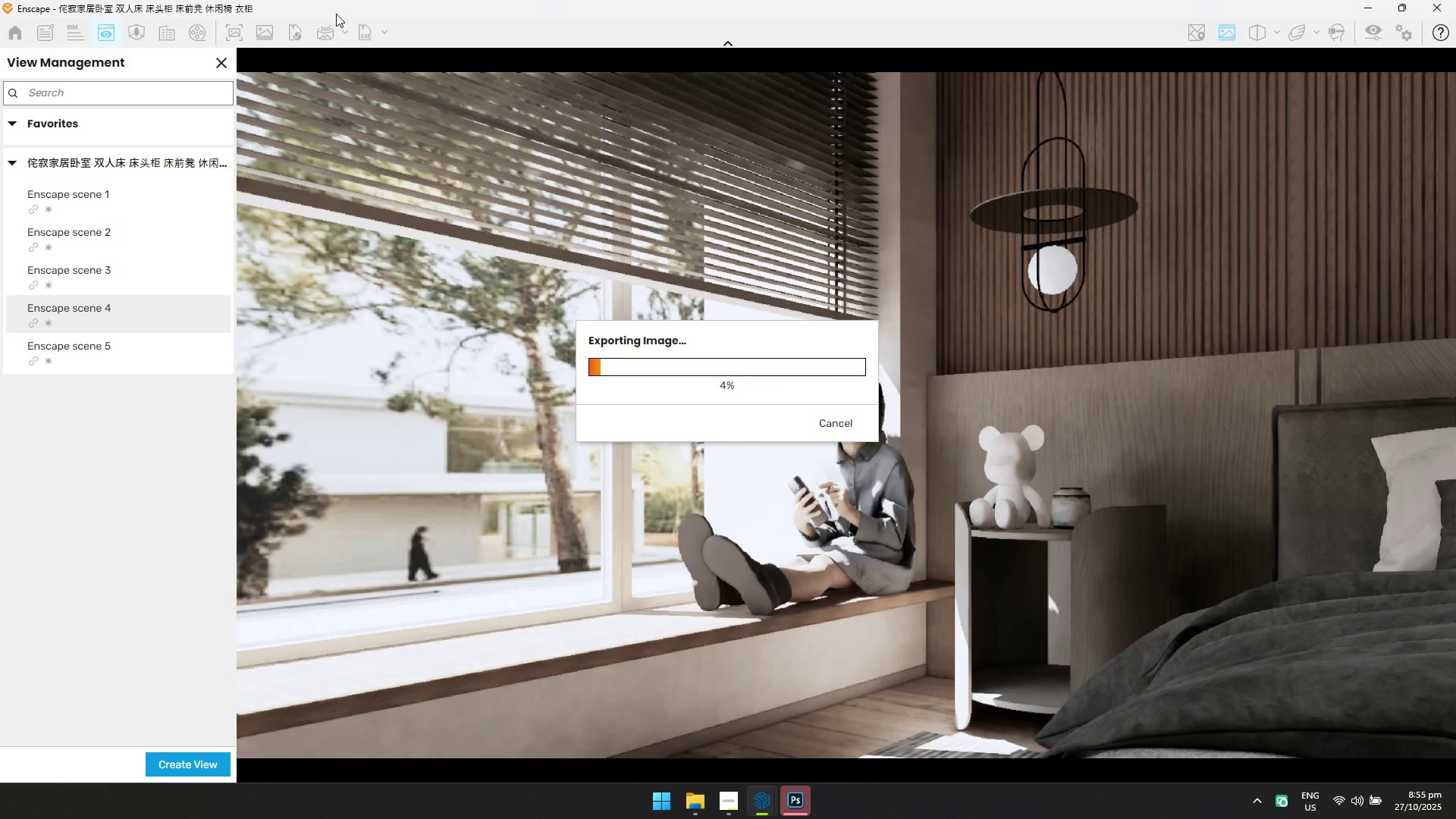 
key(Alt+AltLeft)
 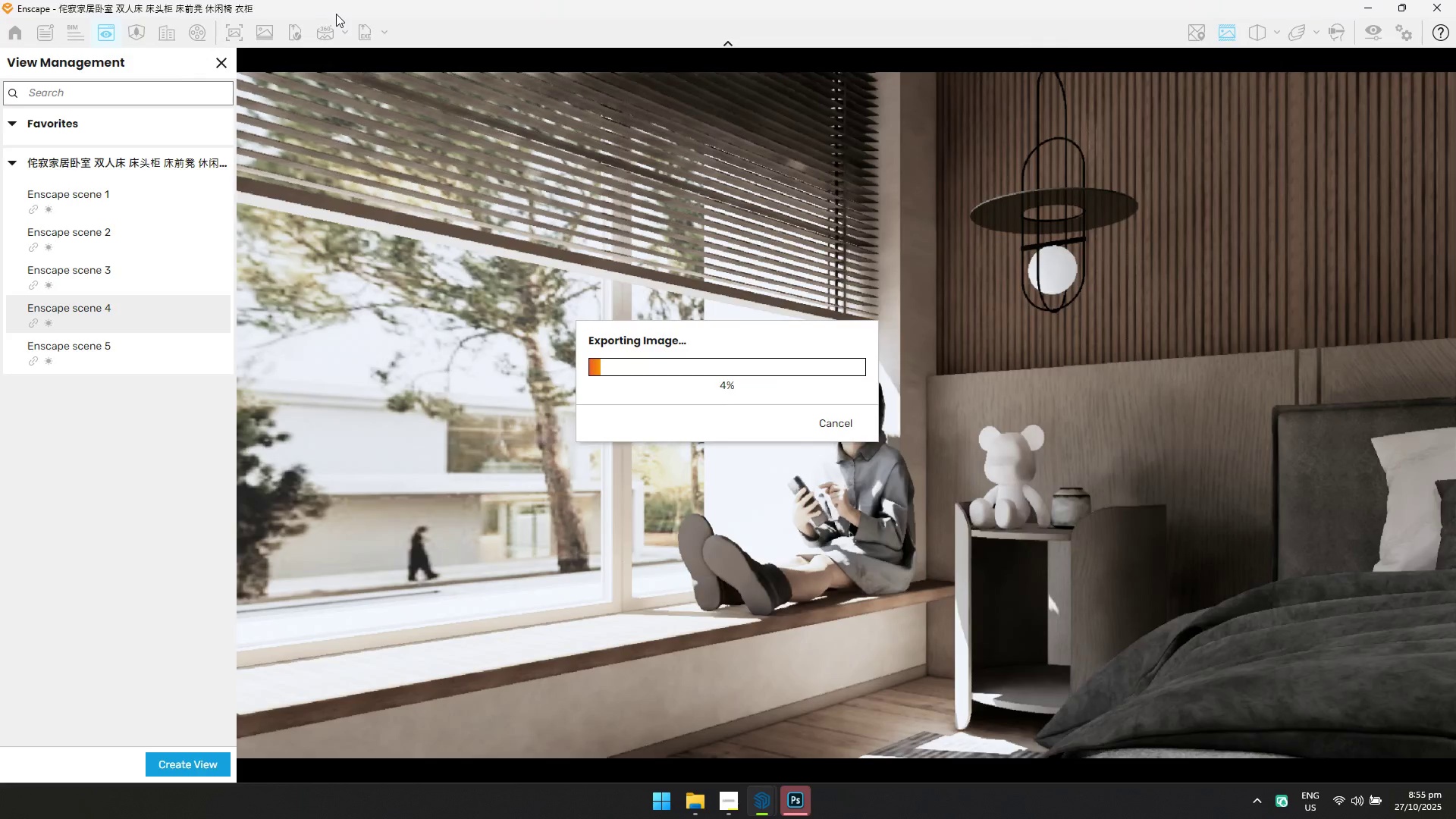 
key(Alt+Tab)
 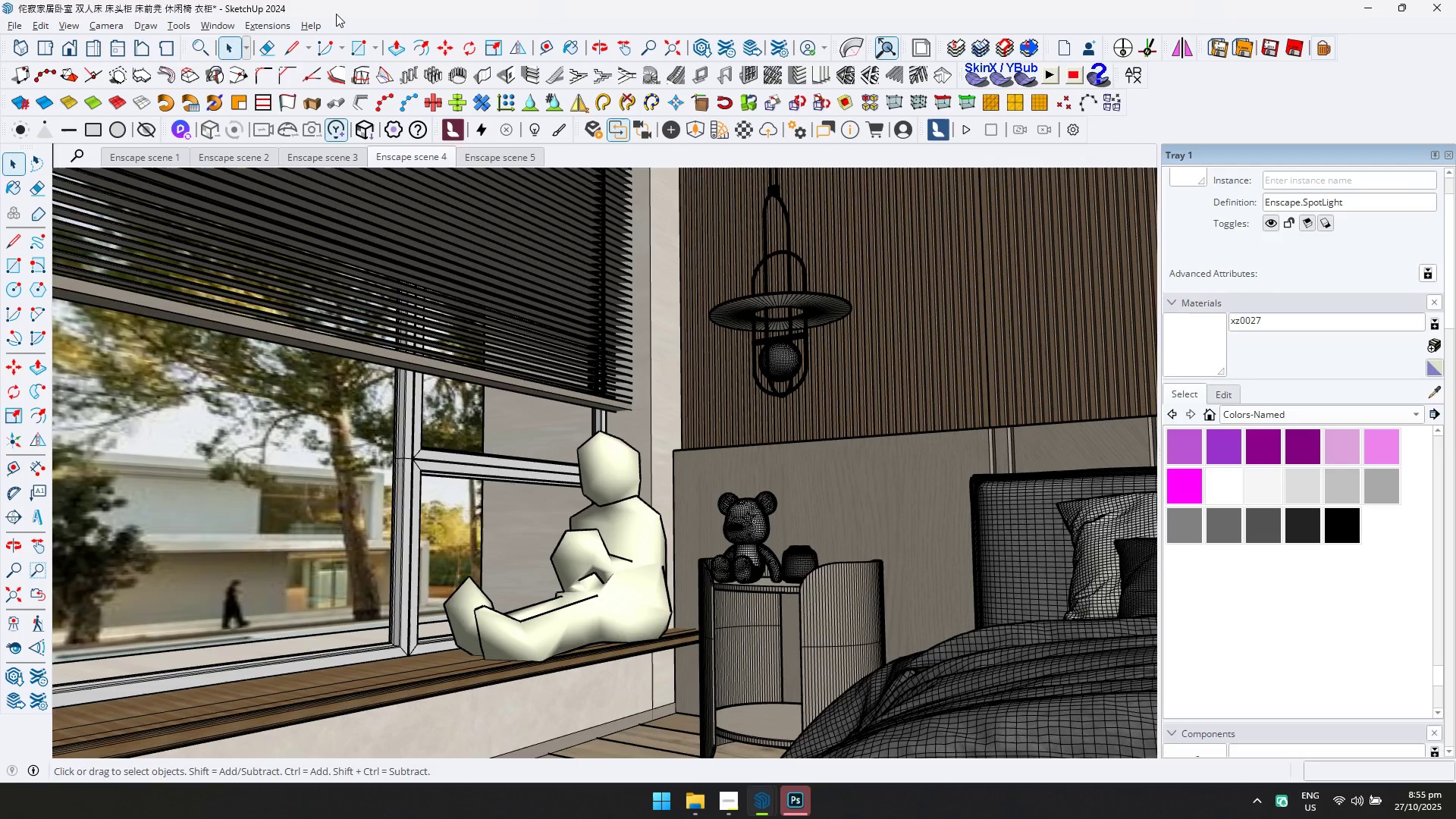 
key(Alt+AltLeft)
 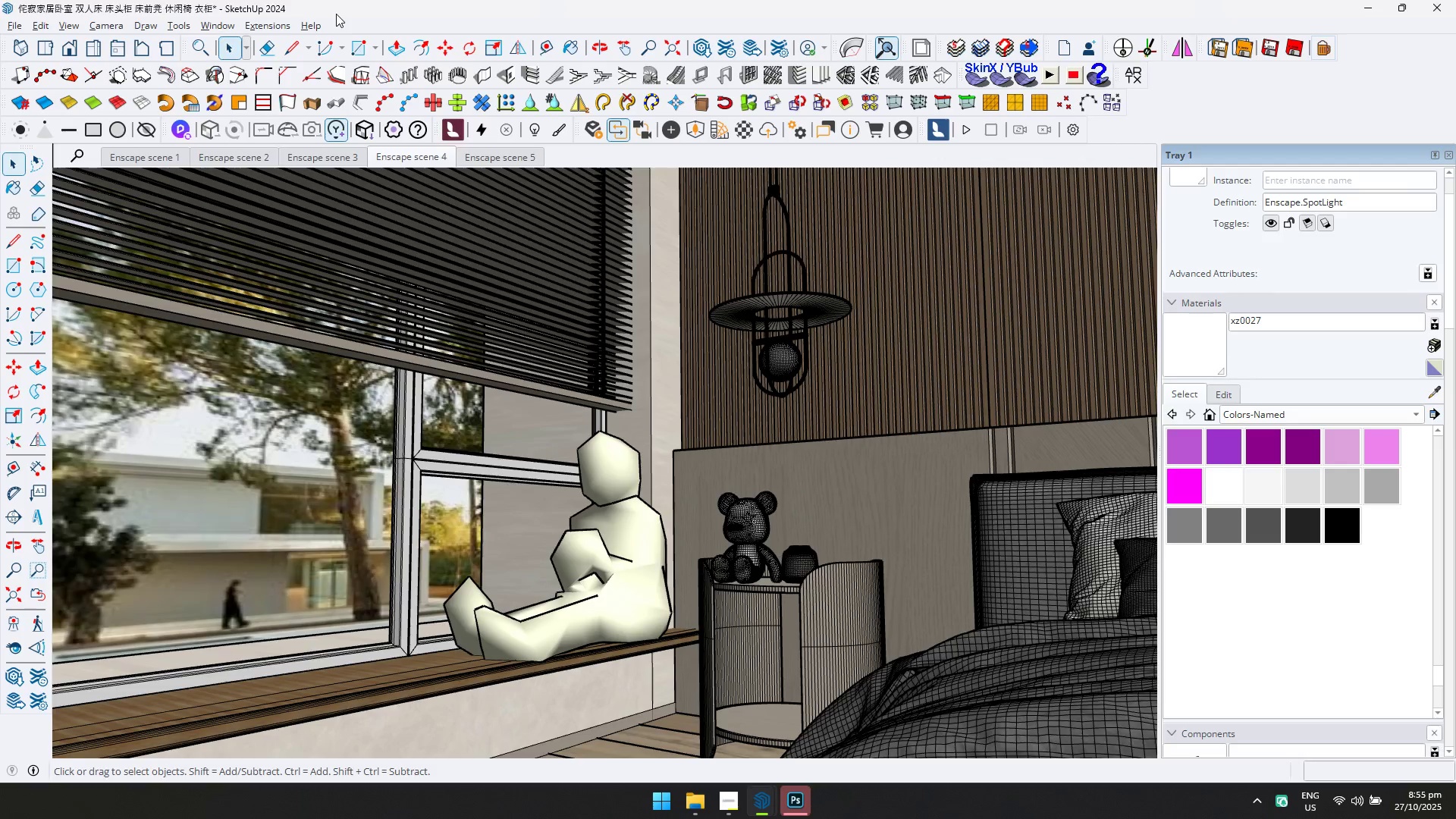 
key(Alt+Tab)
 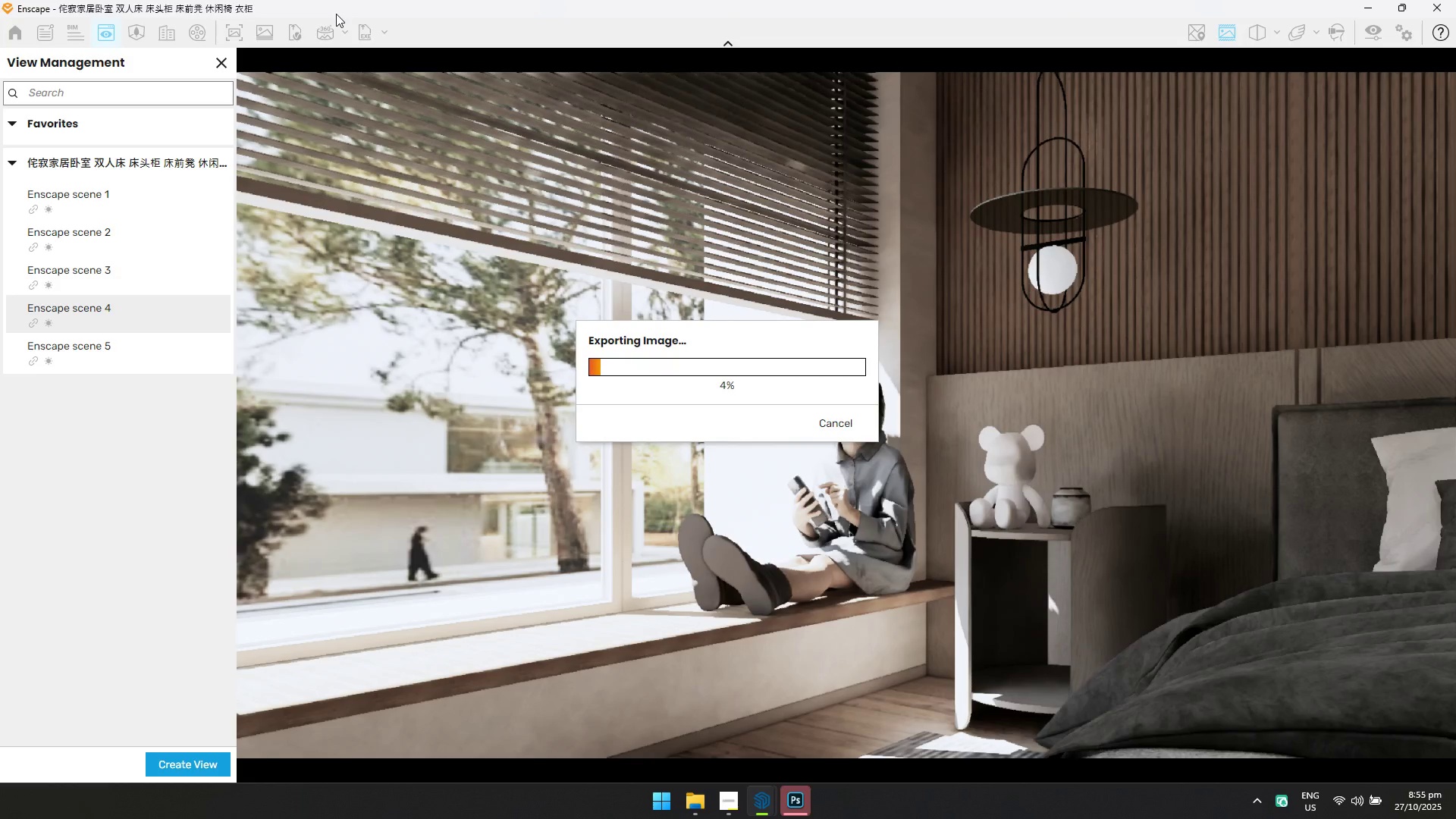 
key(Alt+AltLeft)
 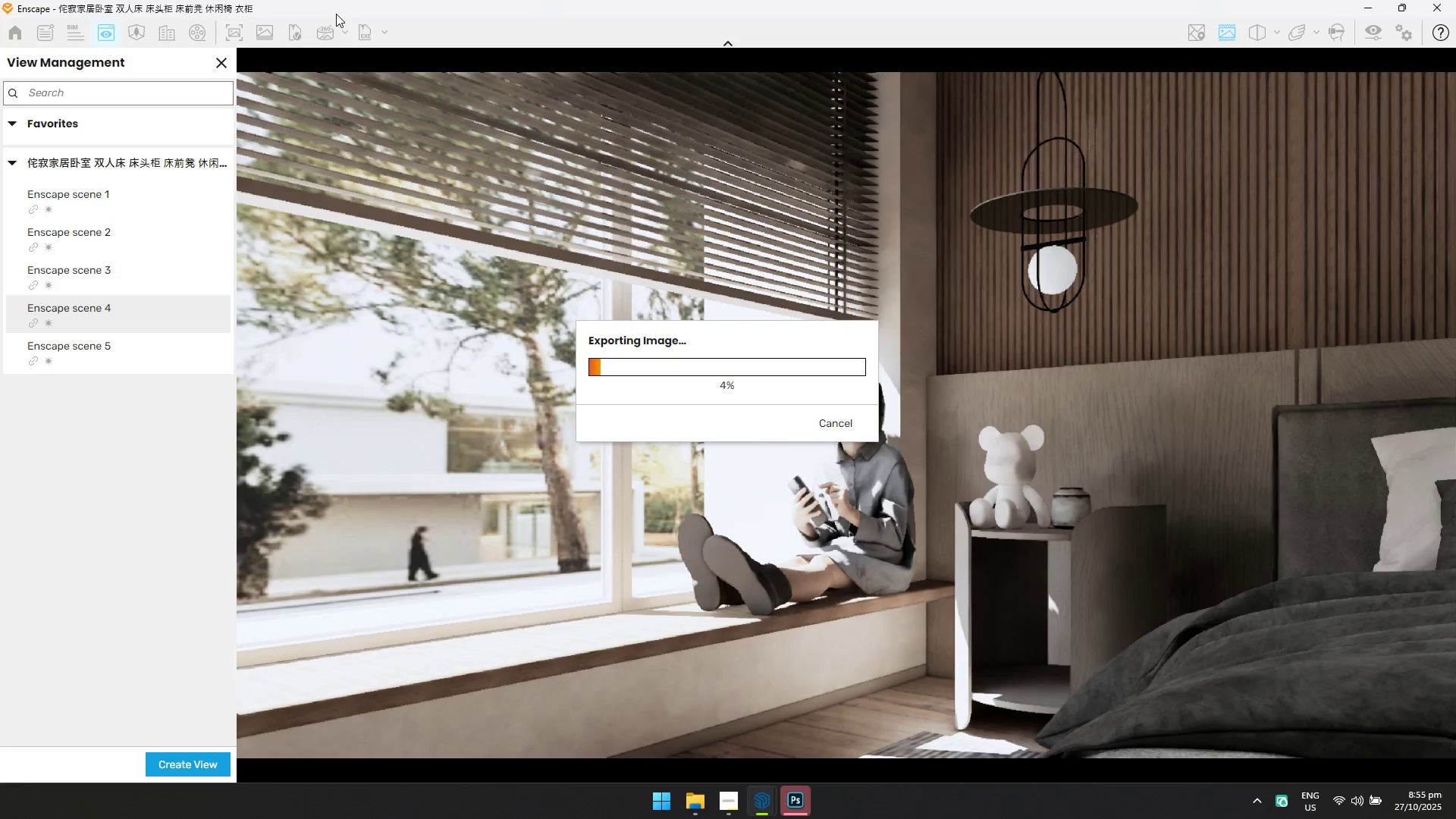 
key(Alt+Tab)
 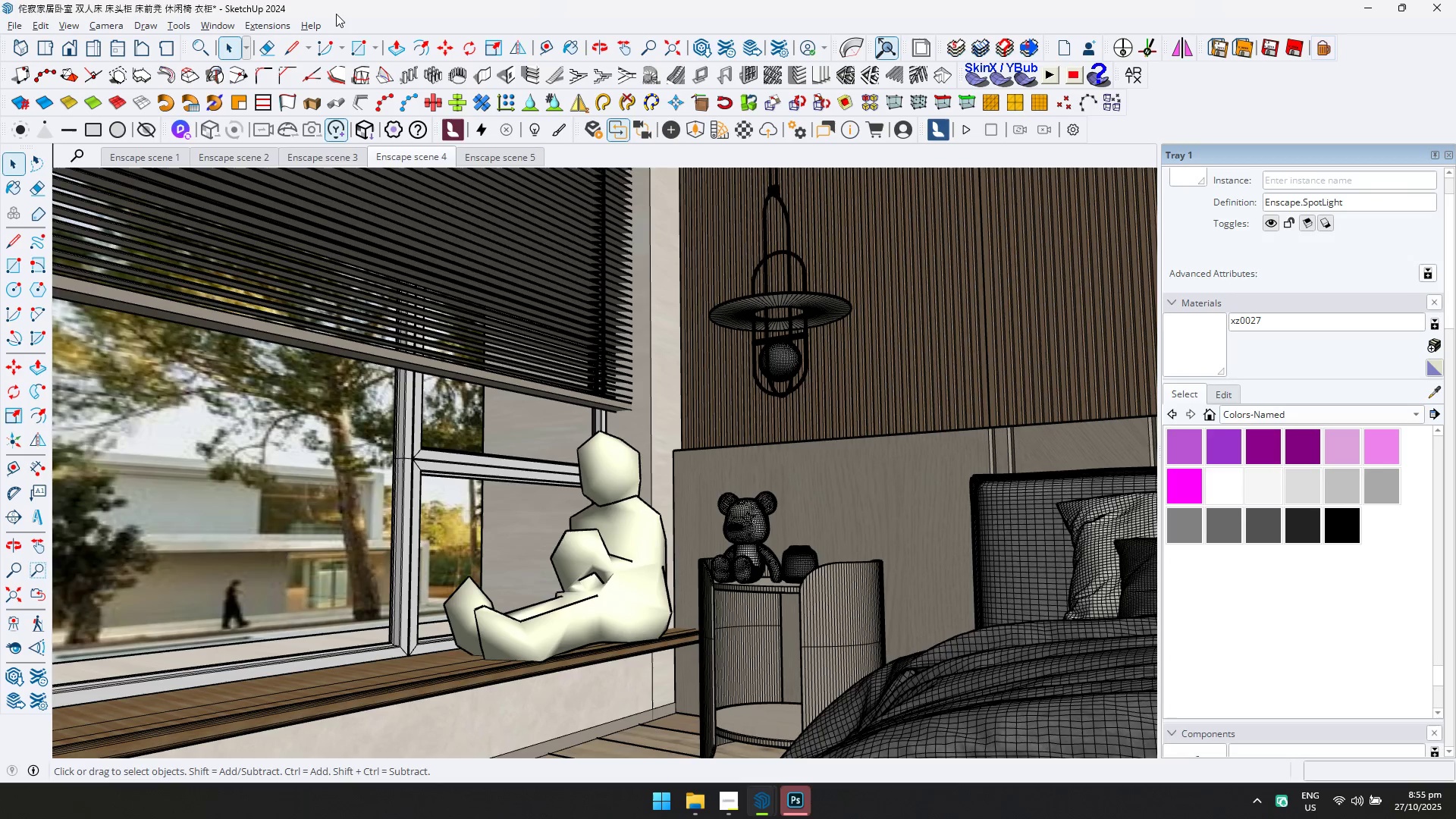 
key(Alt+AltLeft)
 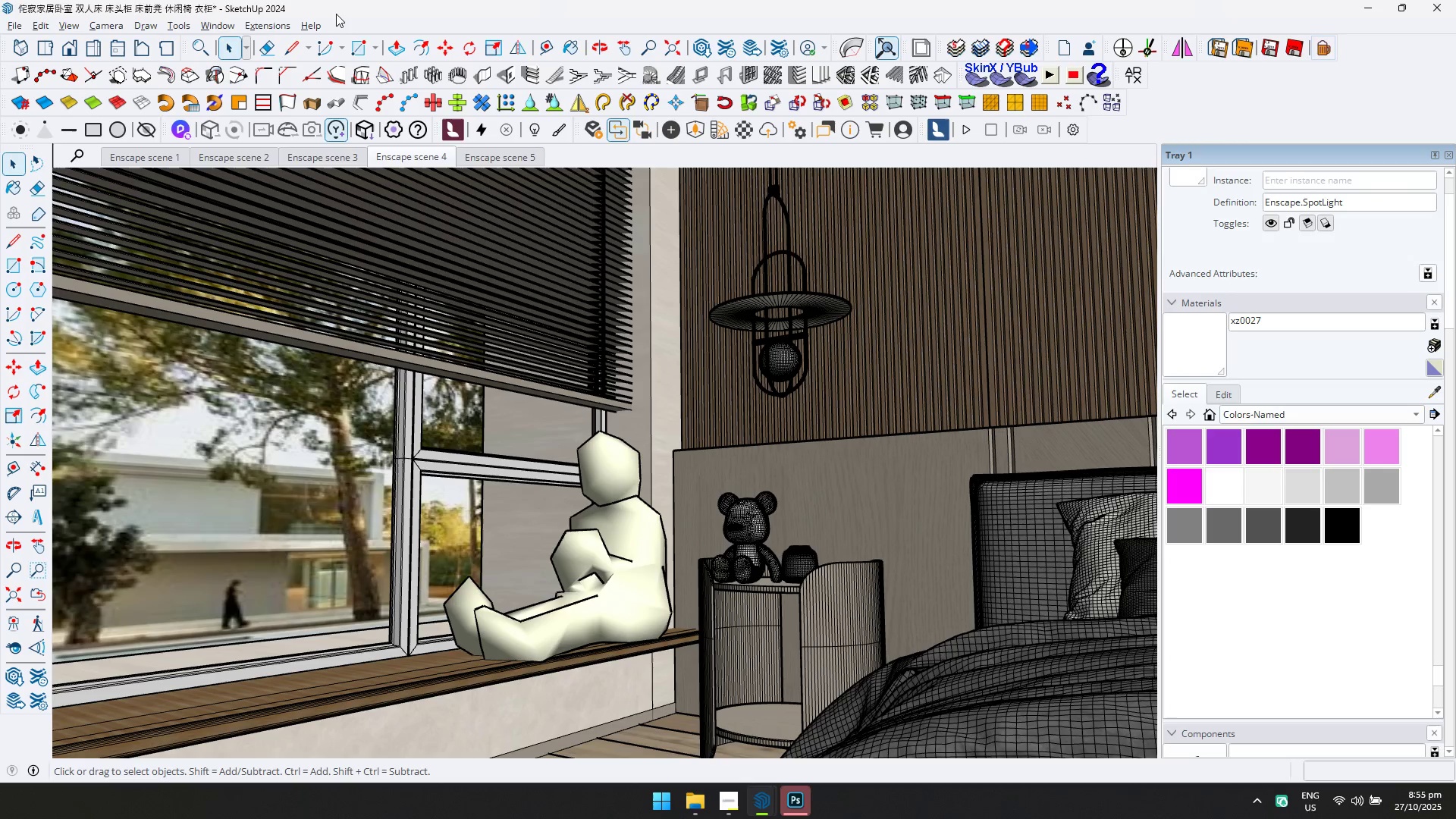 
key(Alt+Tab)
 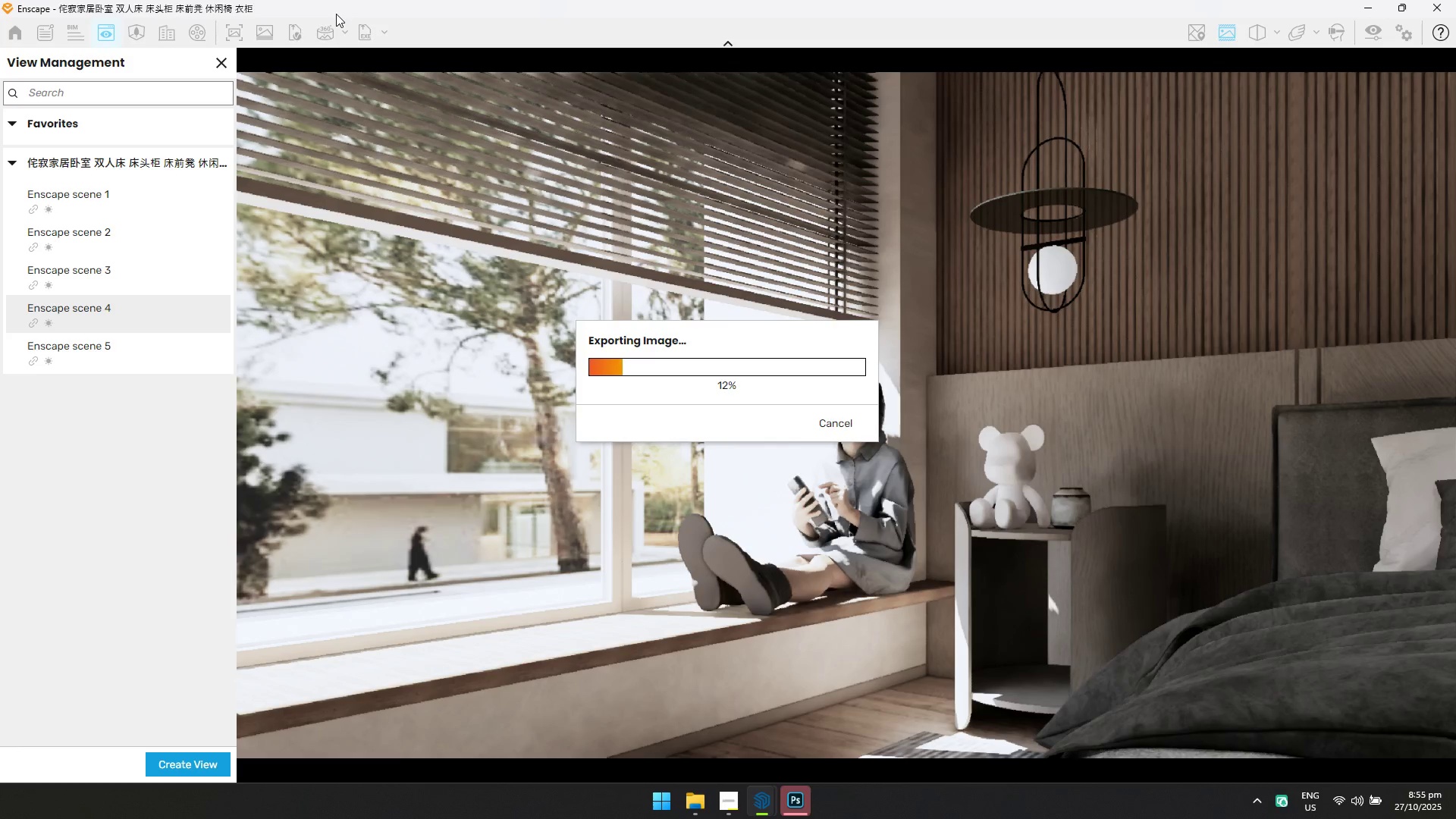 
key(Alt+AltLeft)
 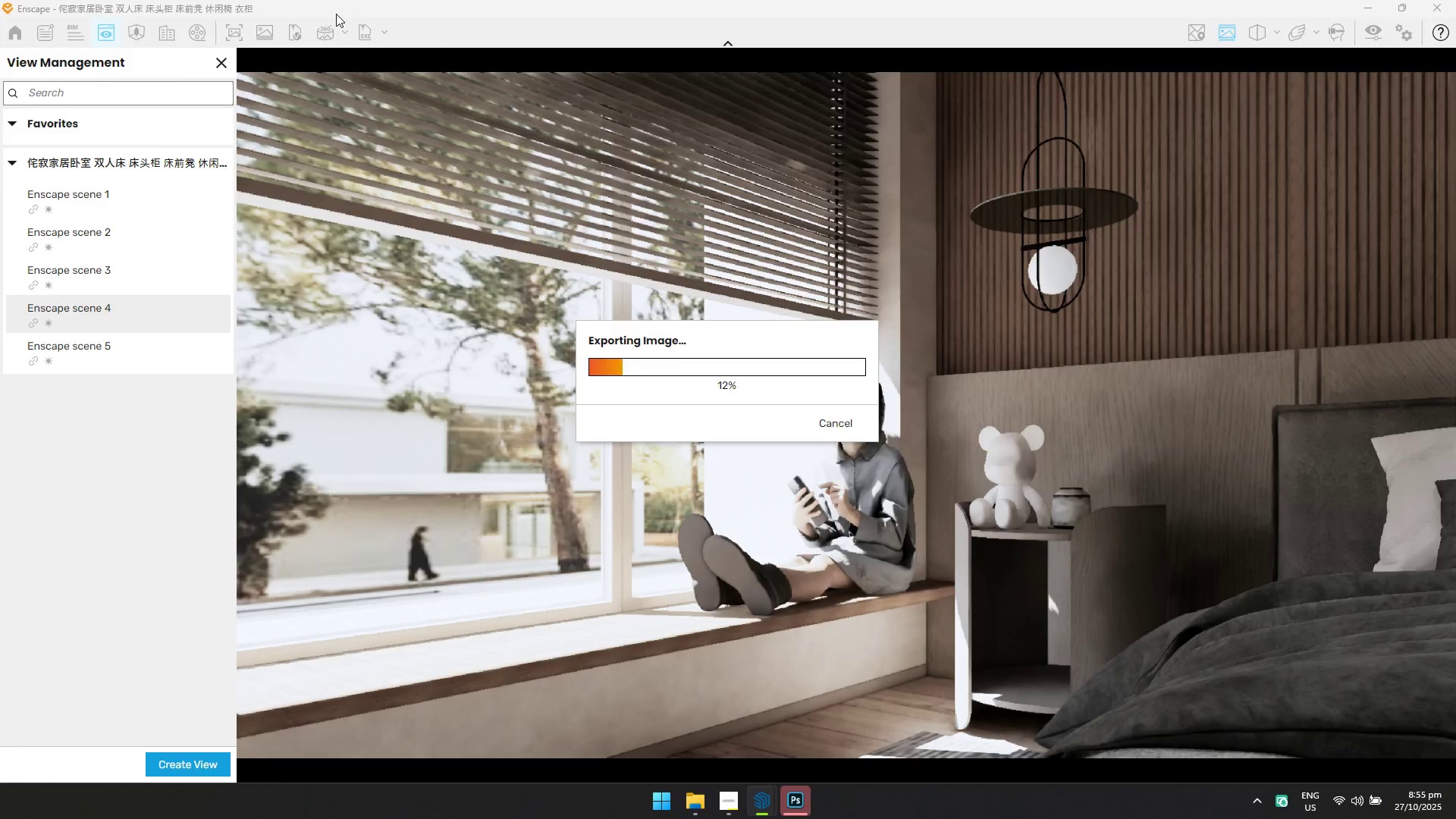 
key(Alt+Tab)
 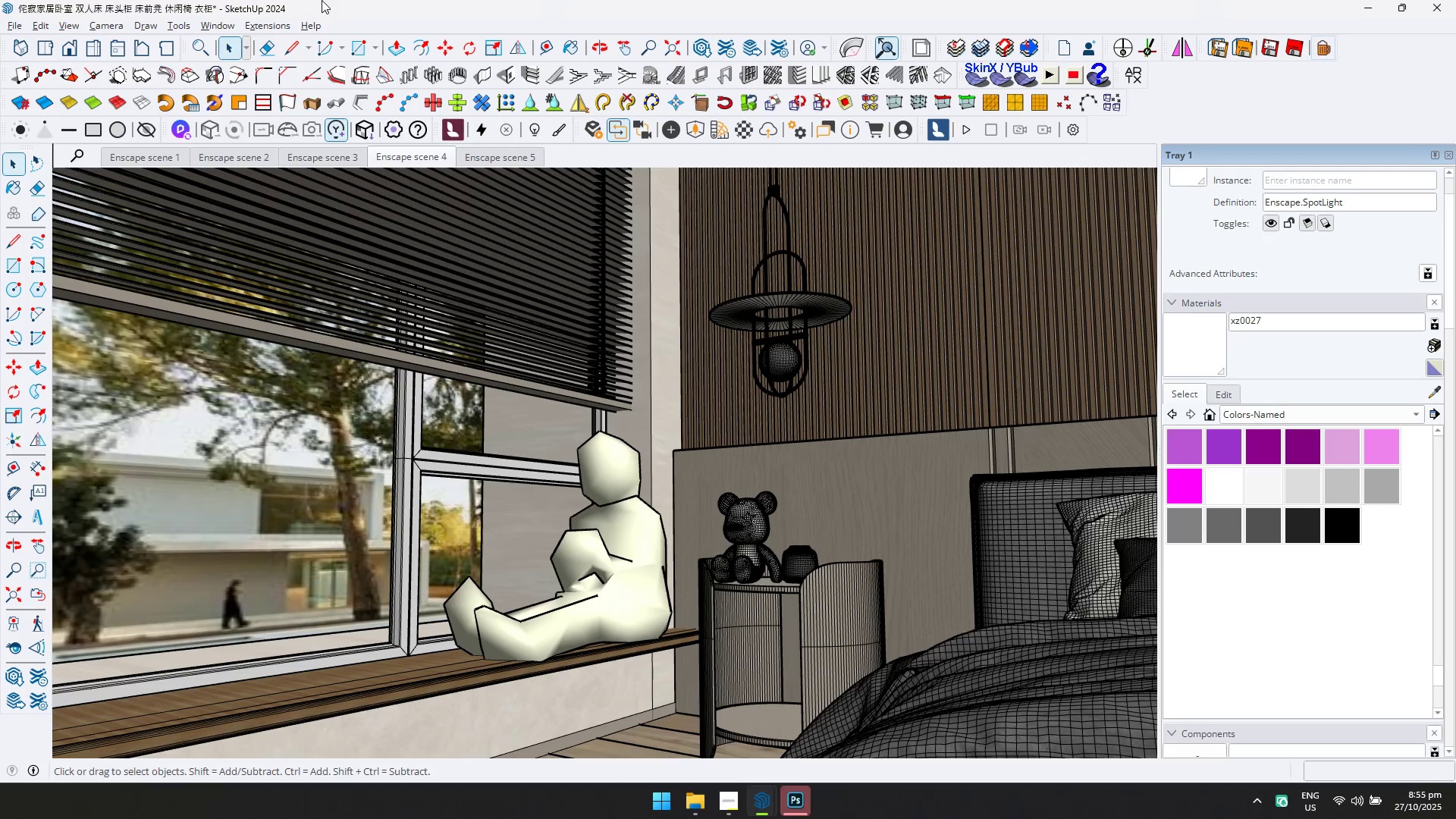 
key(Alt+AltLeft)
 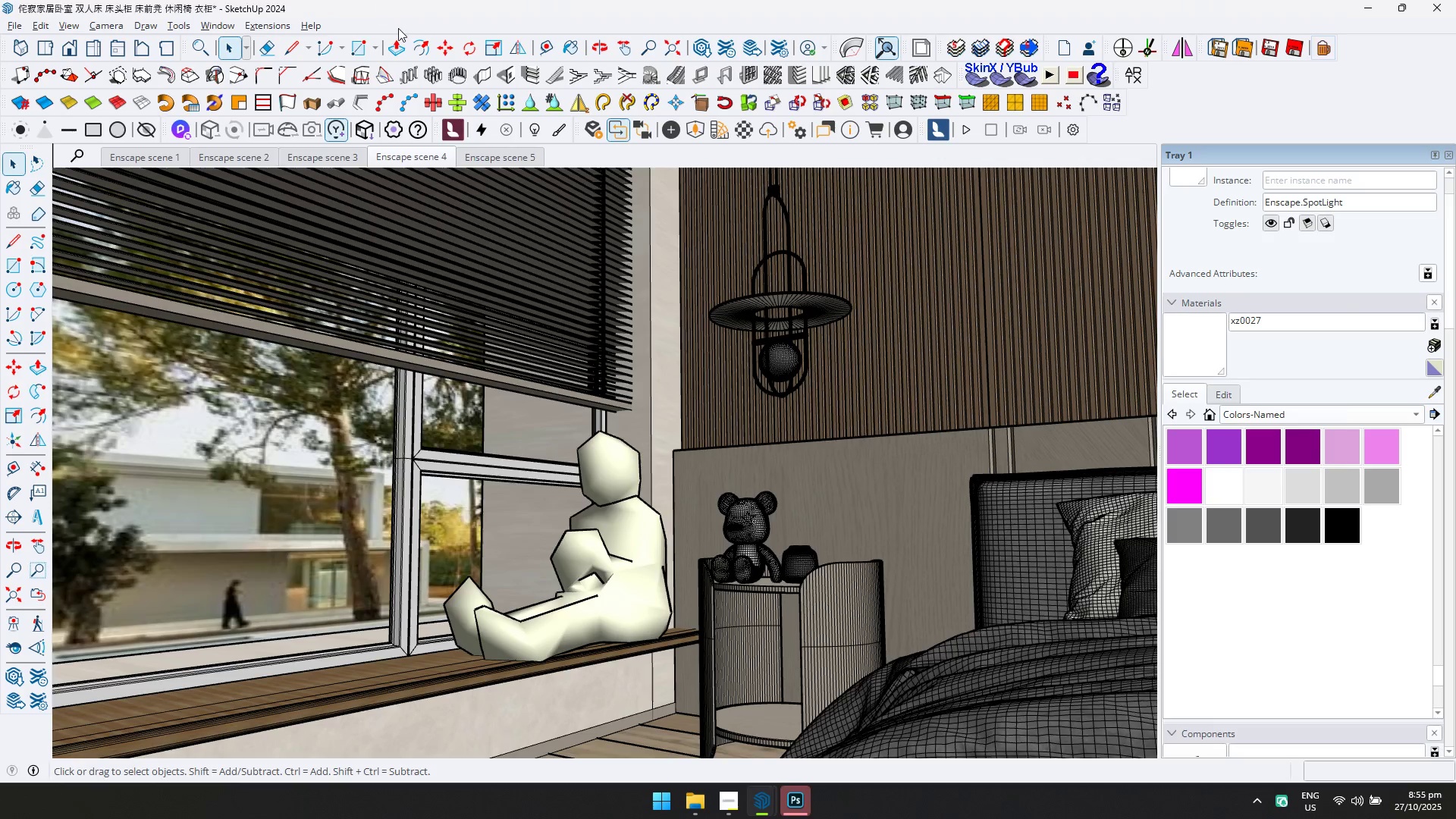 
key(Alt+Tab)
 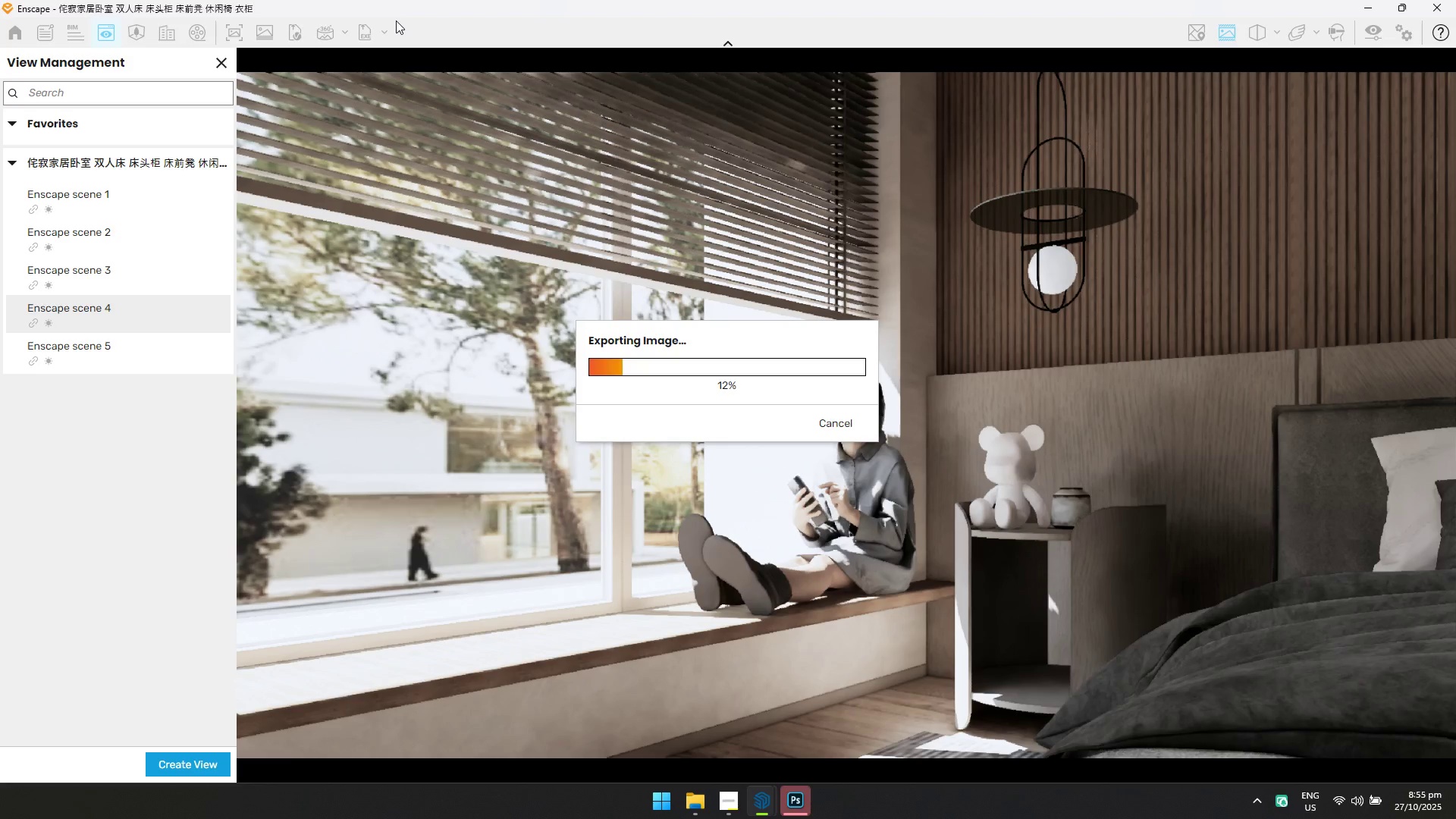 
key(Alt+Tab)
 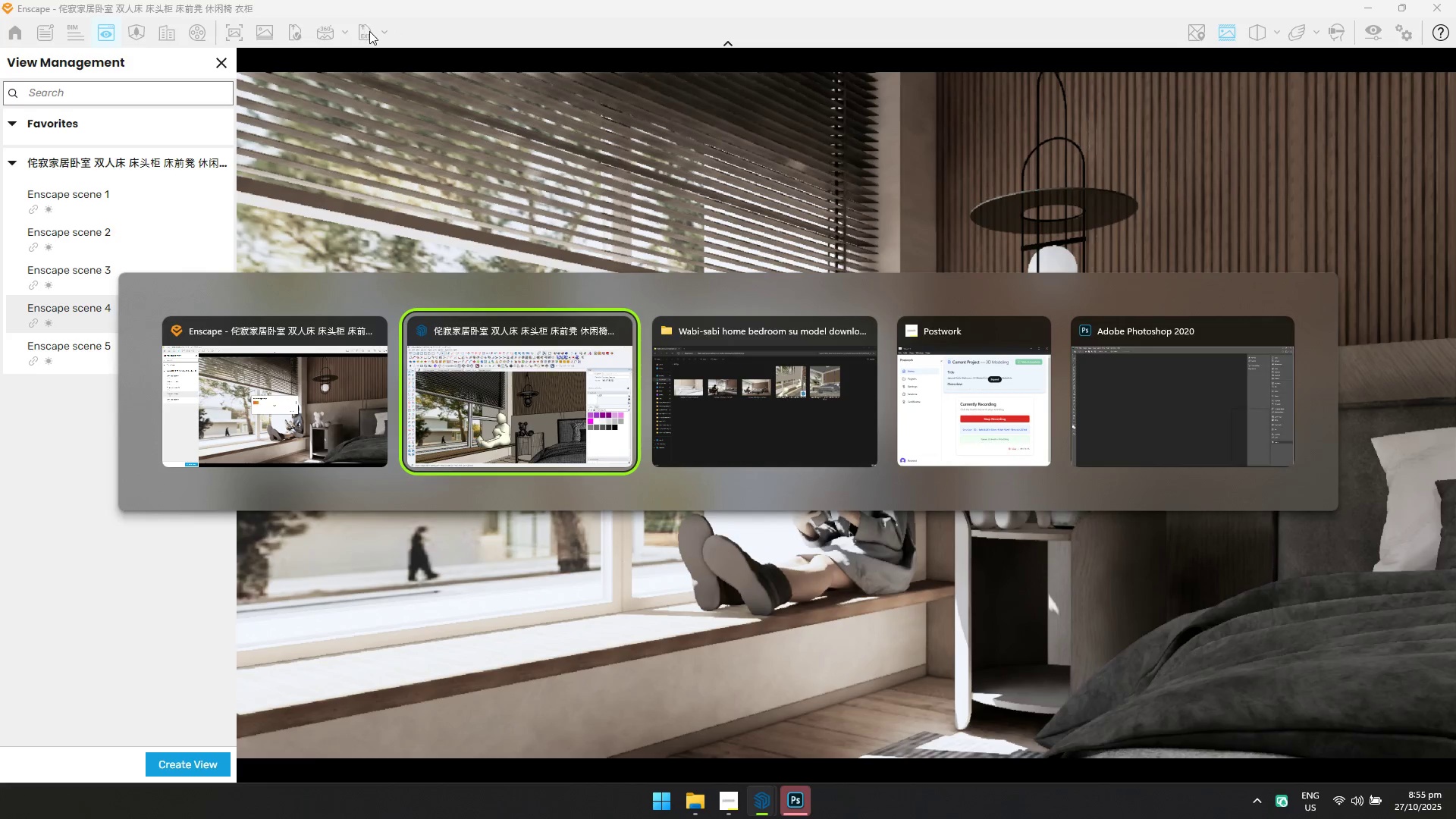 
key(Alt+Tab)
 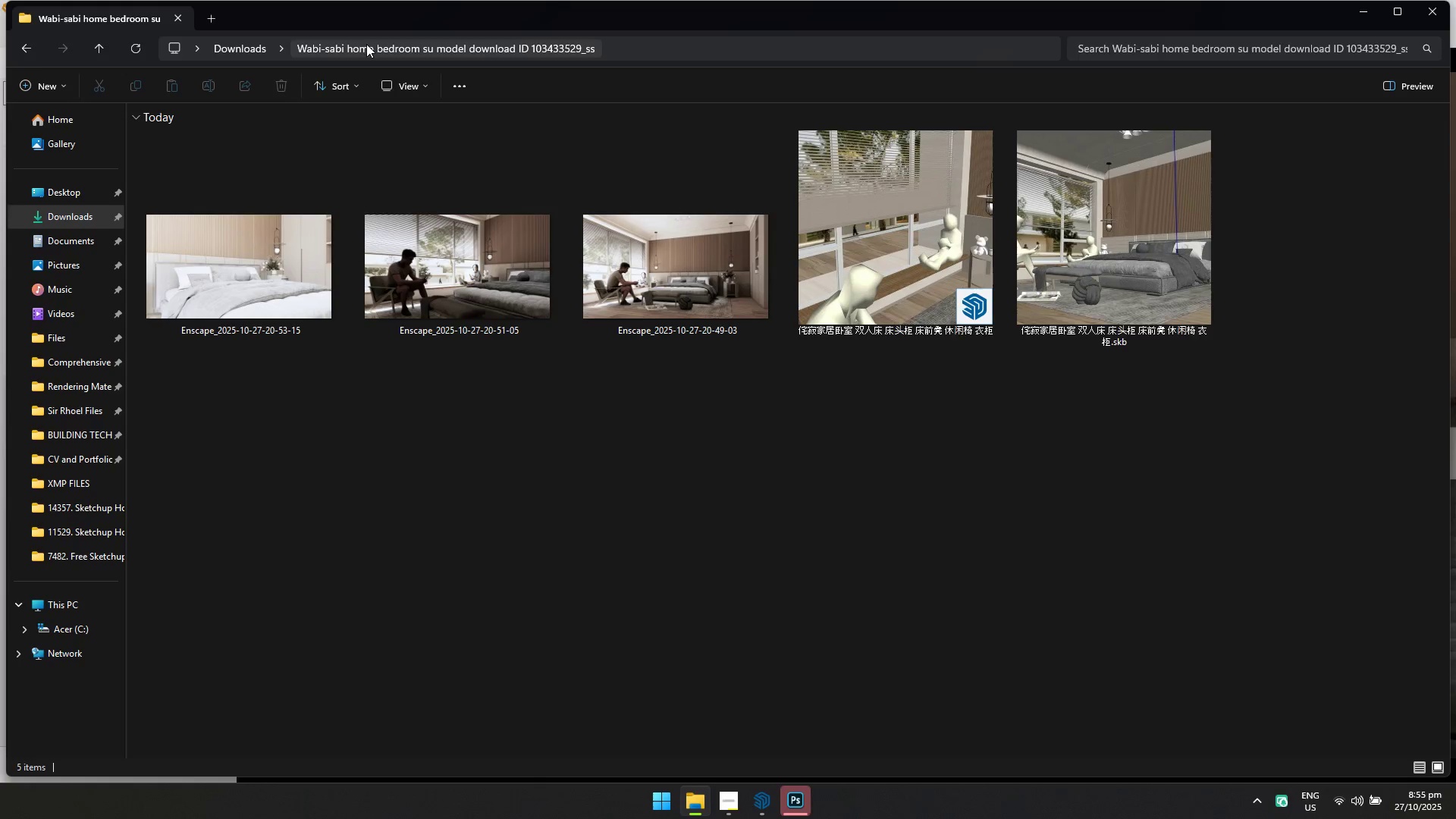 
wait(6.76)
 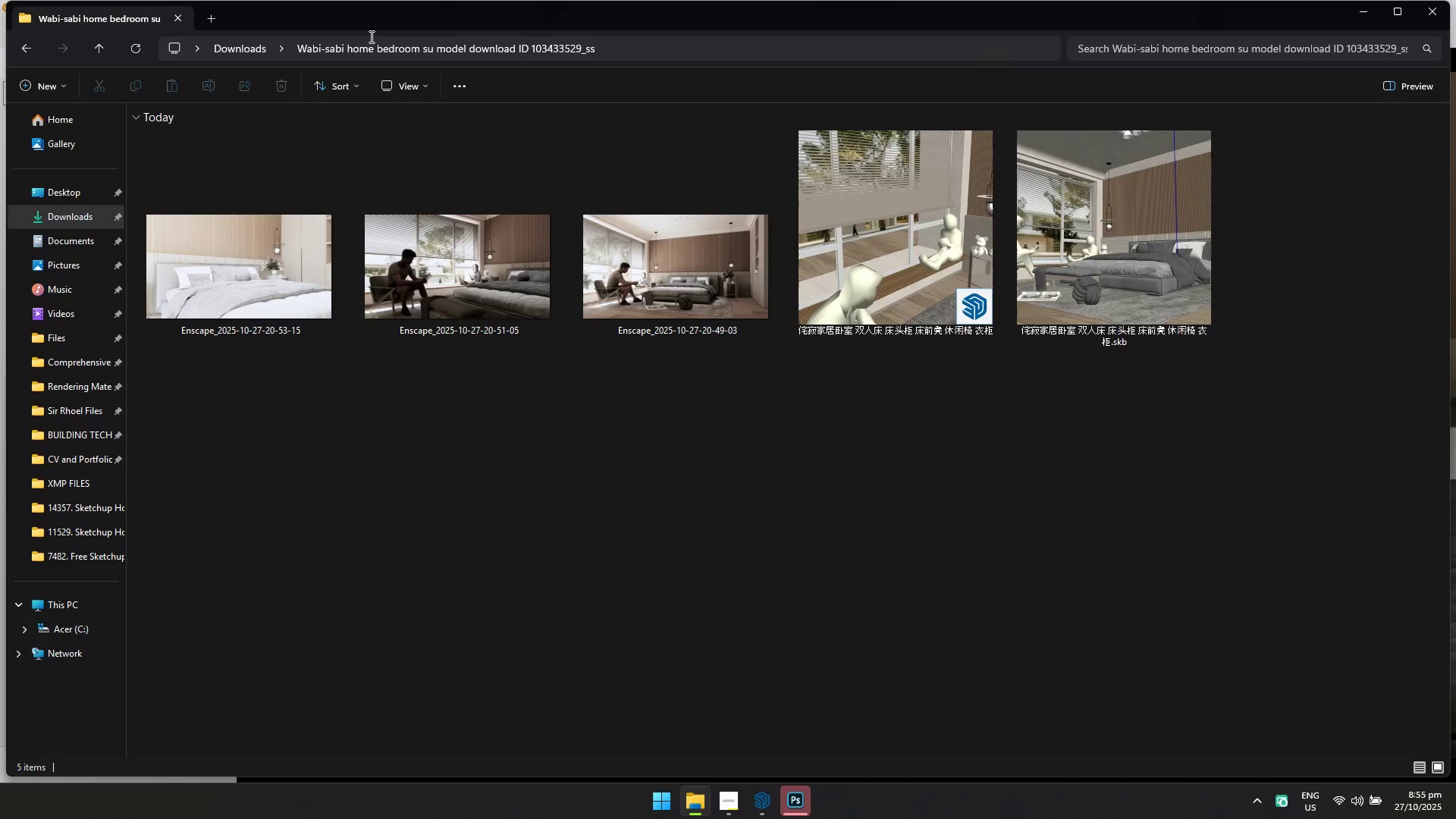 
key(Alt+AltLeft)
 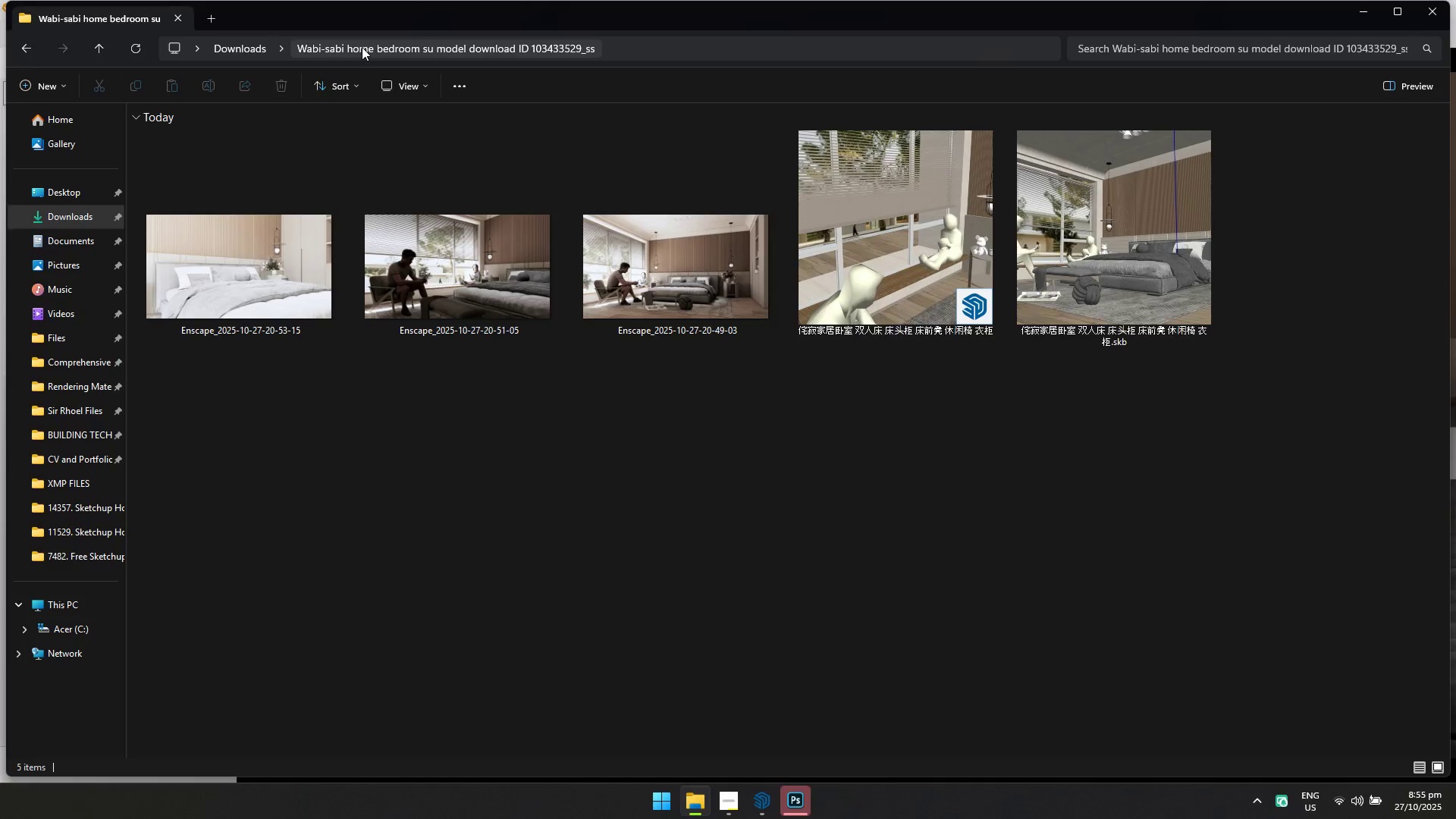 
key(Alt+Tab)
 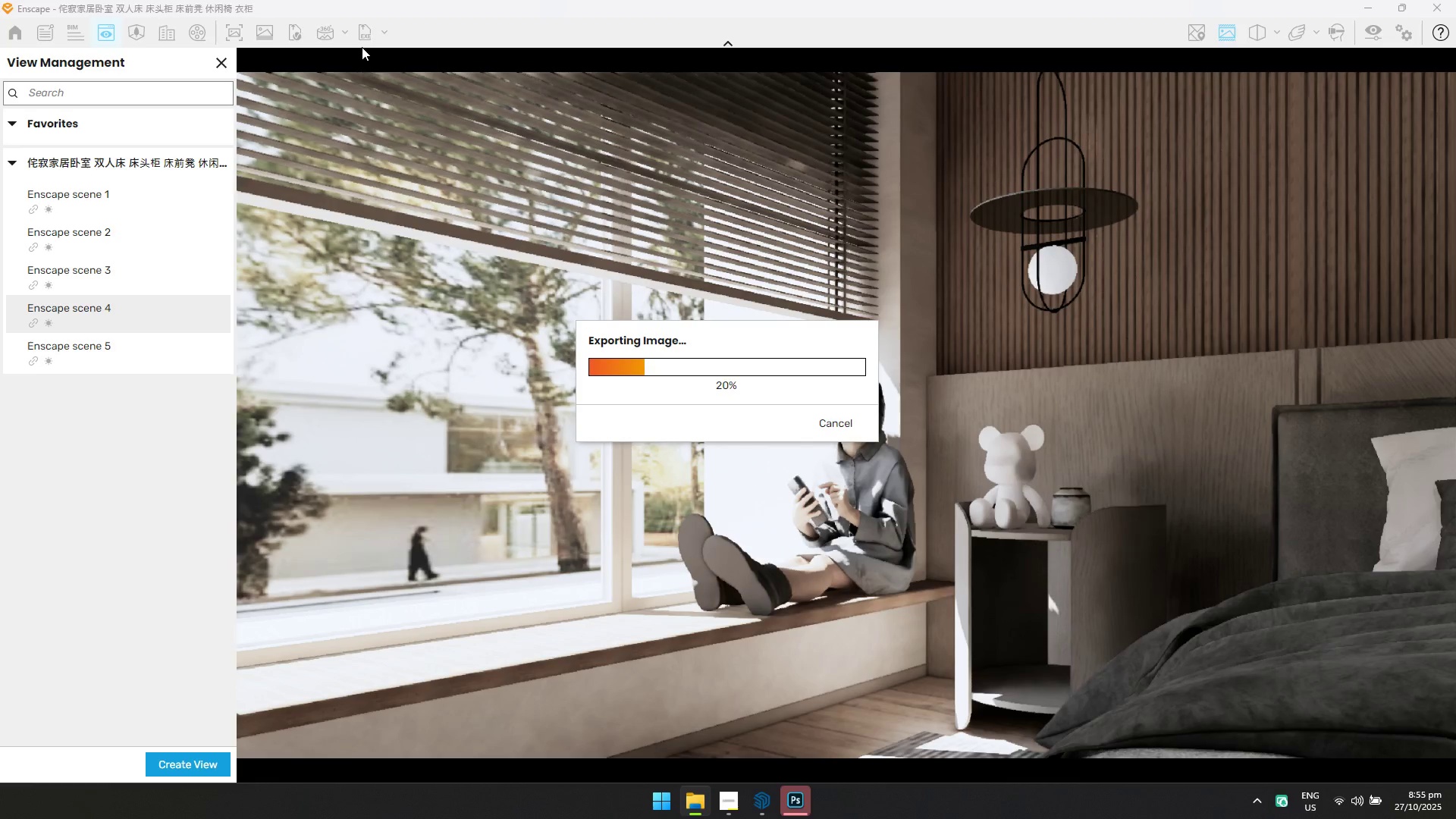 
key(Alt+Tab)
 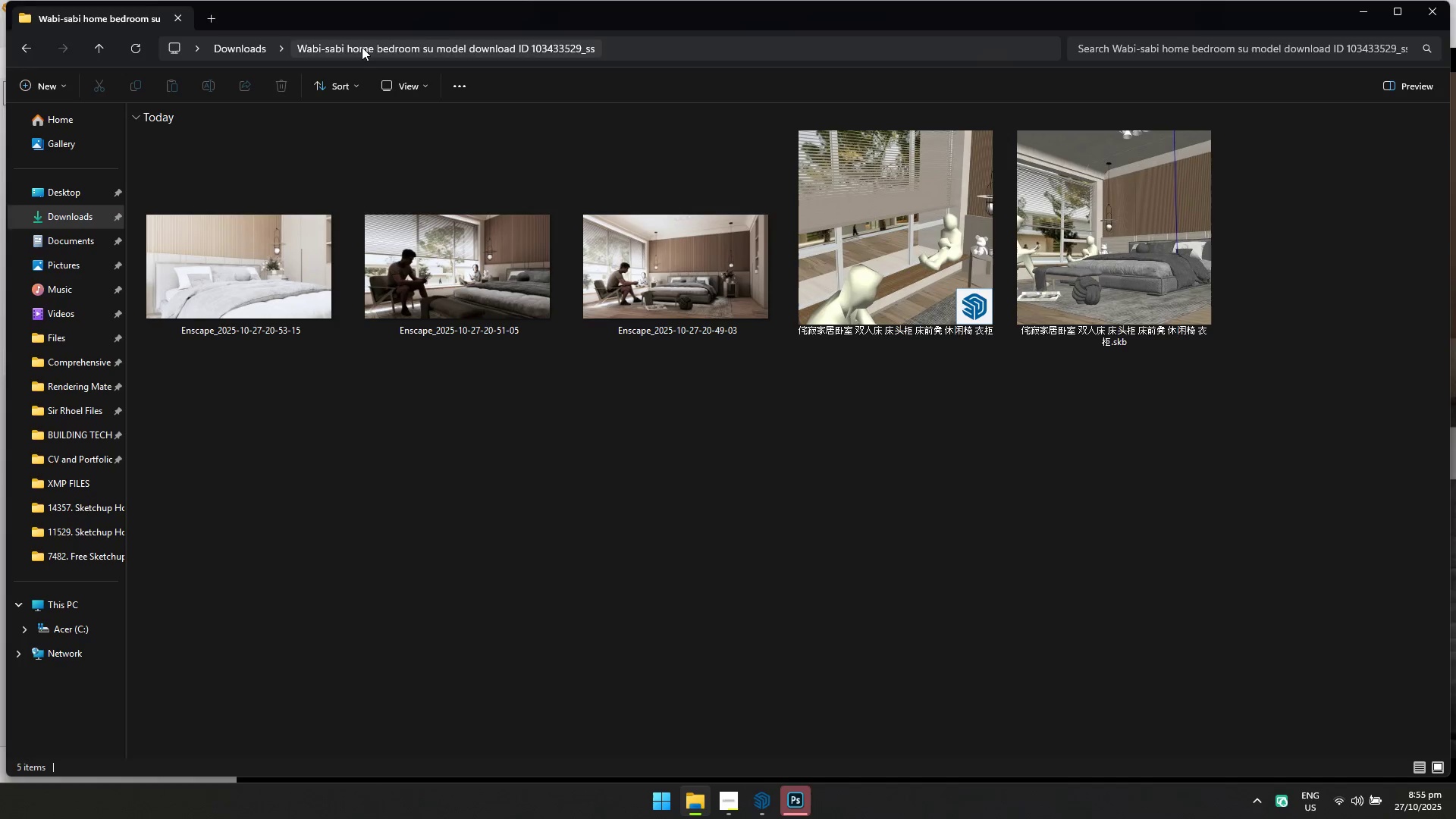 
key(Alt+AltLeft)
 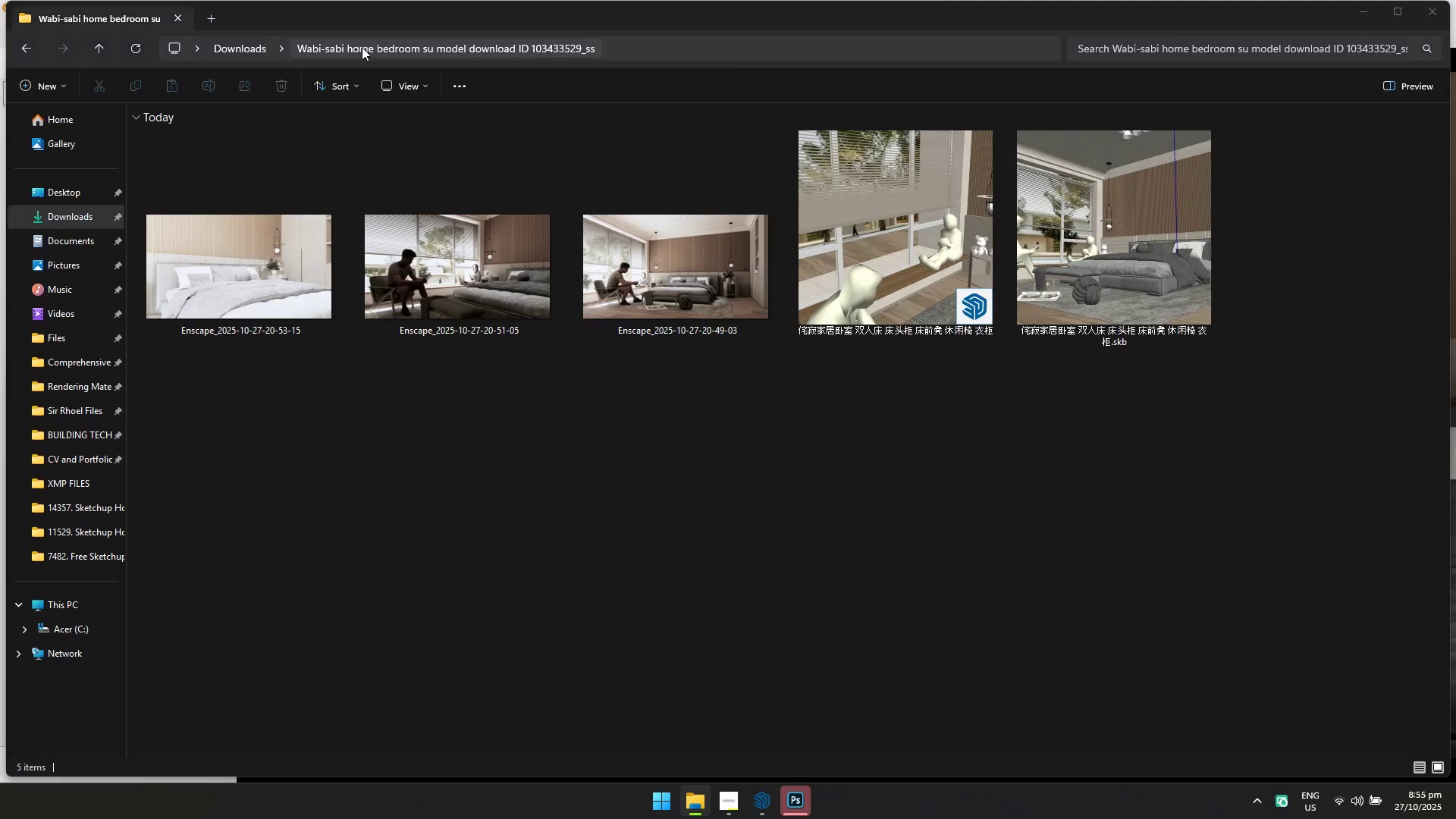 
key(Alt+Tab)
 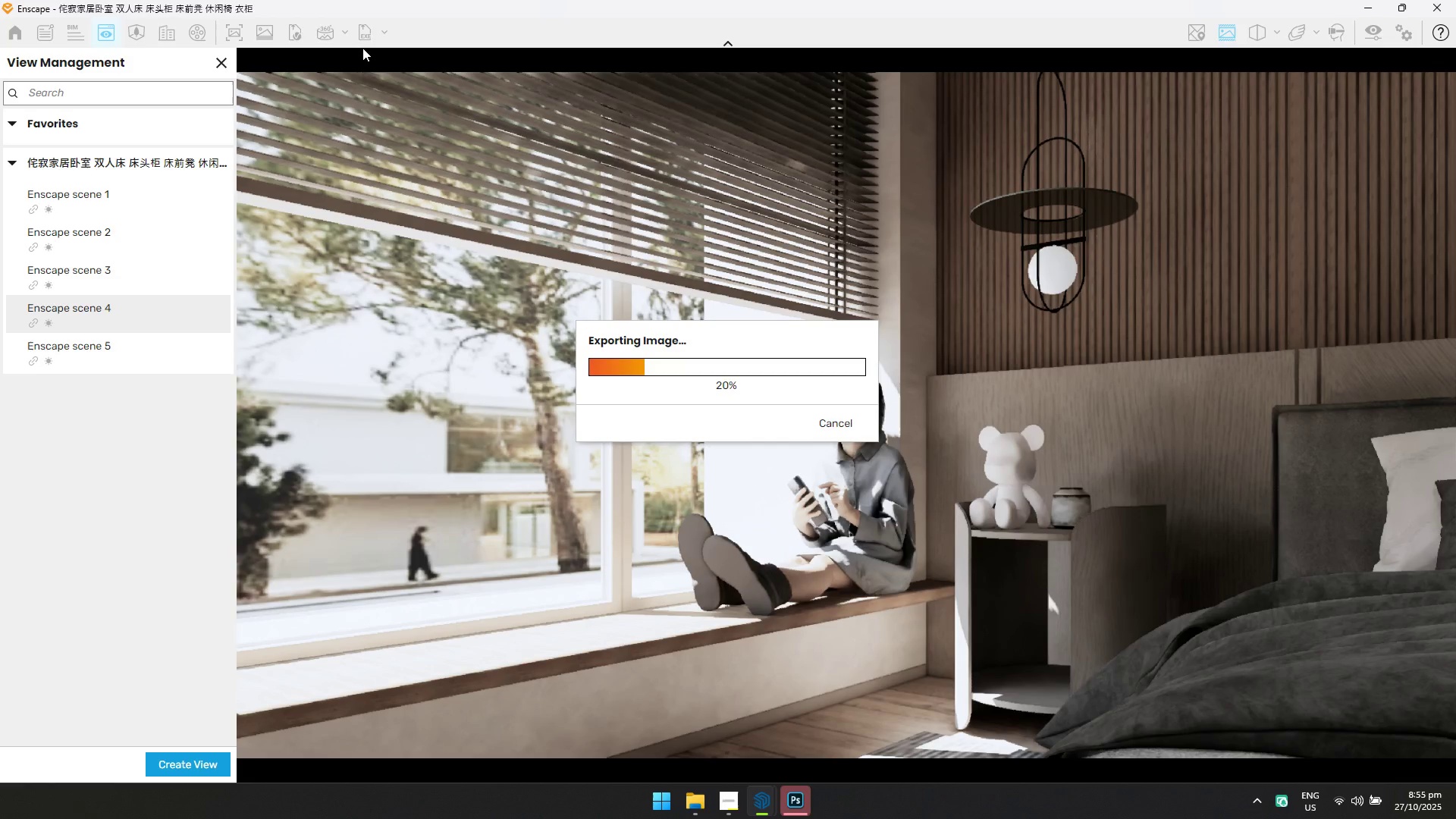 
key(Alt+AltLeft)
 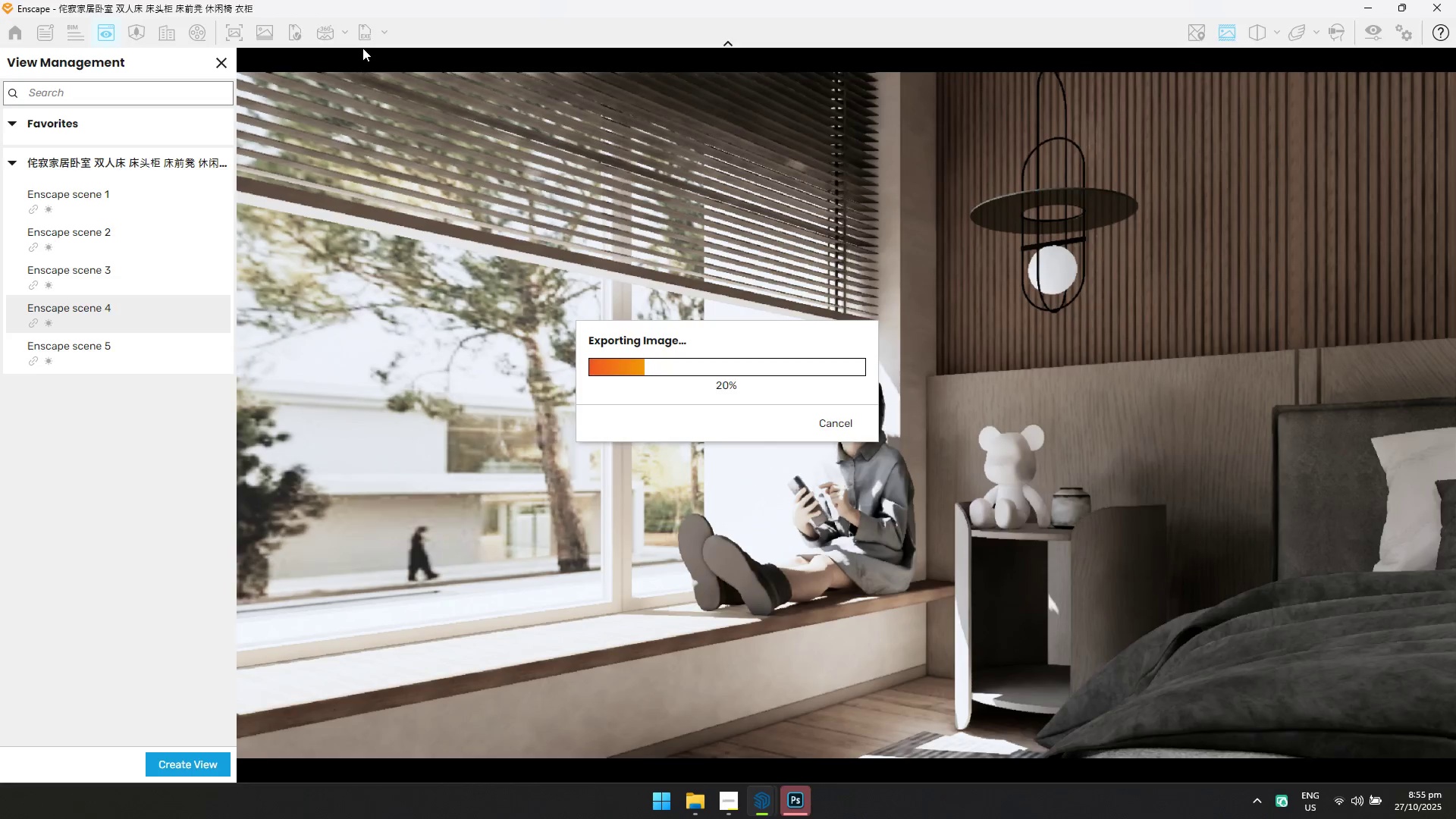 
key(Alt+Tab)
 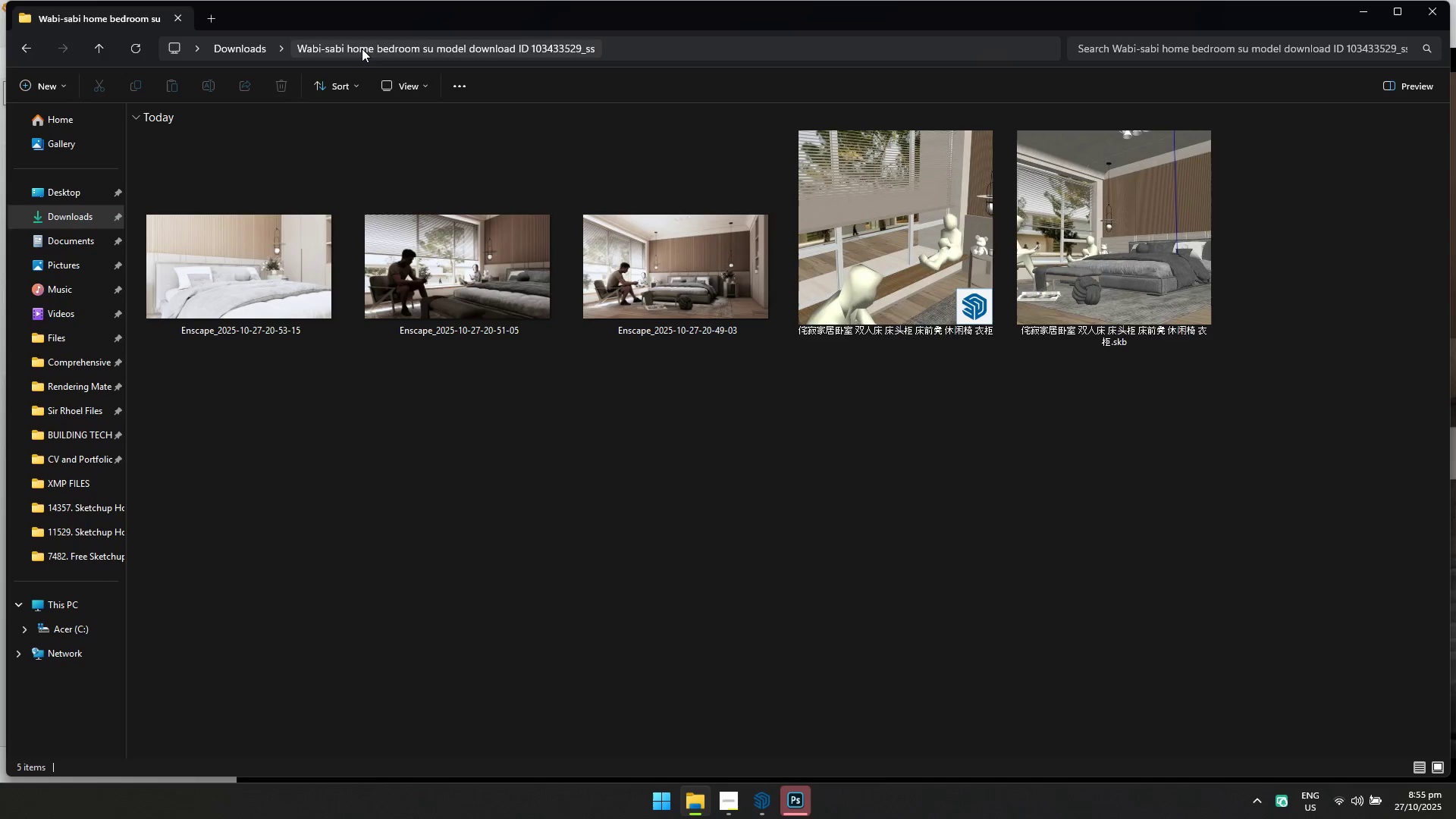 
key(Alt+AltLeft)
 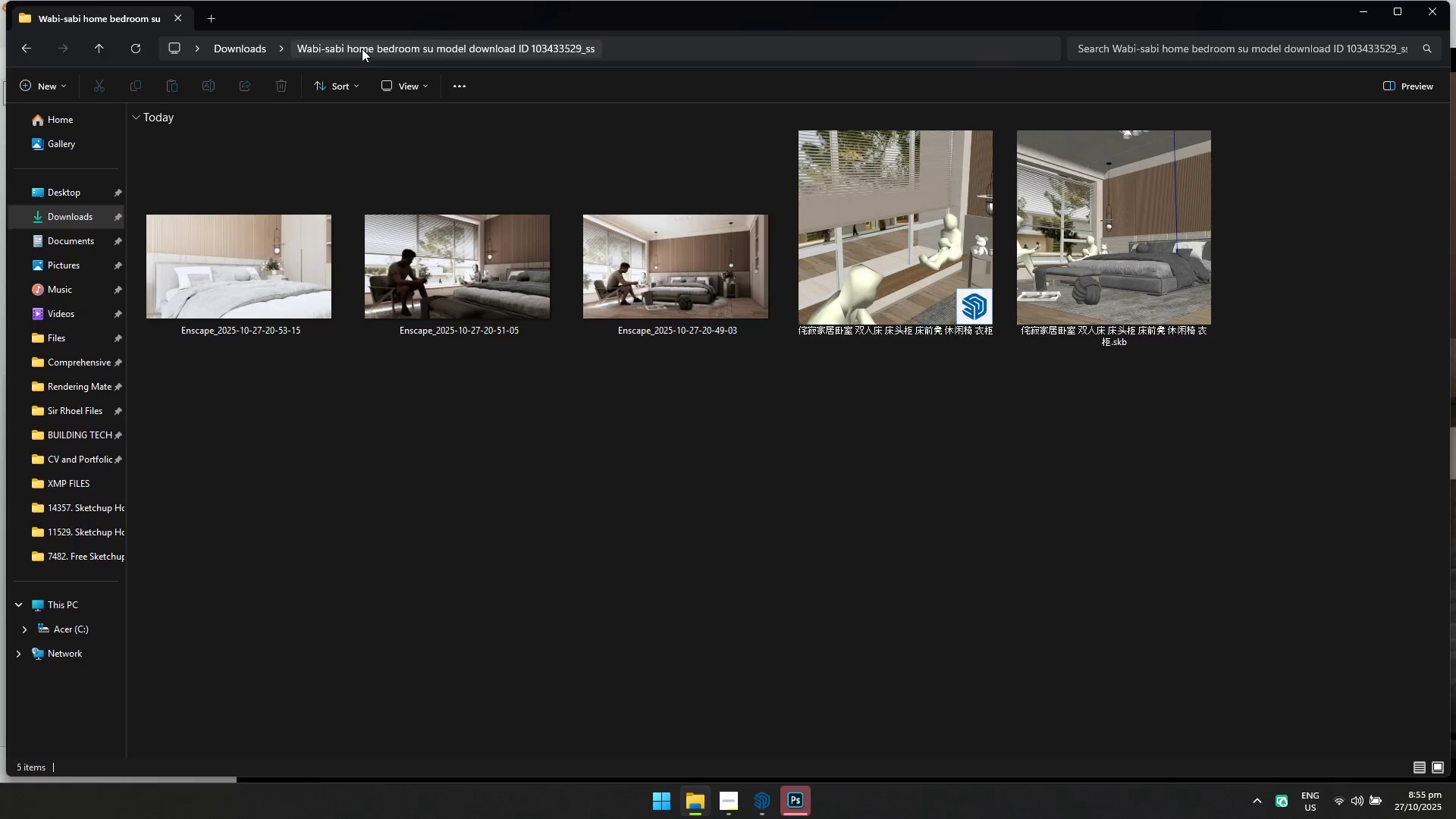 
key(Alt+Tab)
 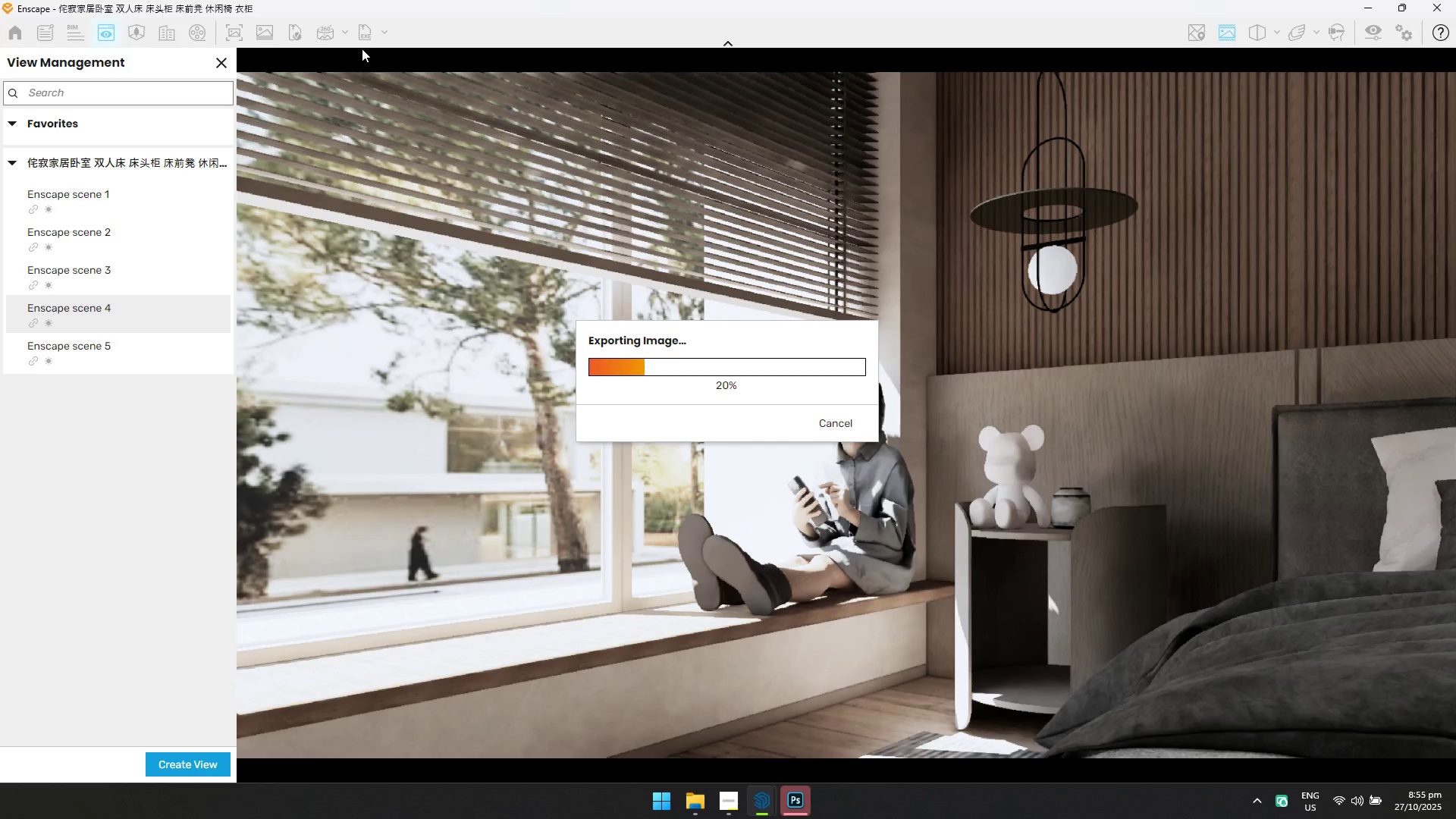 
key(Alt+AltLeft)
 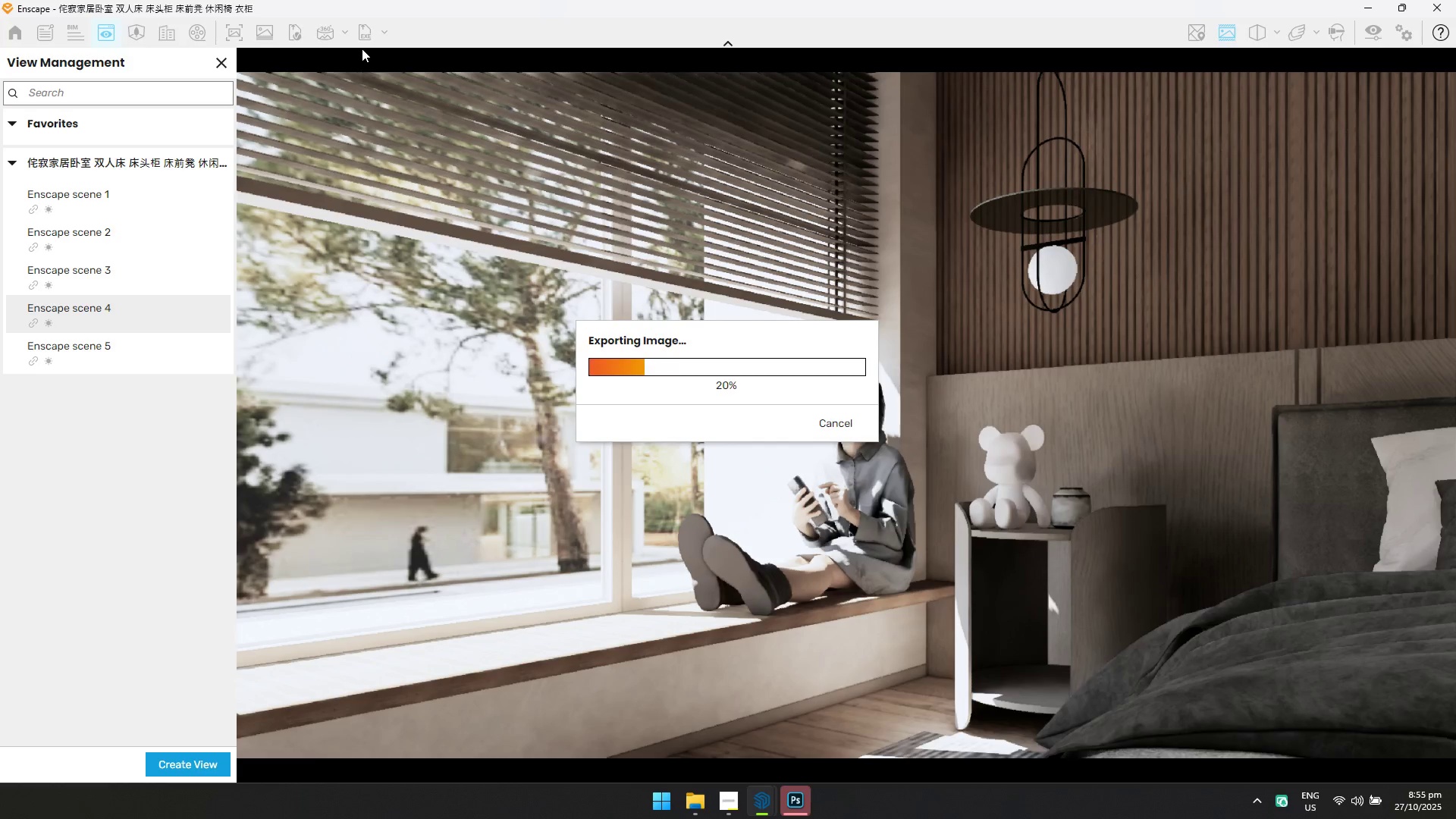 
key(Alt+Tab)
 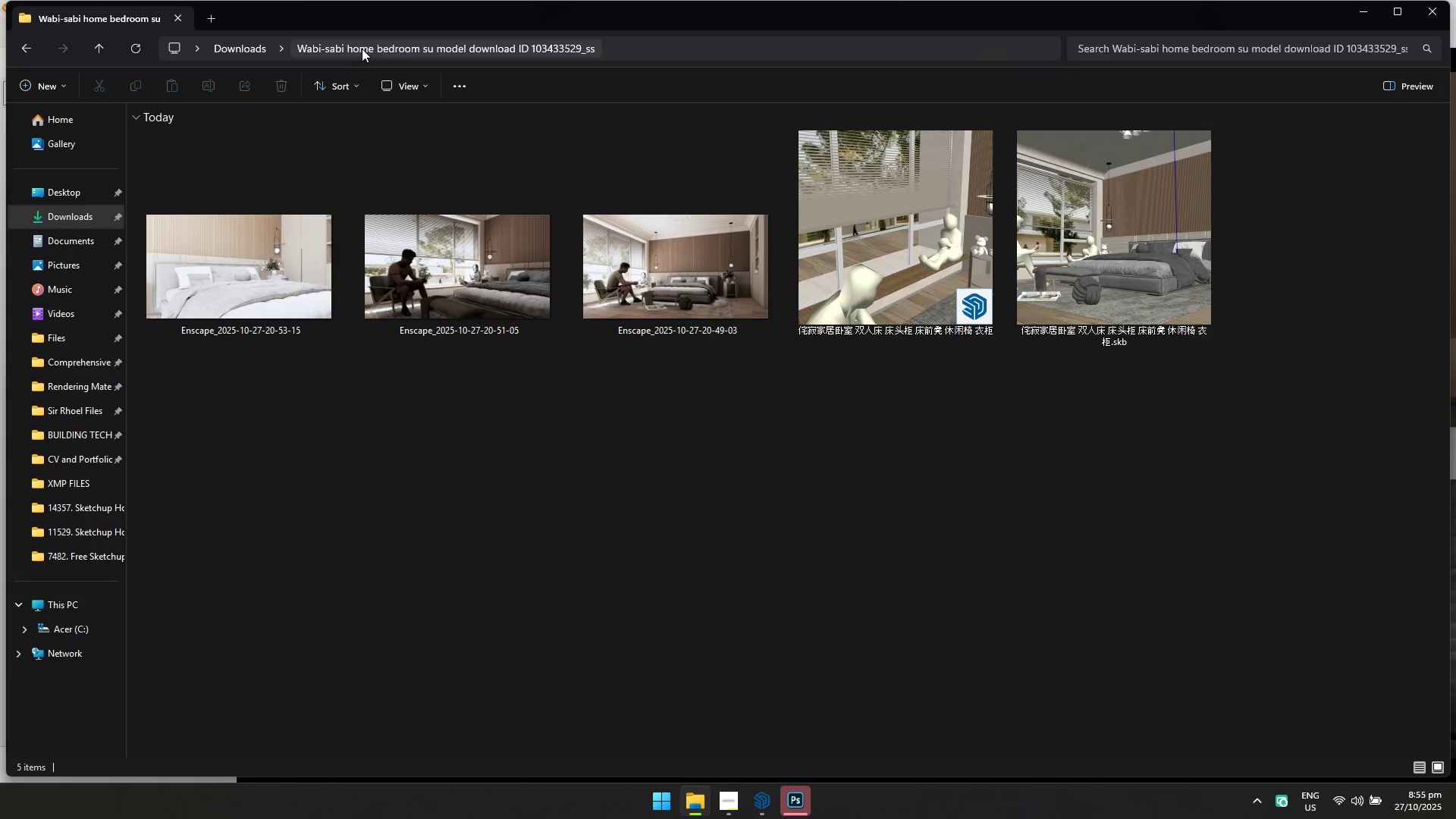 
key(Alt+AltLeft)
 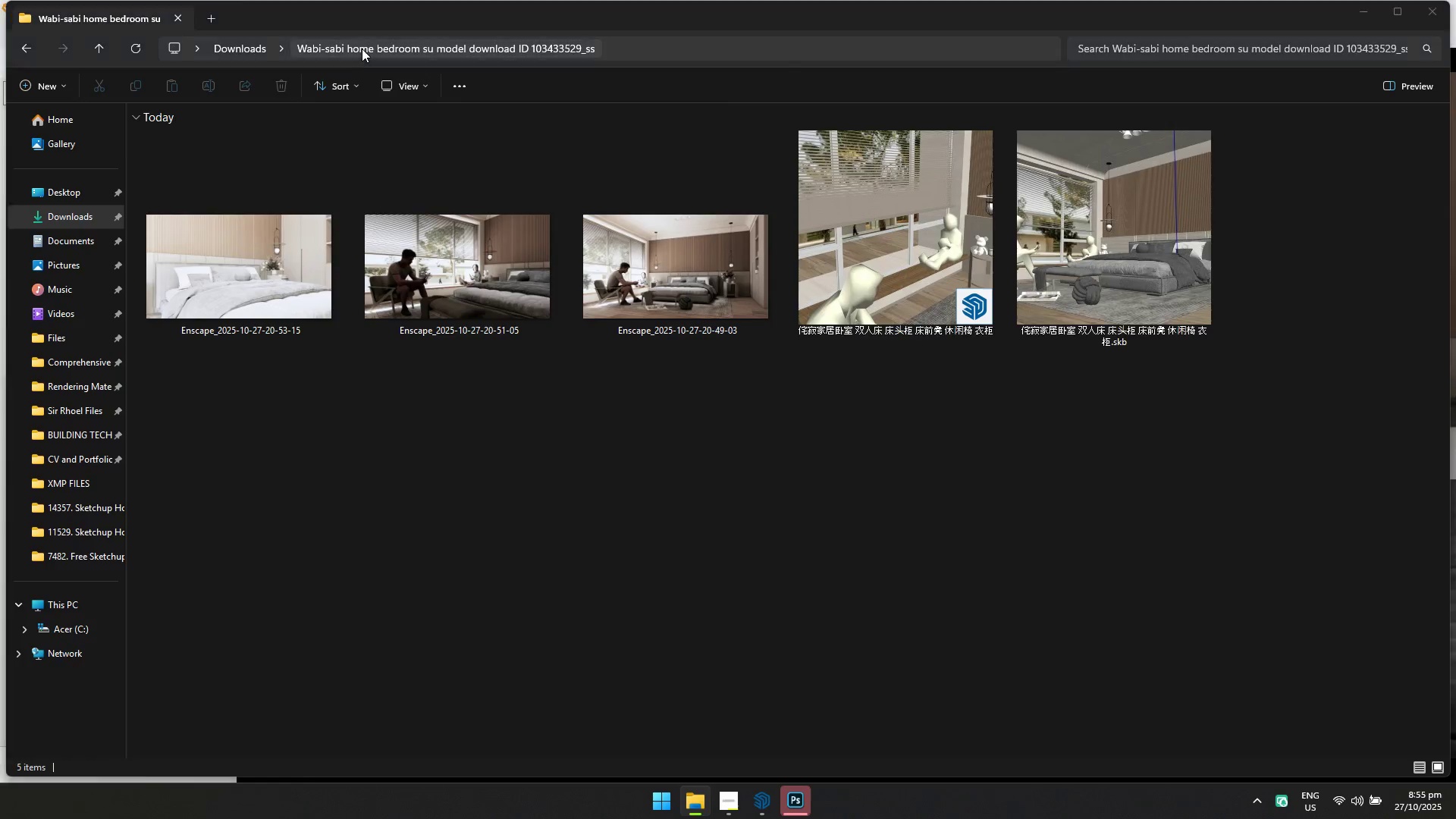 
key(Alt+Tab)
 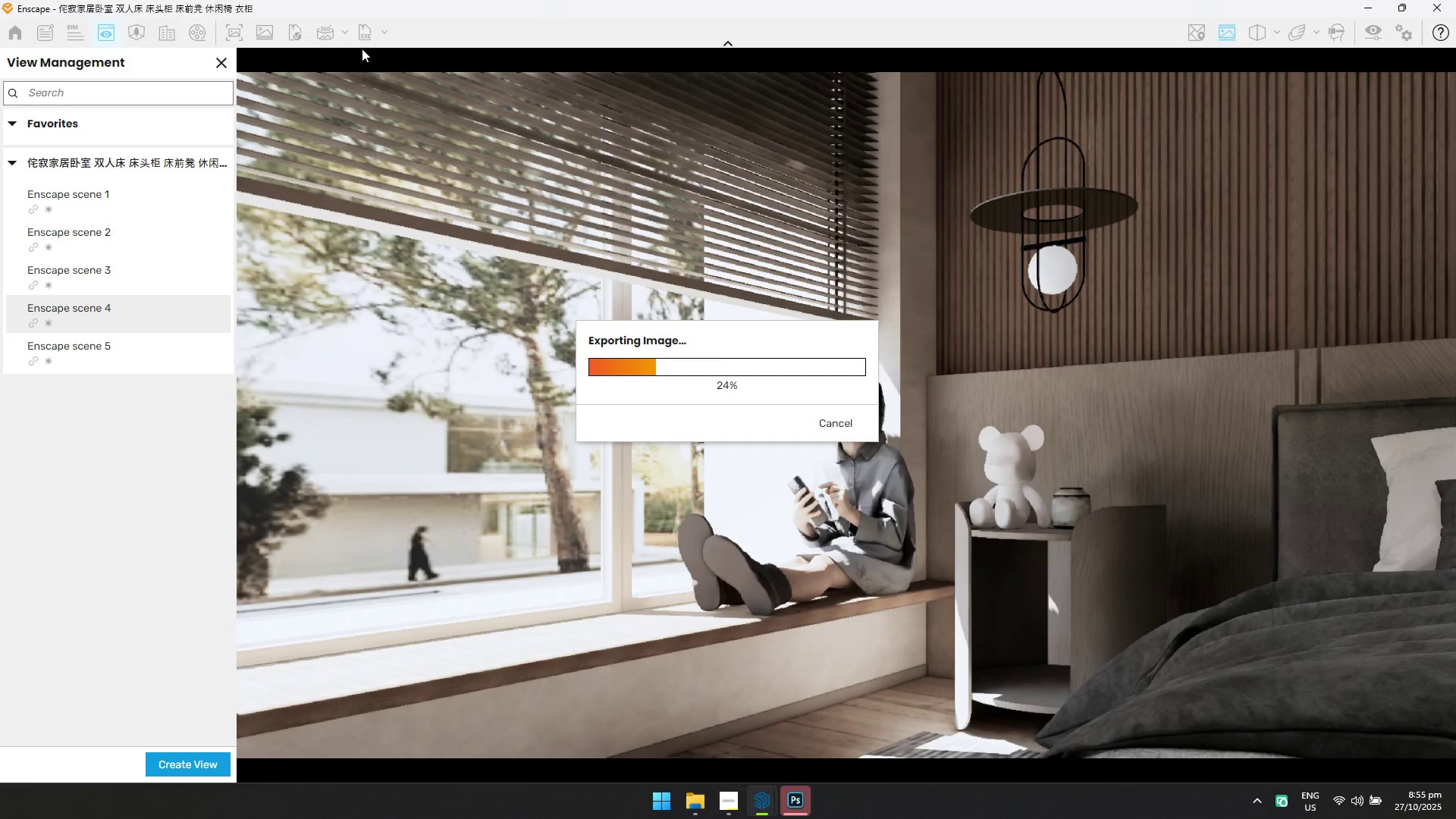 
key(Alt+AltLeft)
 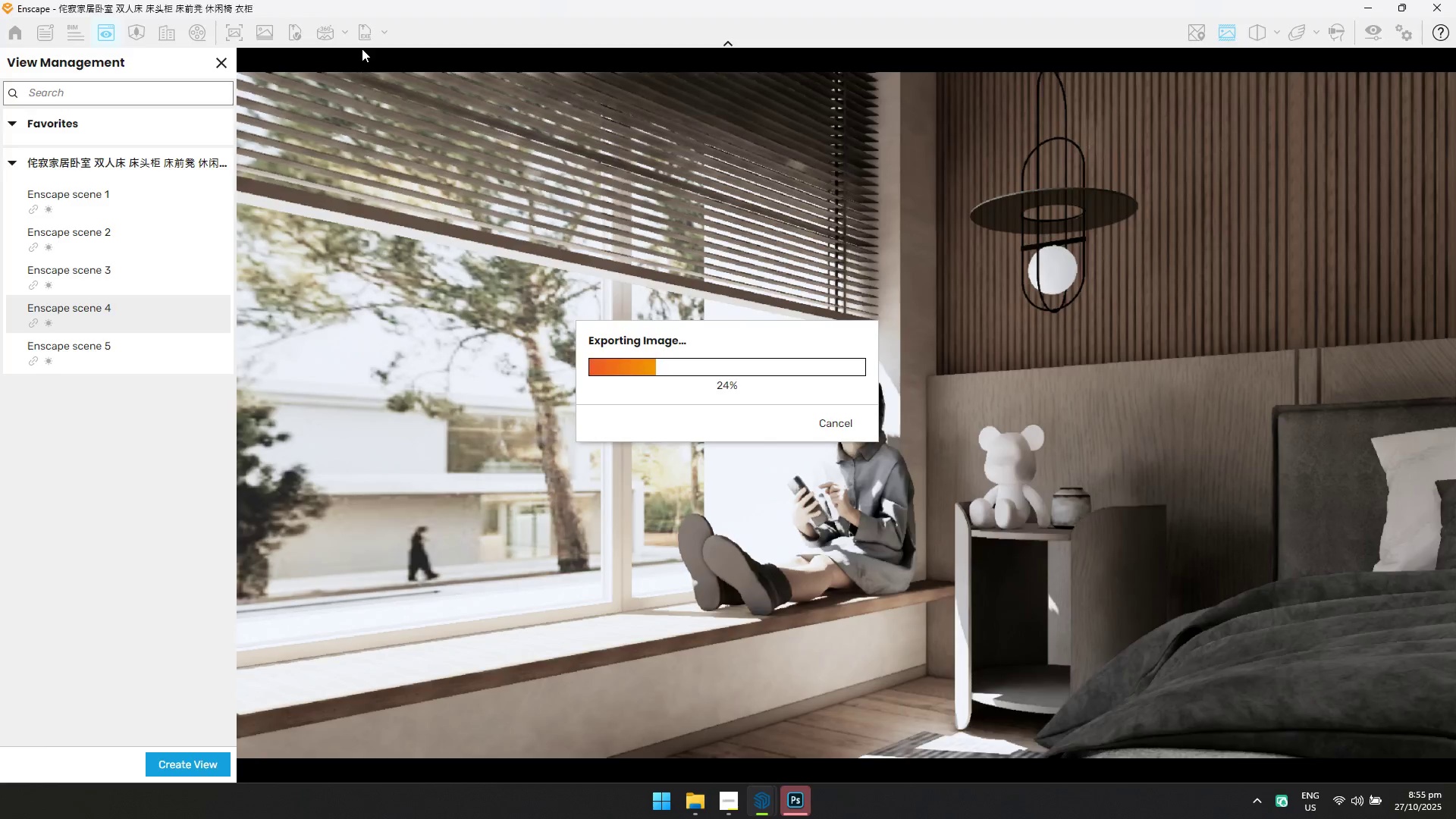 
key(Alt+Tab)
 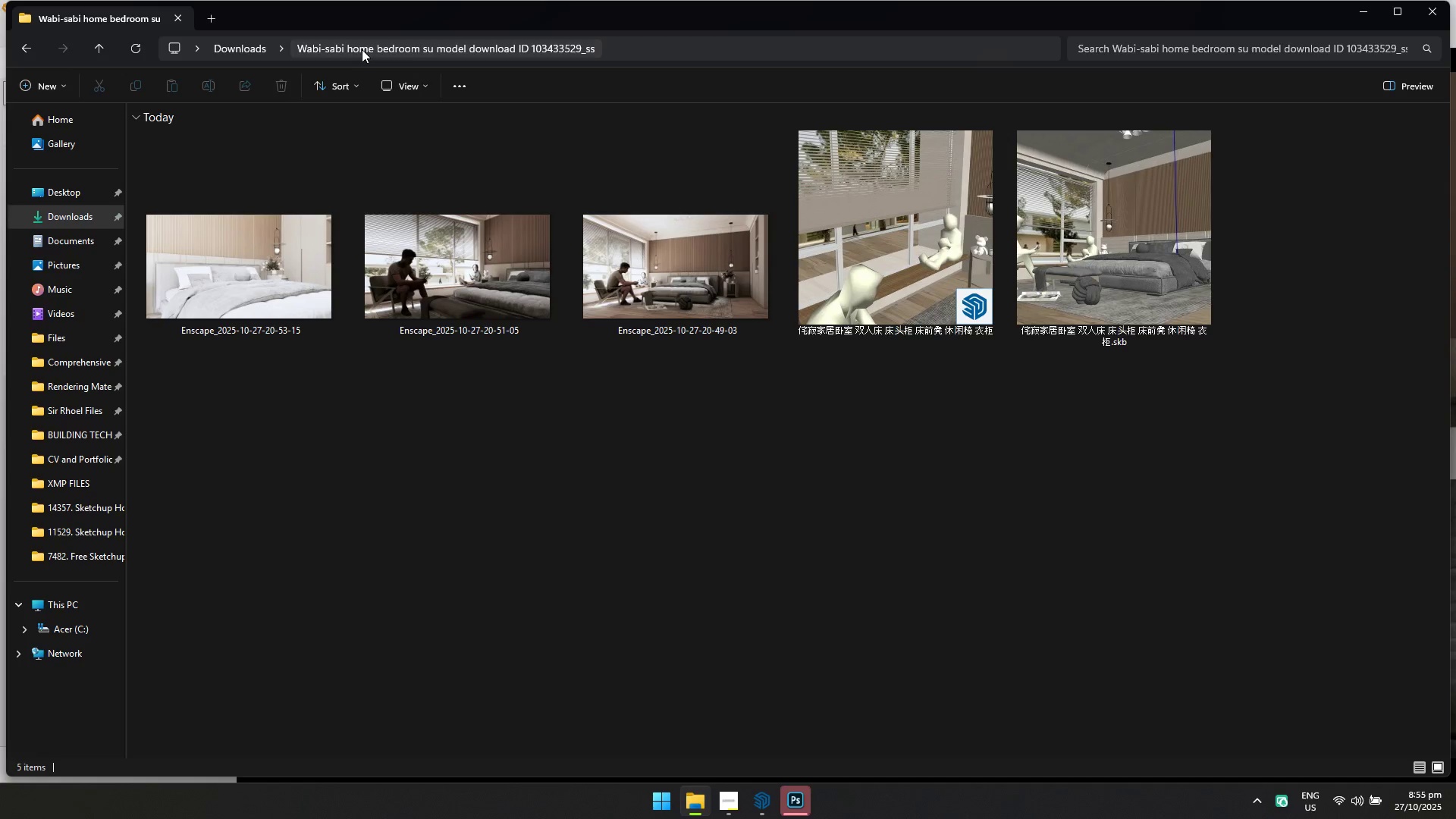 
key(Alt+AltLeft)
 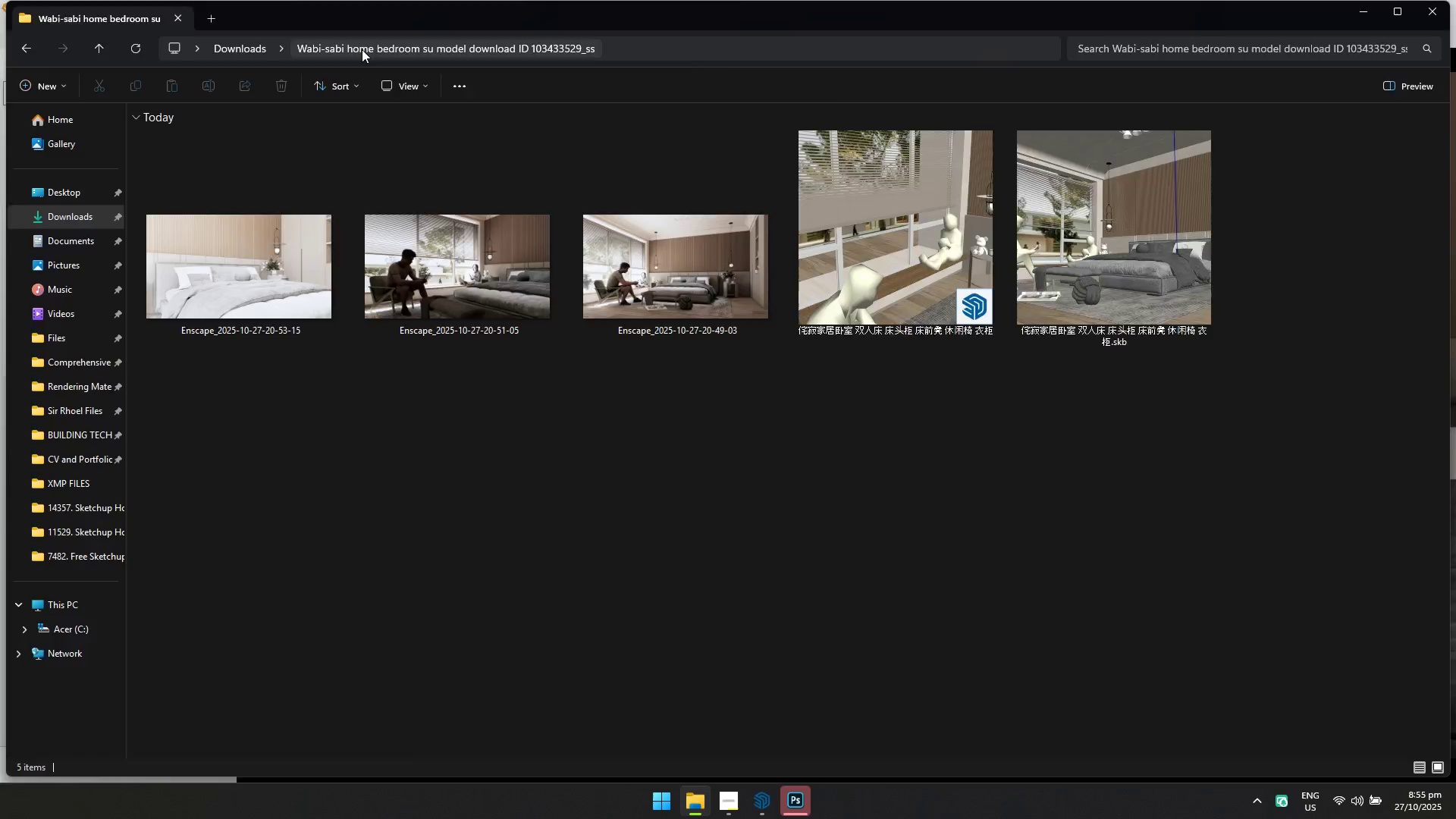 
key(Alt+Tab)
 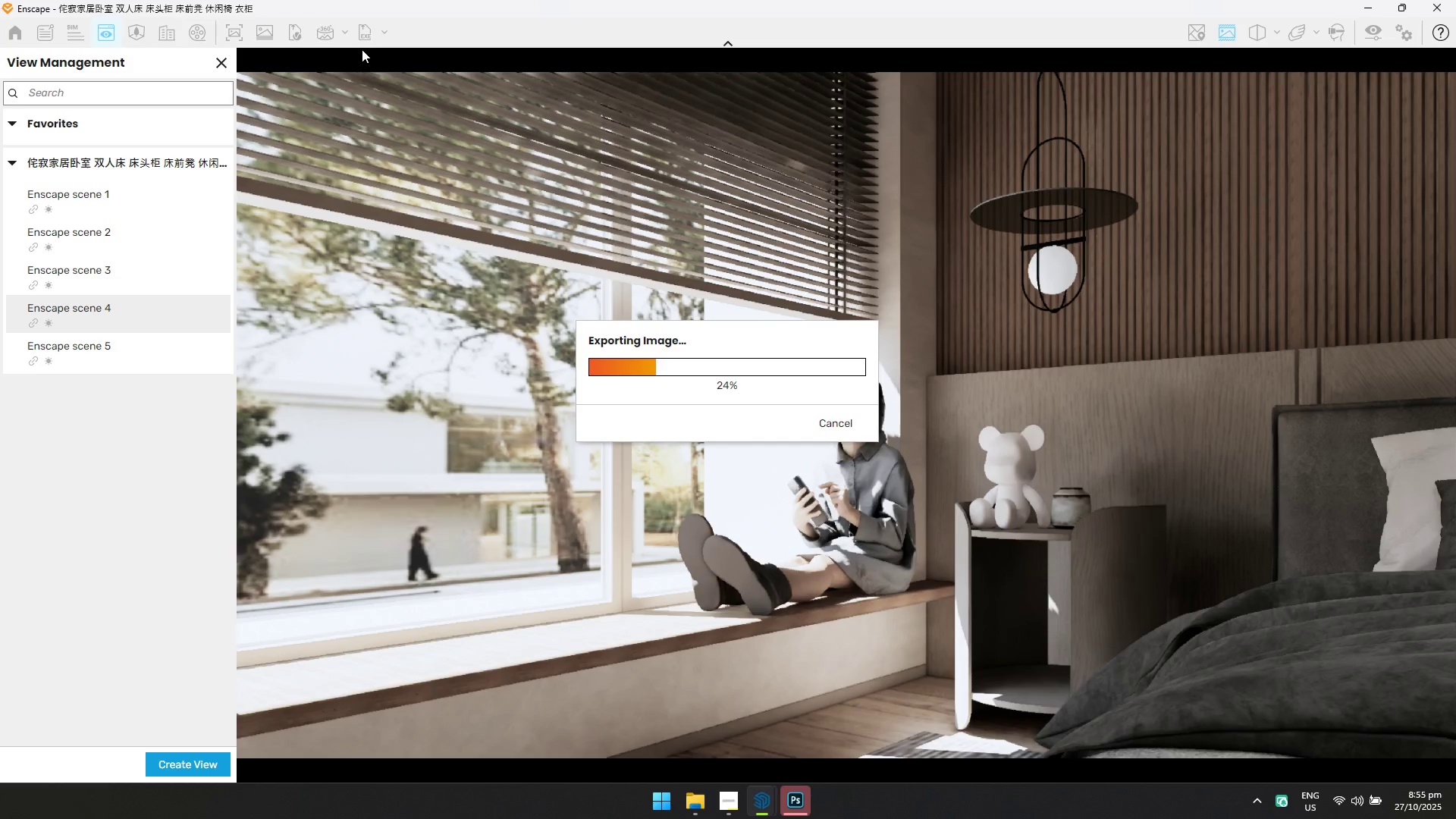 
key(Alt+AltLeft)
 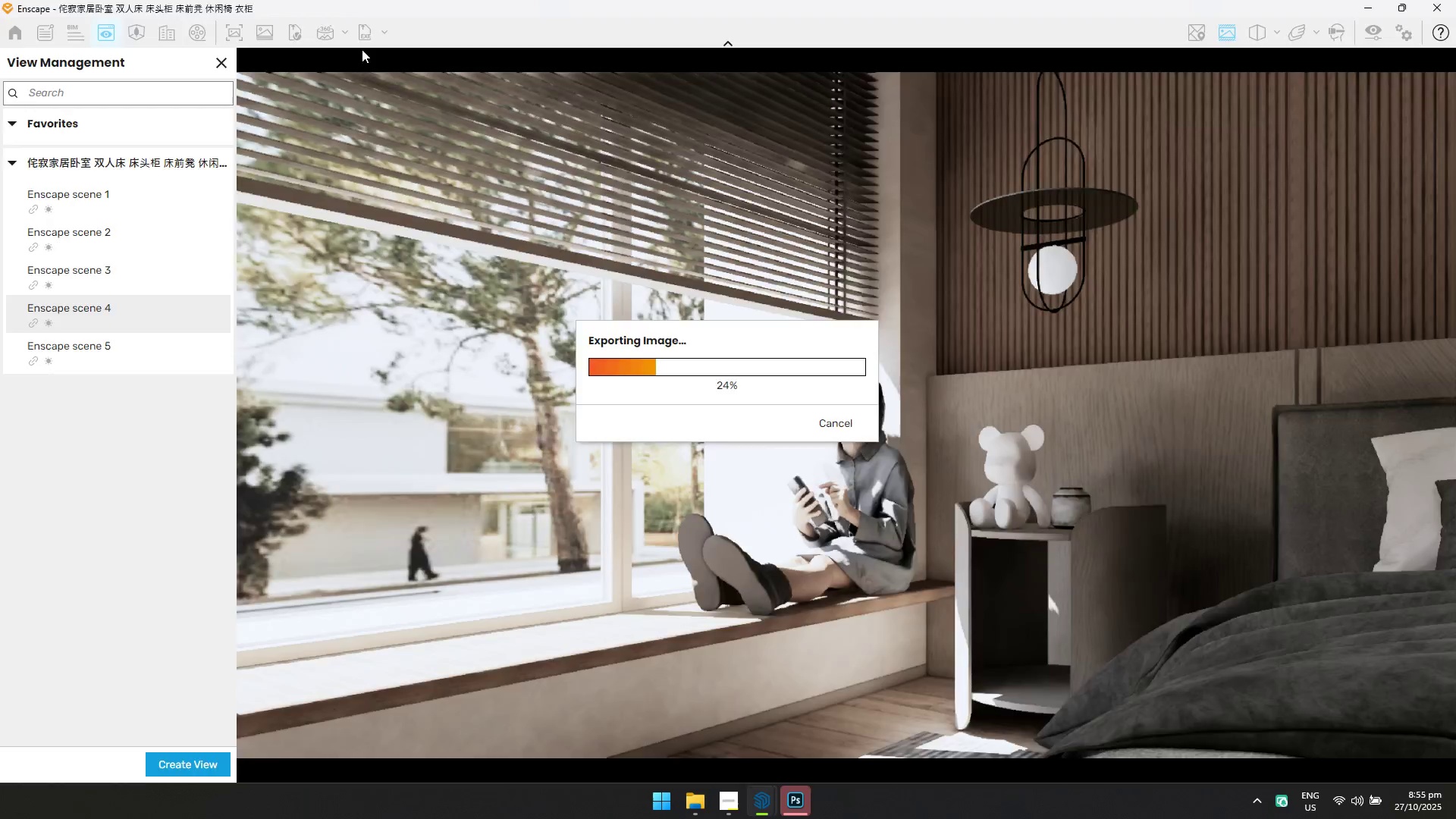 
key(Alt+Tab)
 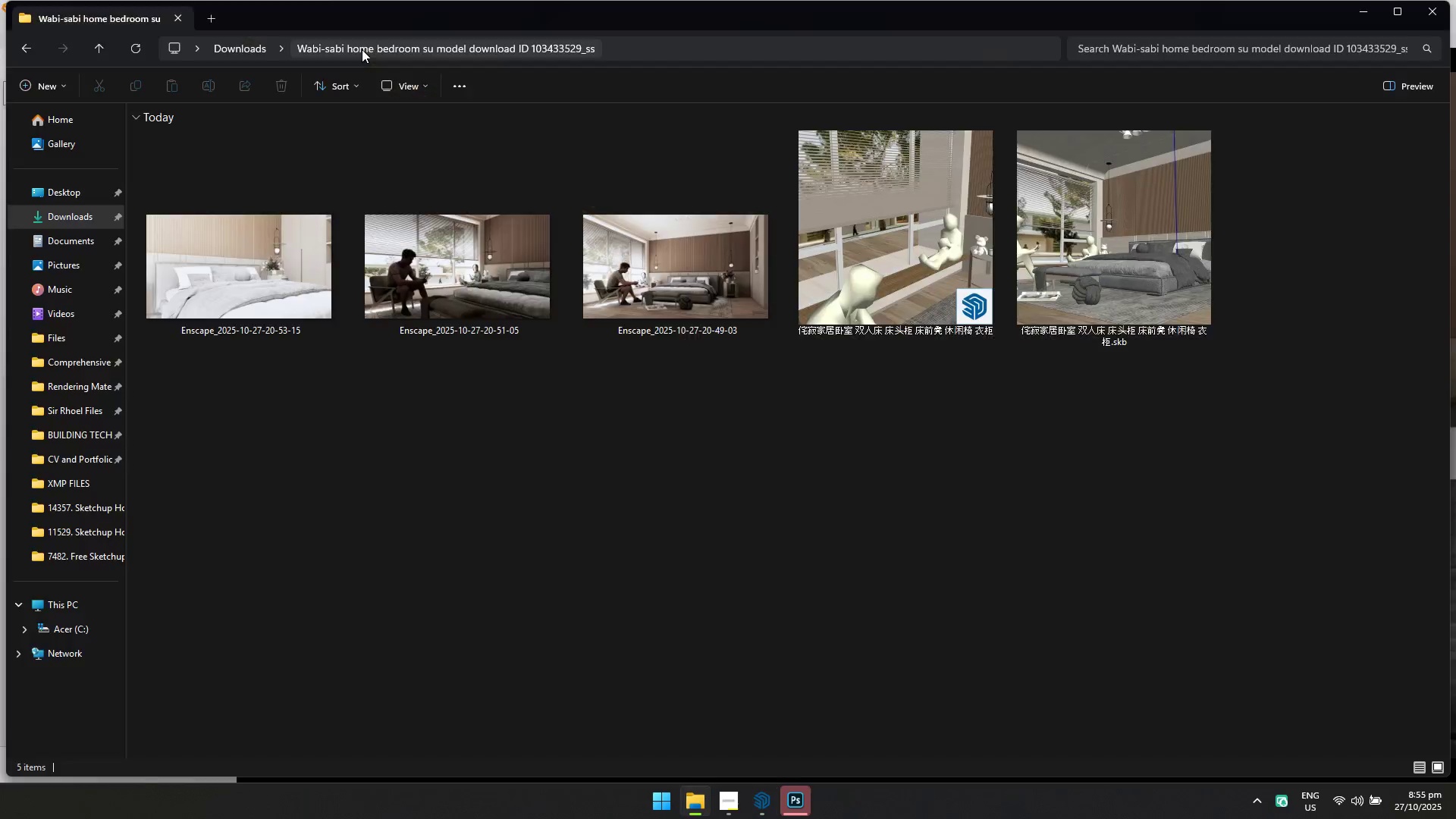 
key(Alt+AltLeft)
 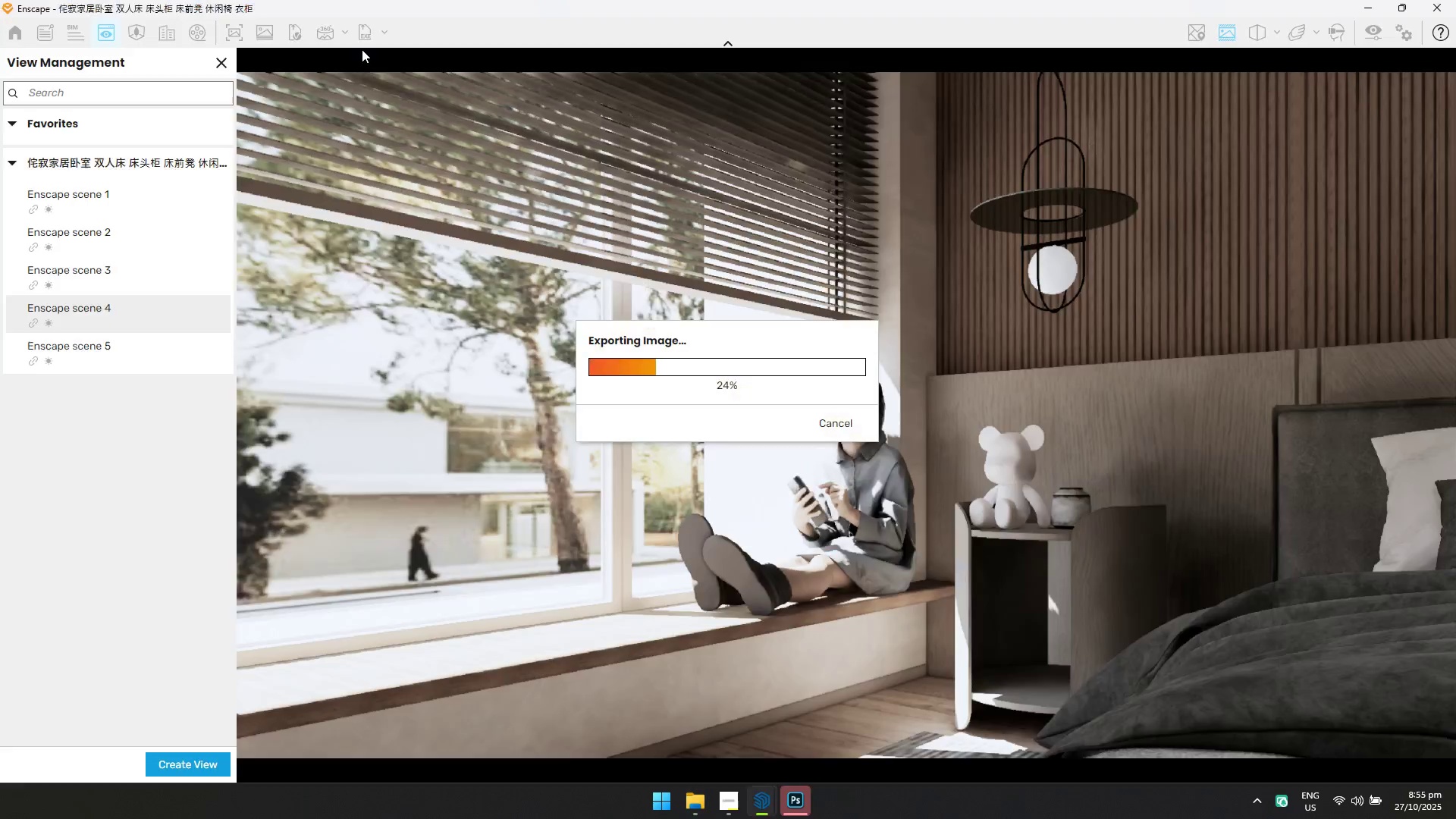 
key(Alt+Tab)
 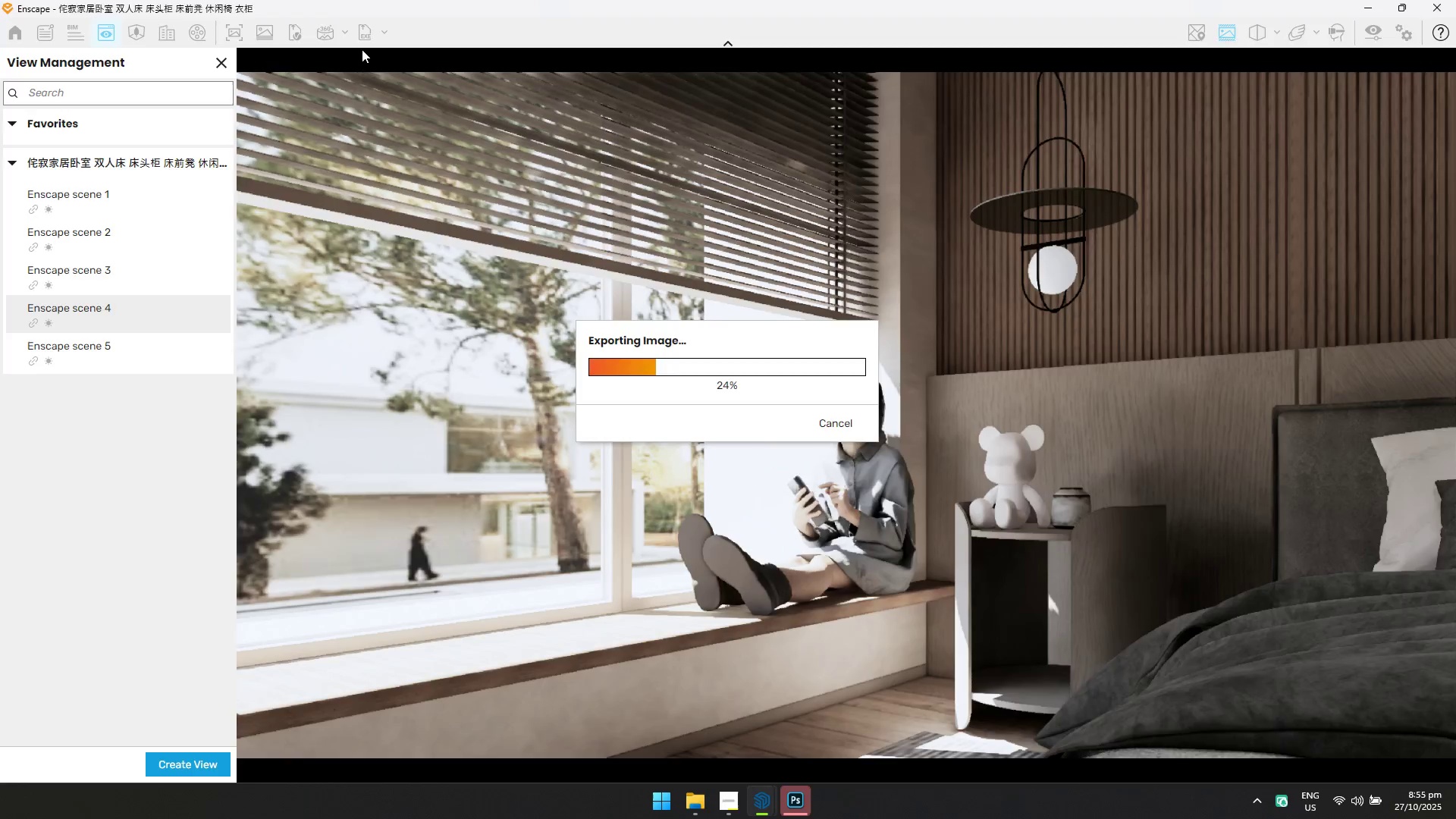 
key(Alt+AltLeft)
 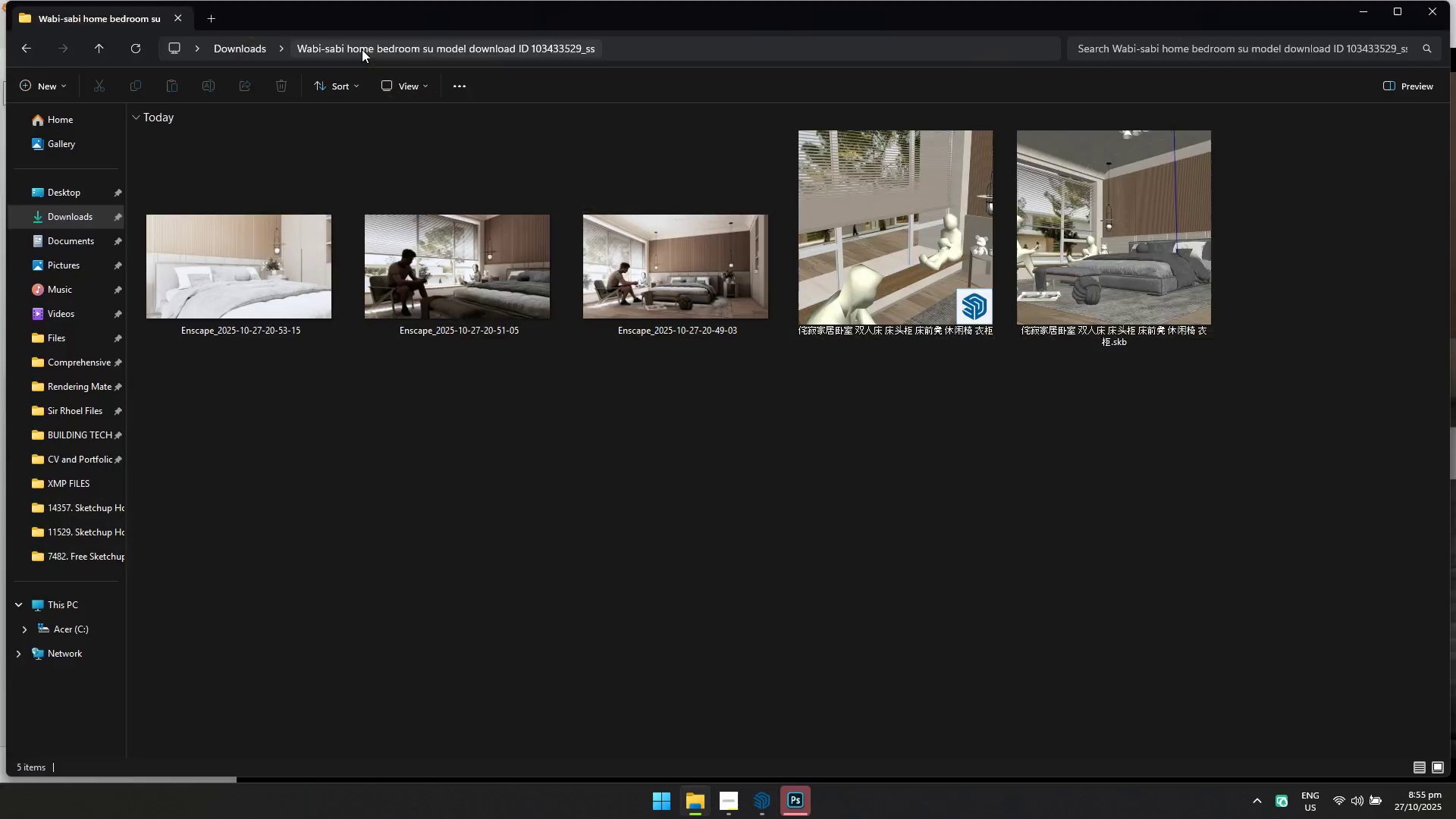 
key(Alt+Tab)
 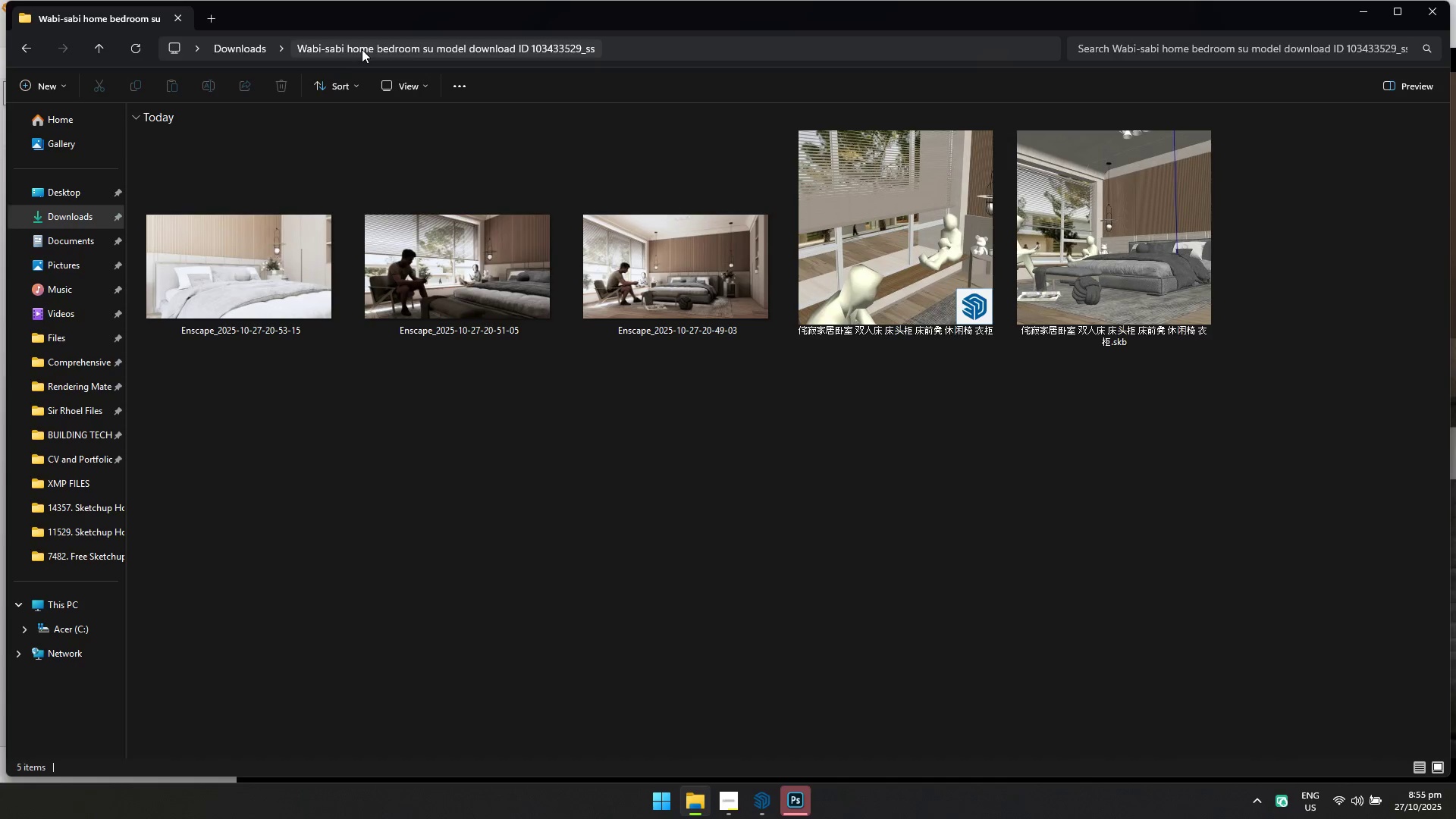 
key(Alt+AltLeft)
 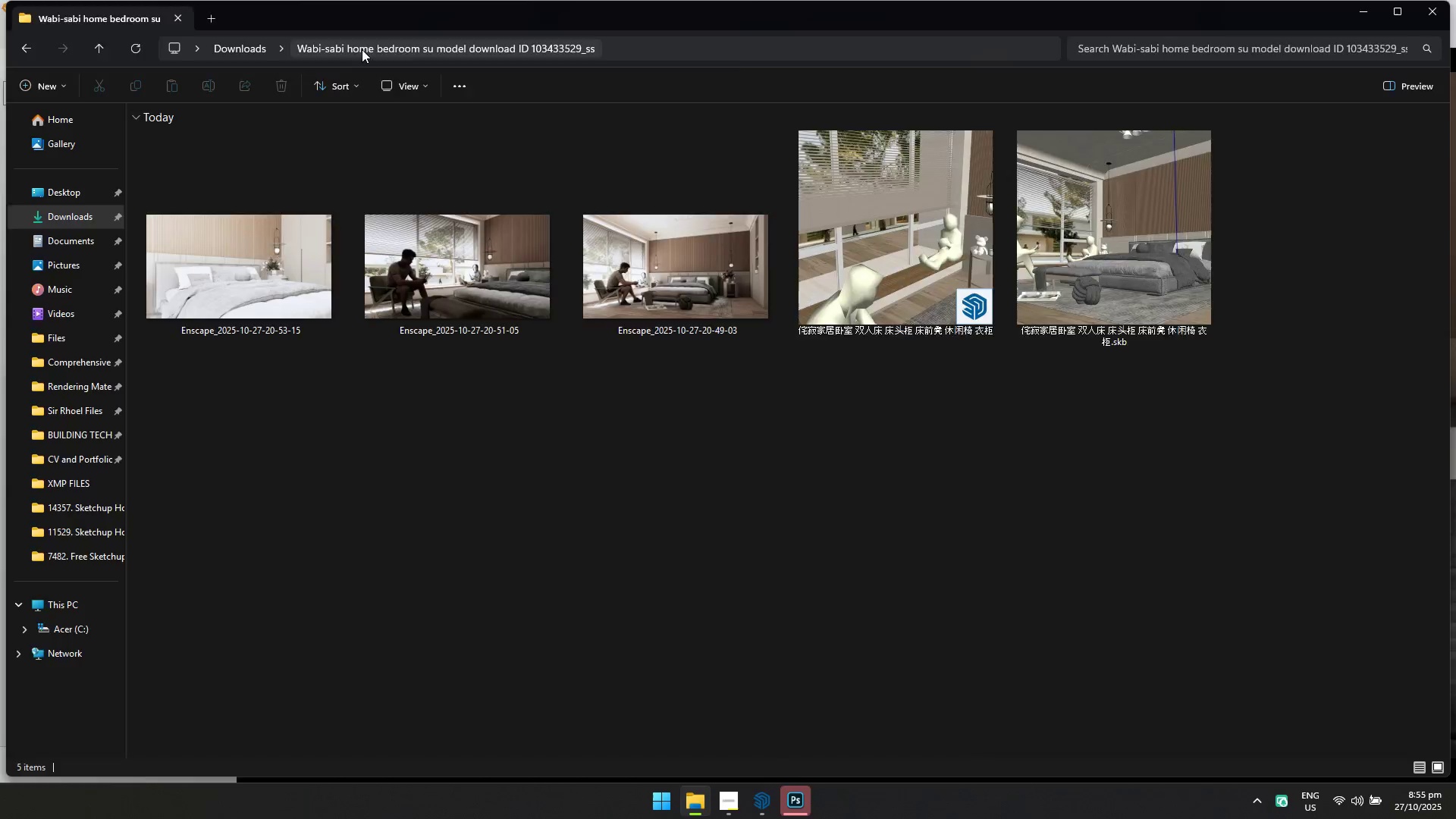 
key(Alt+Tab)
 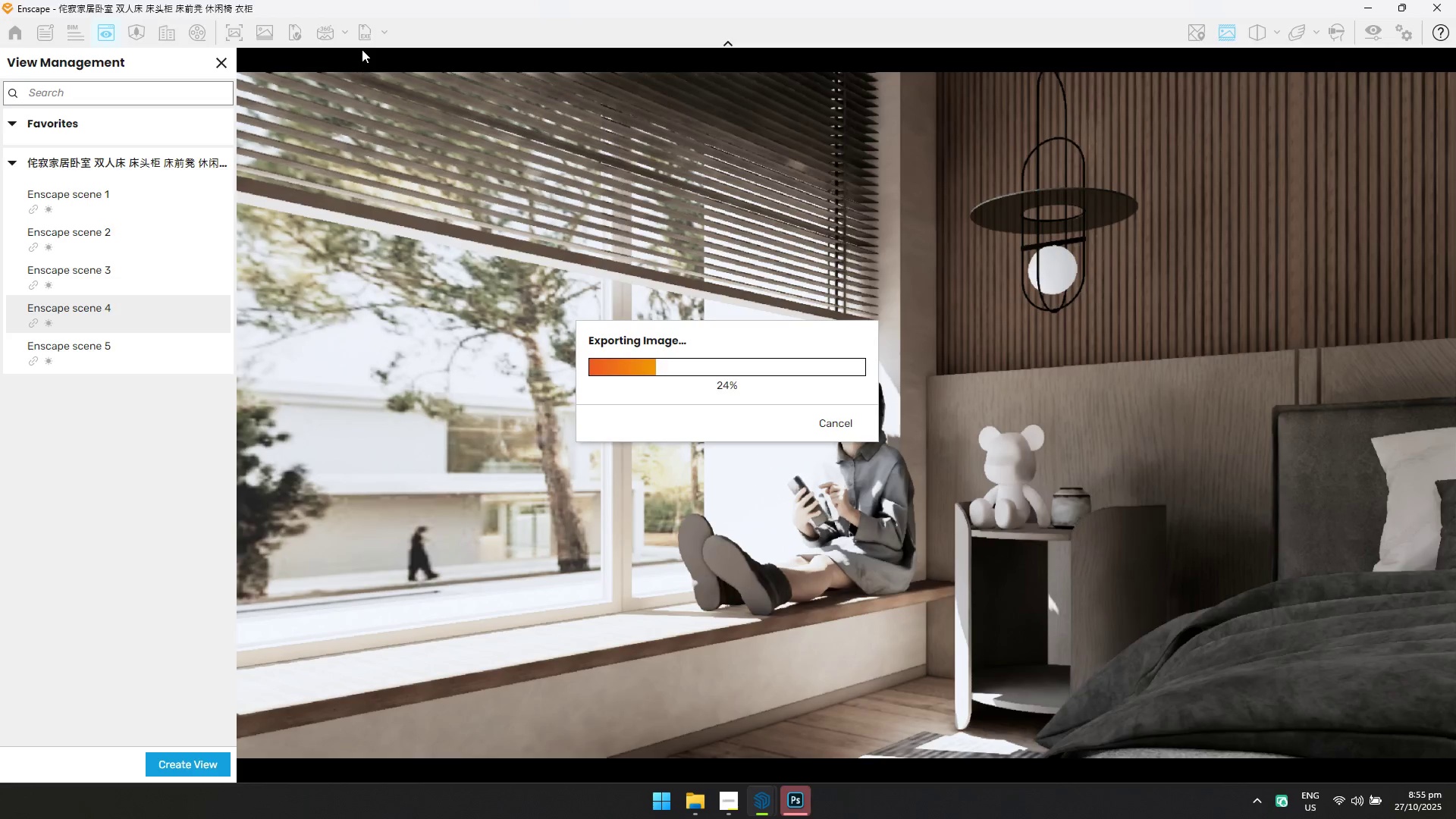 
key(Alt+AltLeft)
 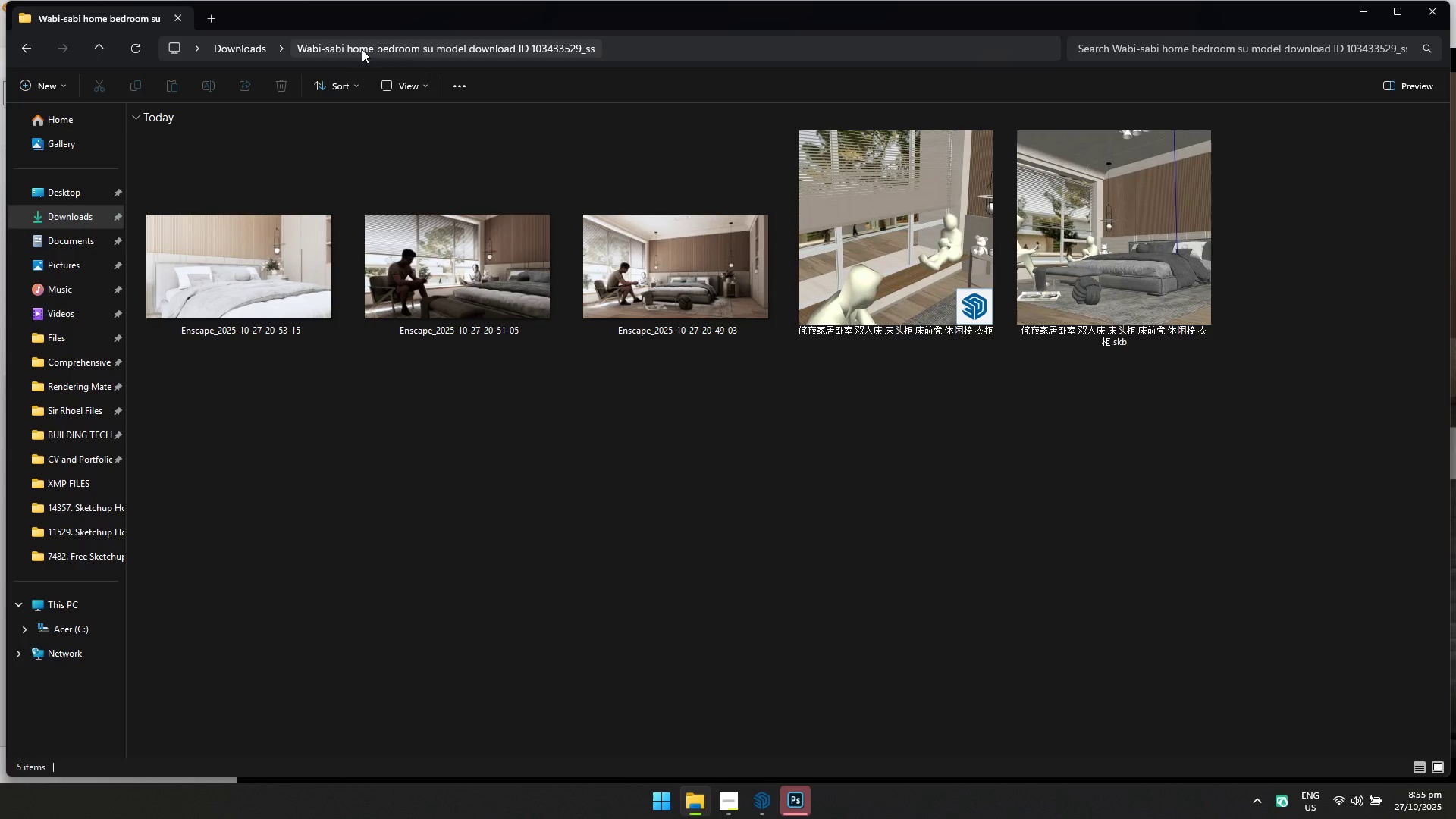 
key(Alt+Tab)
 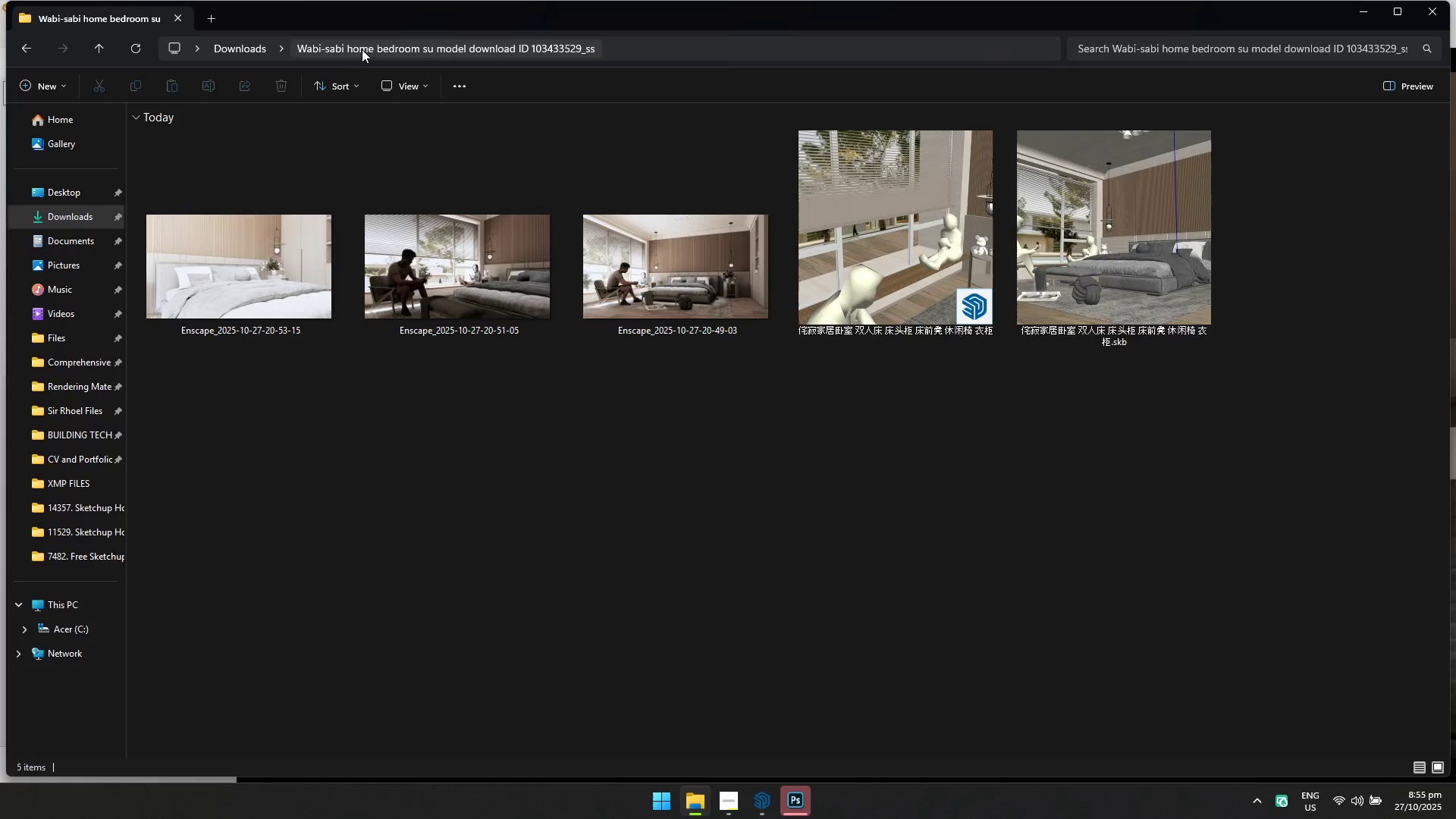 
key(Alt+AltLeft)